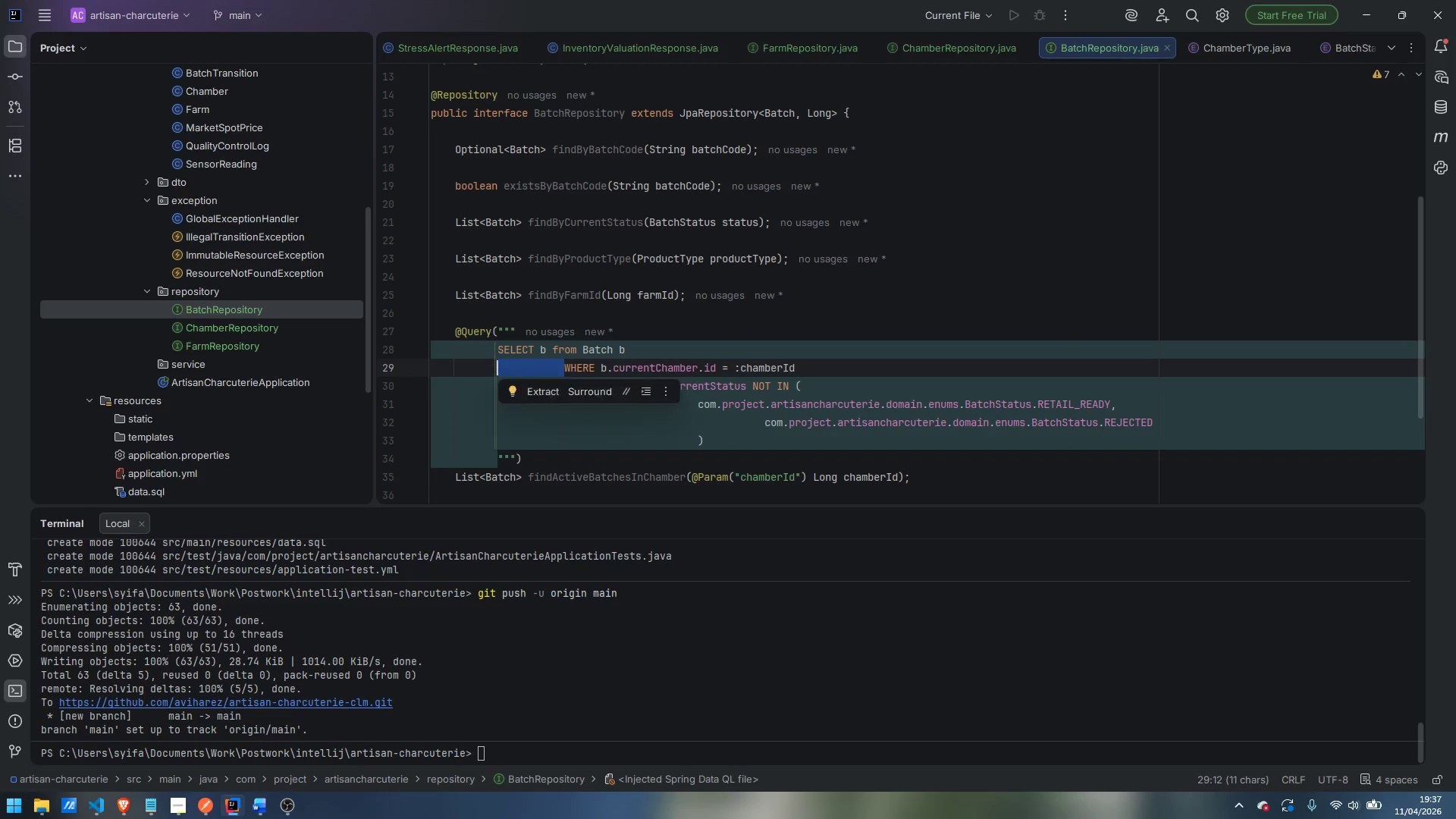 
key(Backspace)
 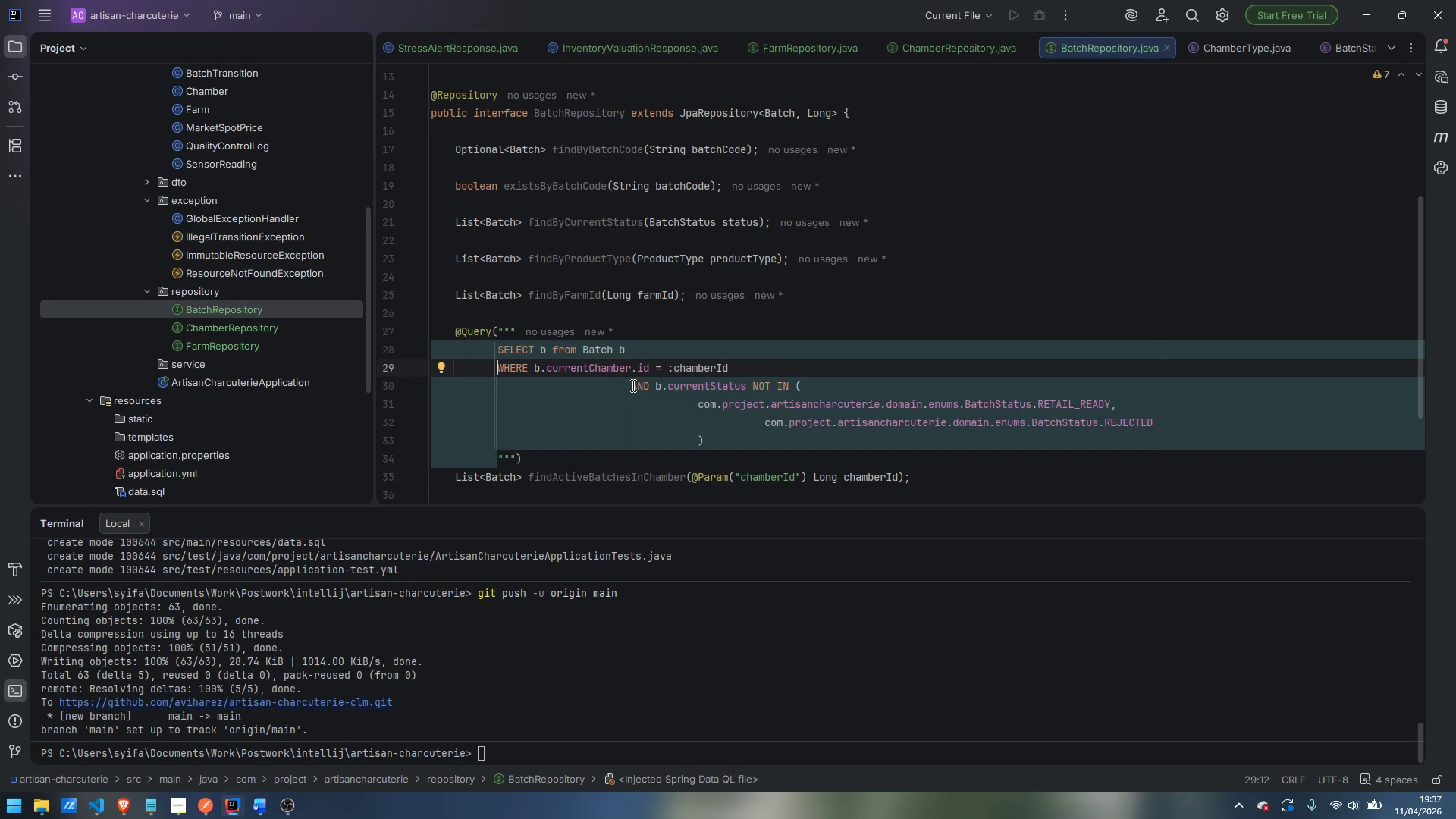 
left_click_drag(start_coordinate=[632, 386], to_coordinate=[494, 391])
 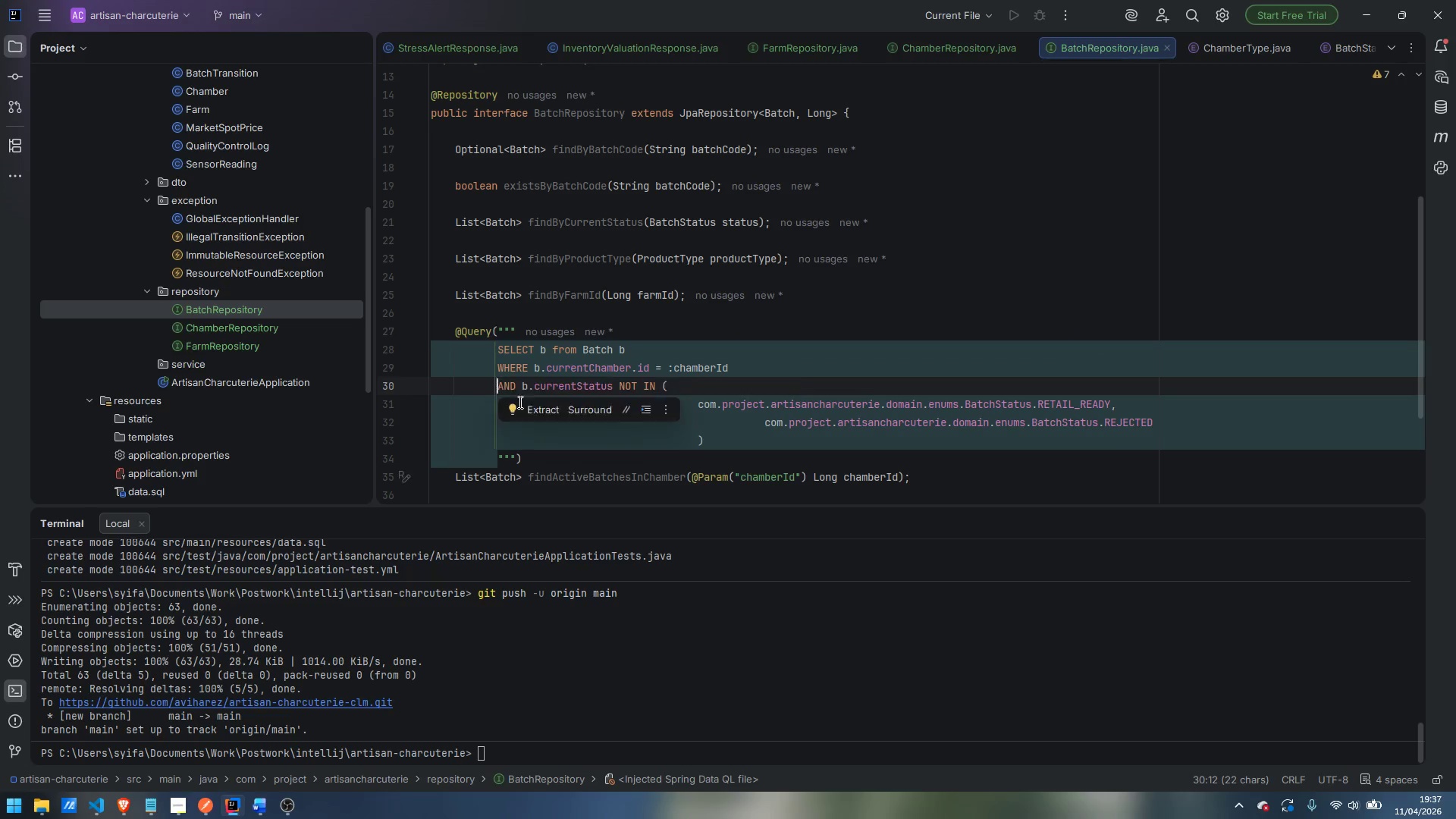 
key(Backspace)
 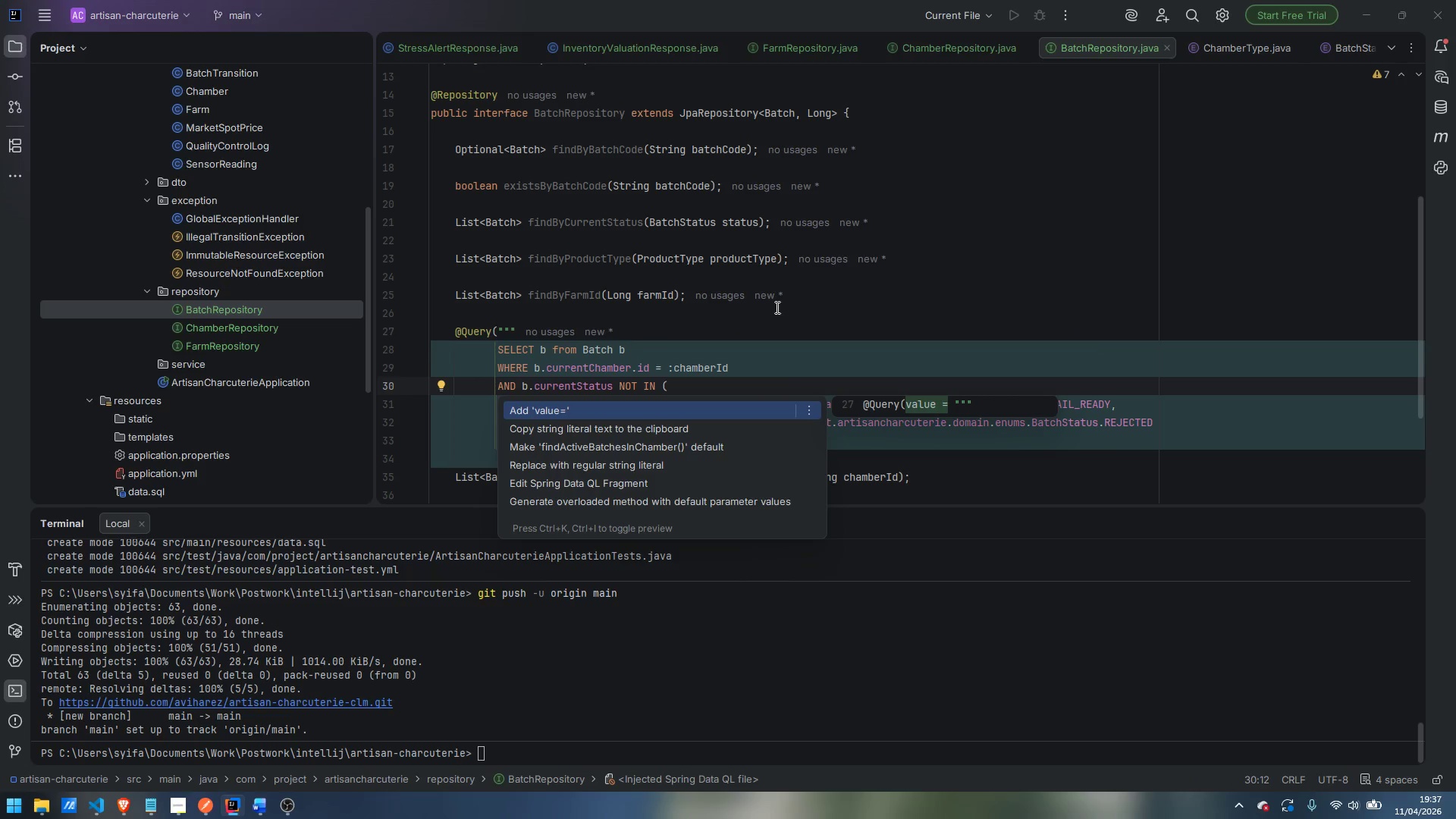 
left_click([874, 328])
 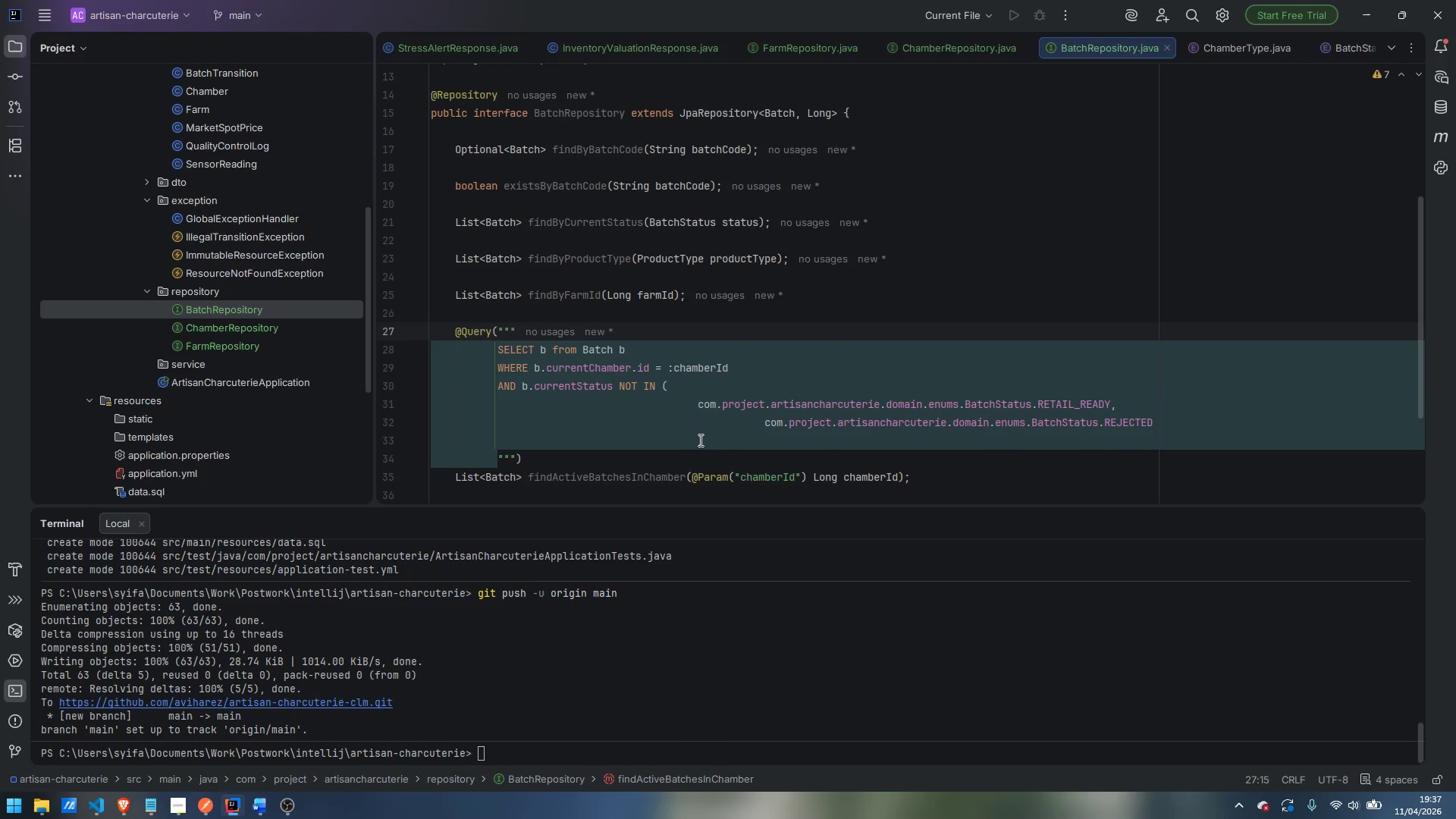 
left_click_drag(start_coordinate=[699, 439], to_coordinate=[494, 437])
 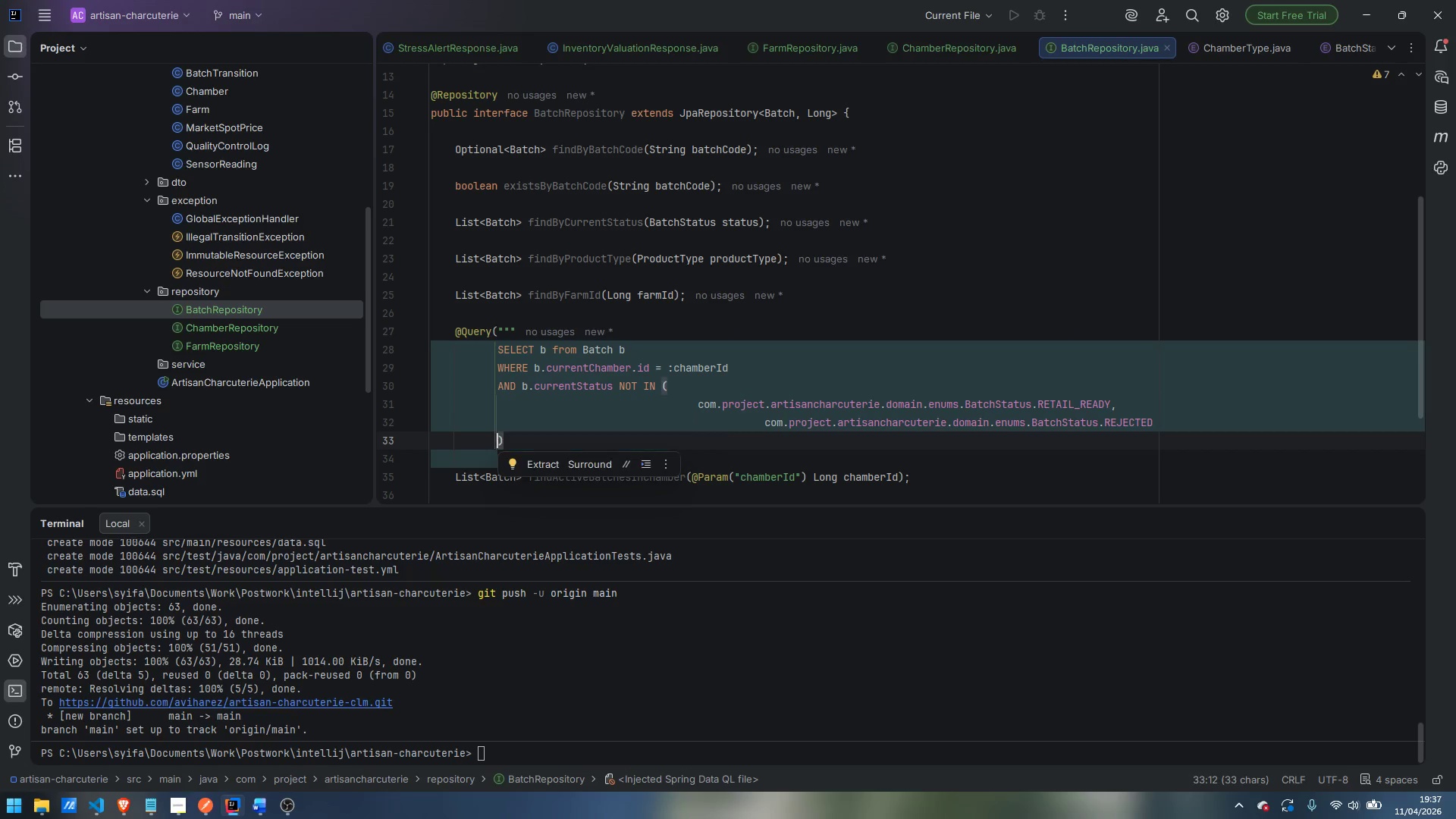 
key(Backspace)
 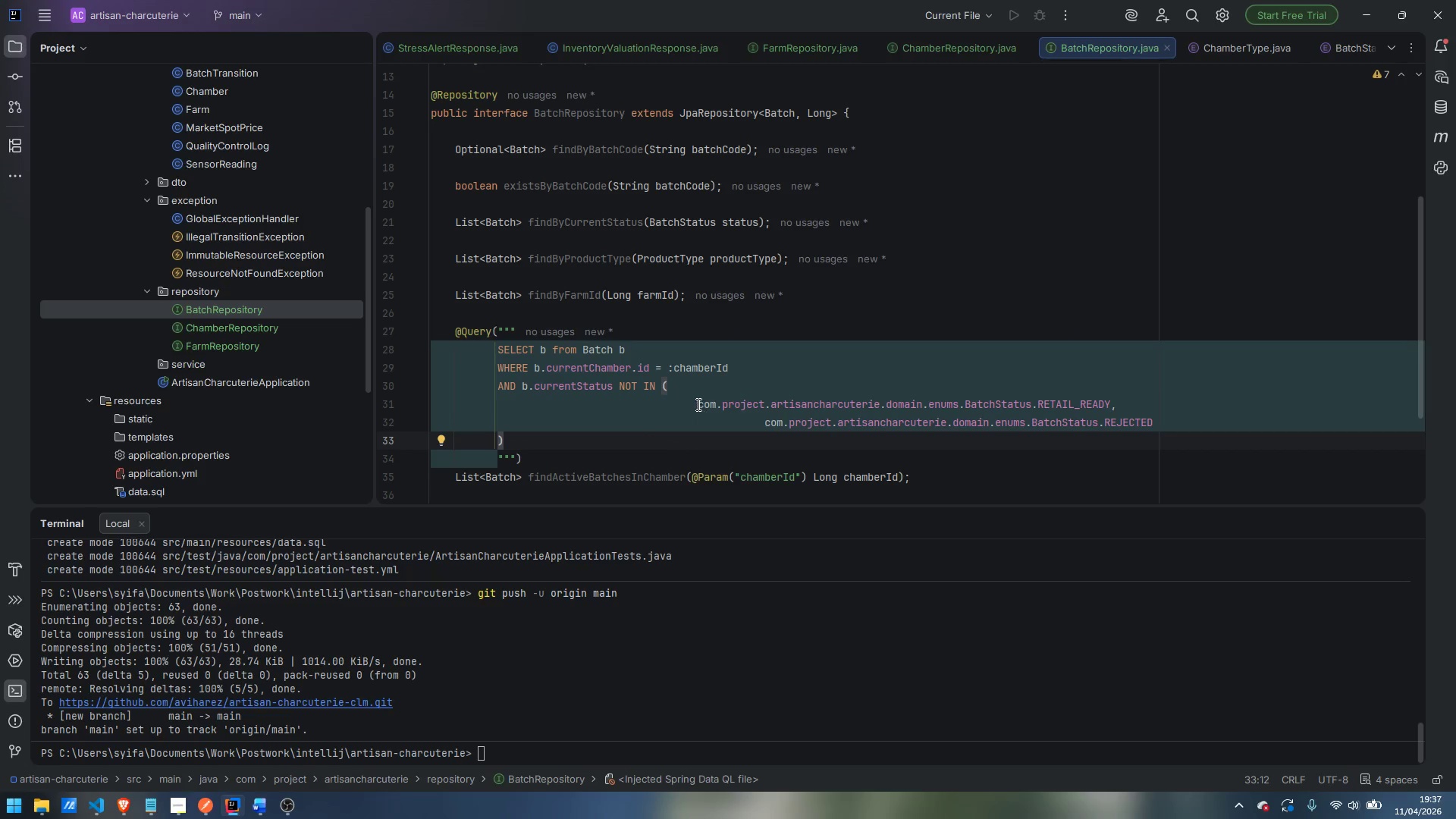 
left_click_drag(start_coordinate=[697, 404], to_coordinate=[496, 396])
 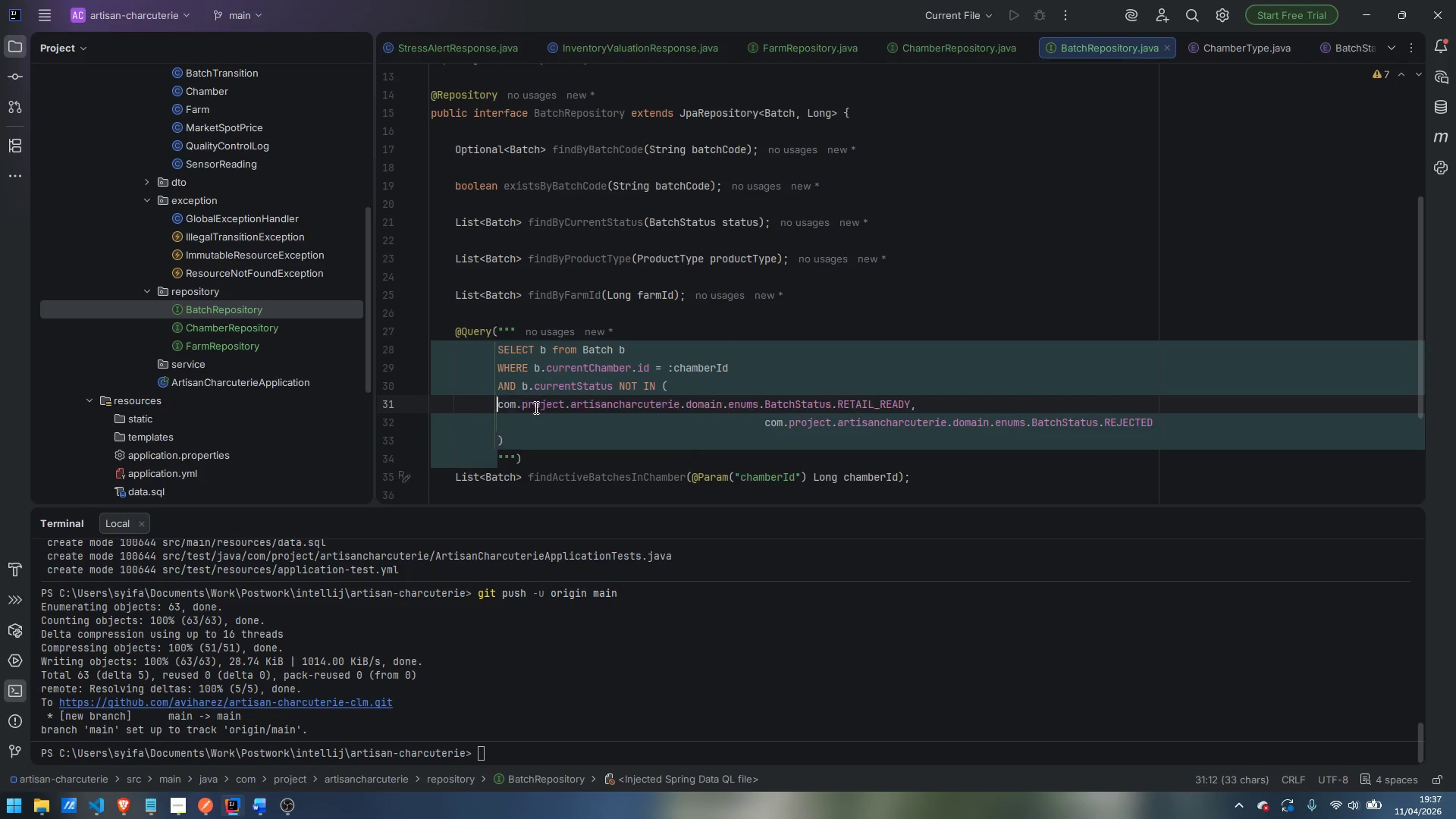 
key(Backspace)
 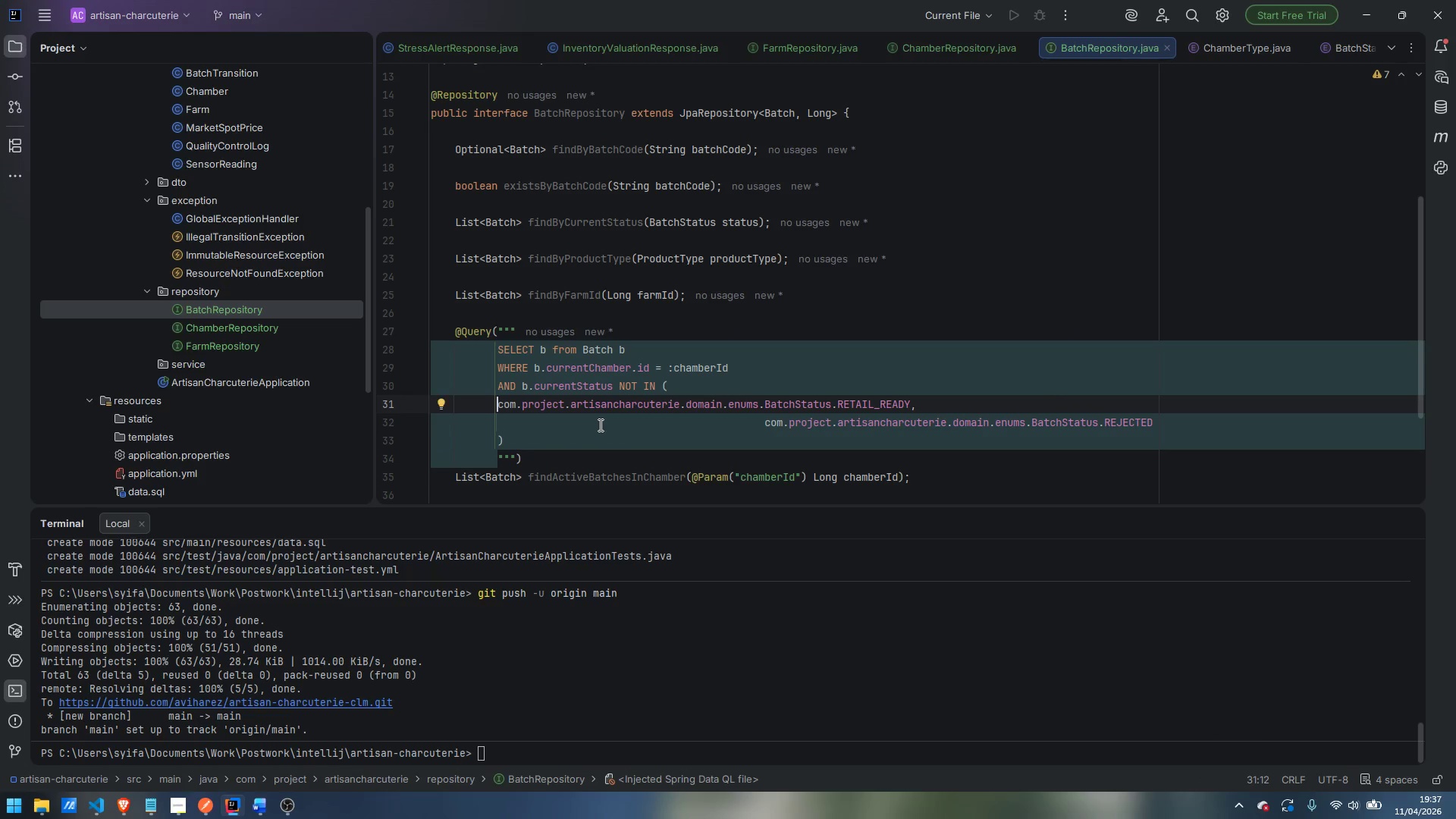 
key(Tab)
 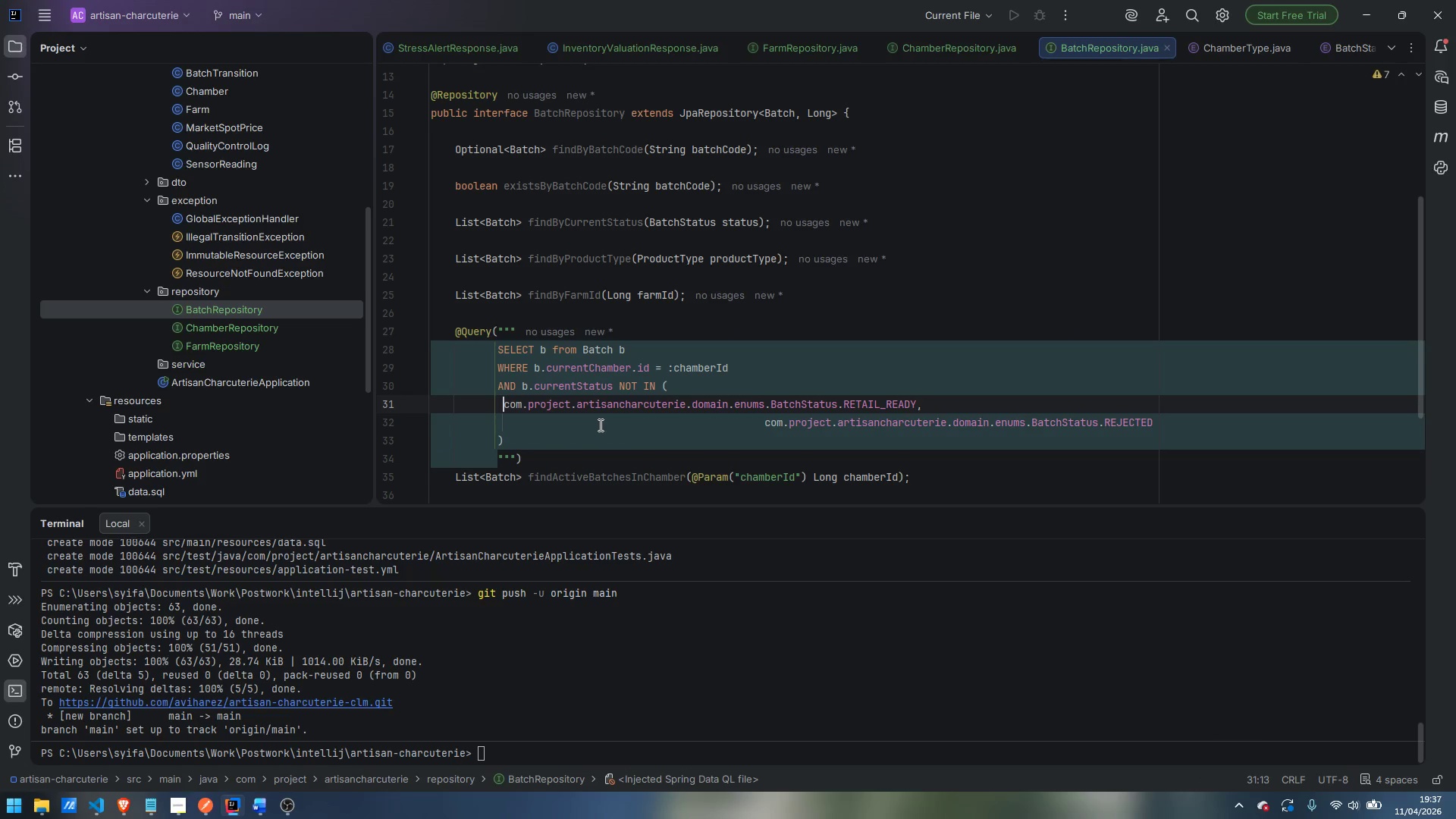 
key(Tab)
 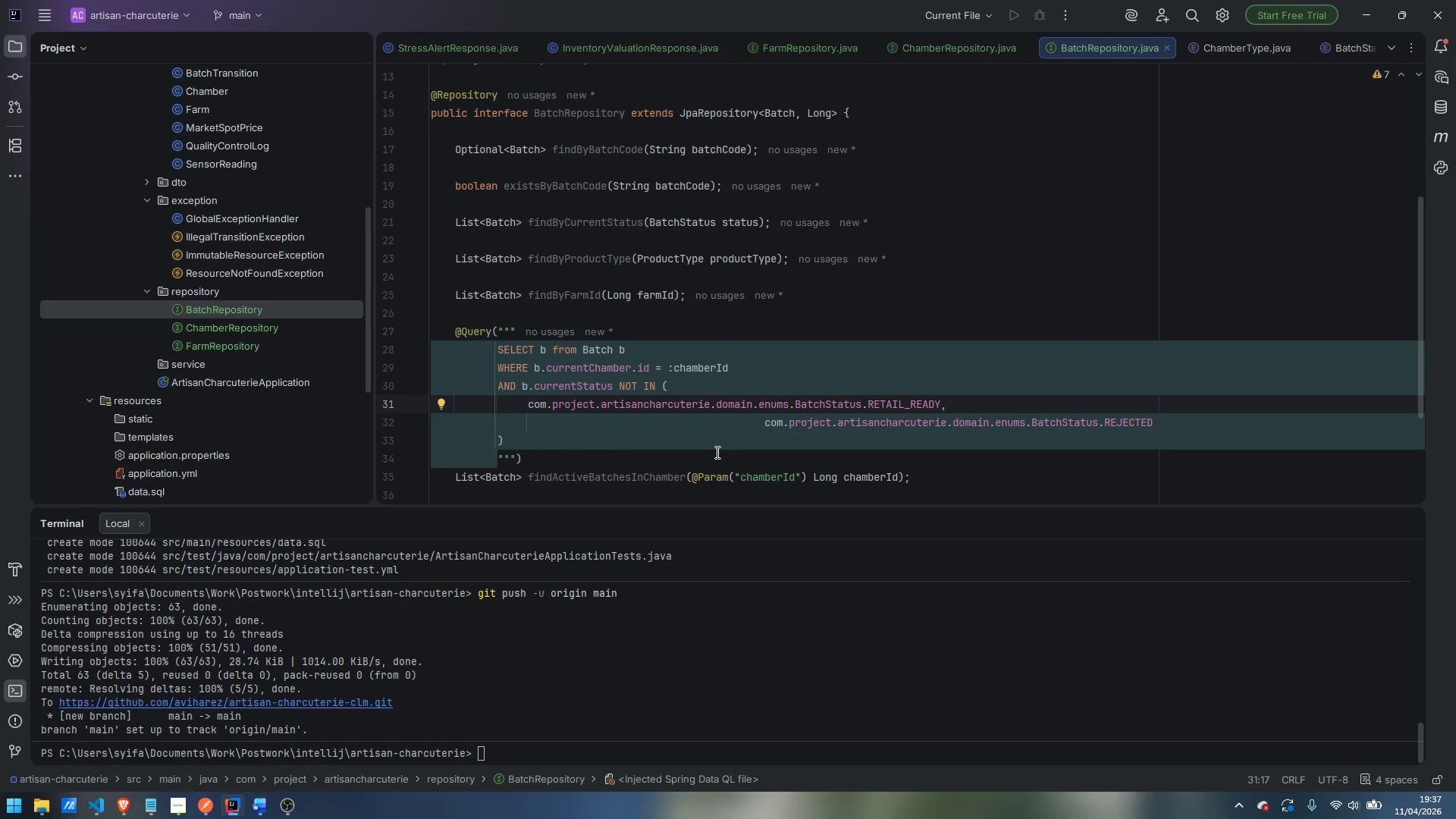 
left_click_drag(start_coordinate=[765, 424], to_coordinate=[529, 424])
 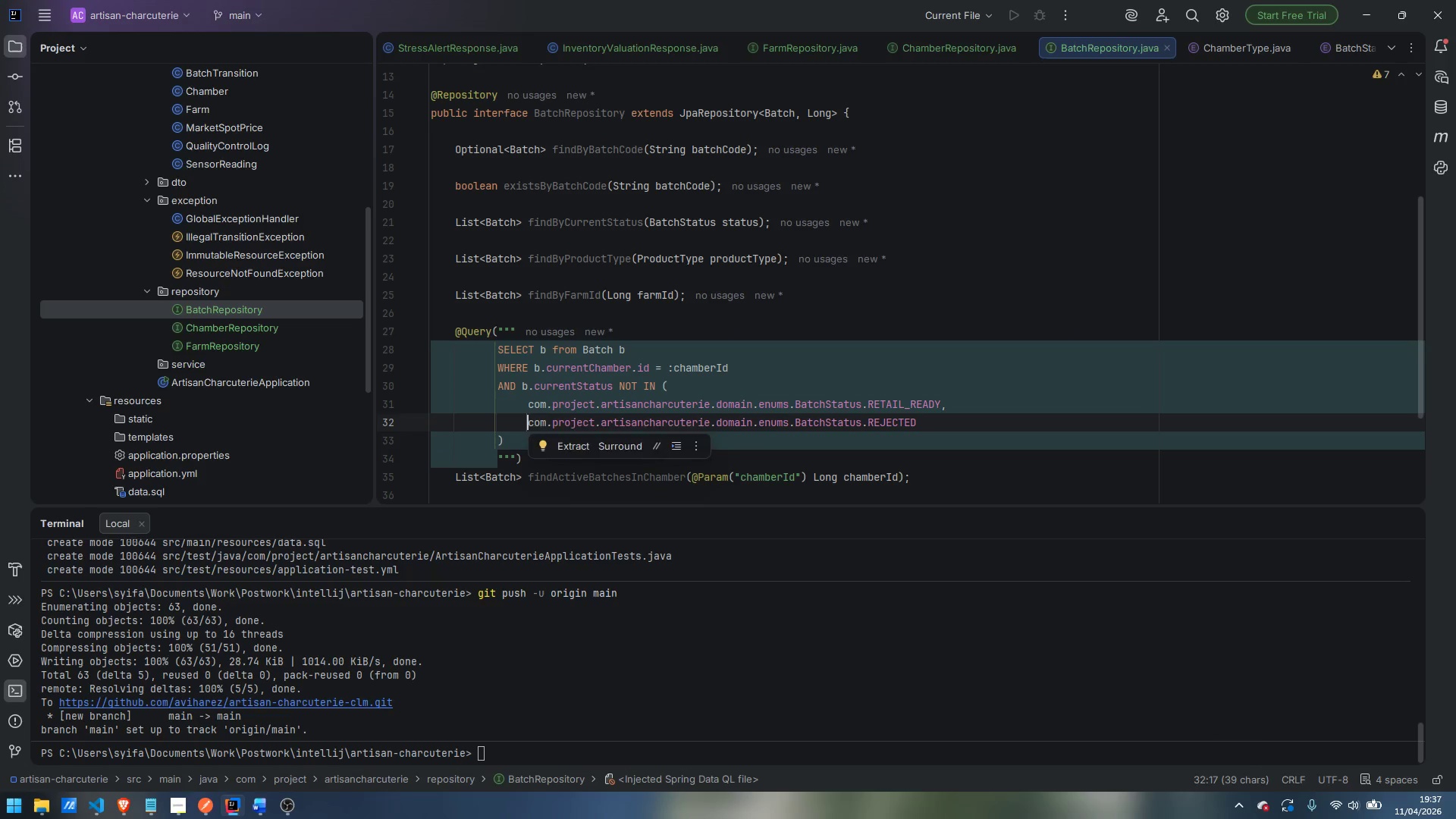 
key(Backspace)
 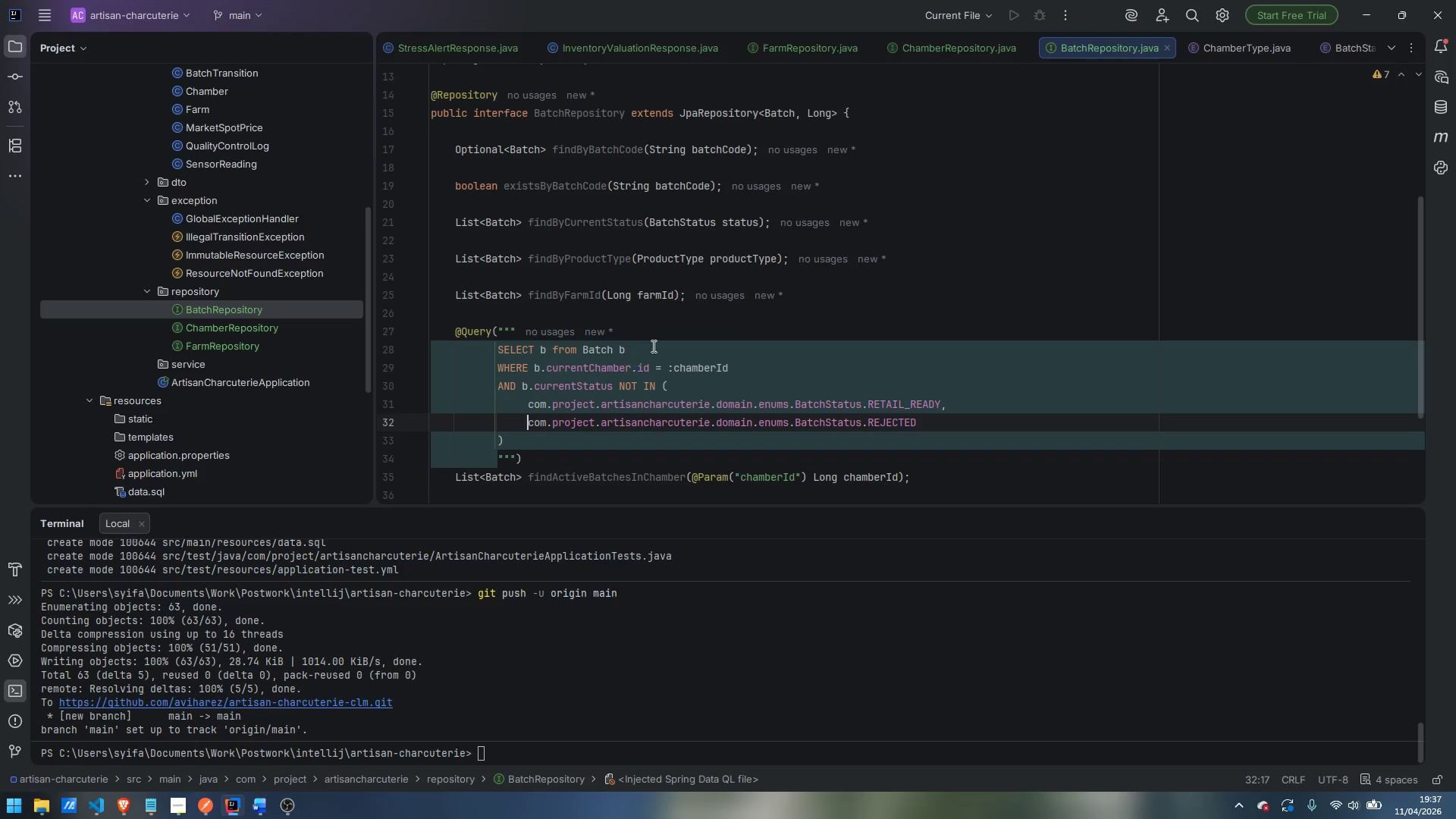 
scroll: coordinate [657, 344], scroll_direction: down, amount: 2.0
 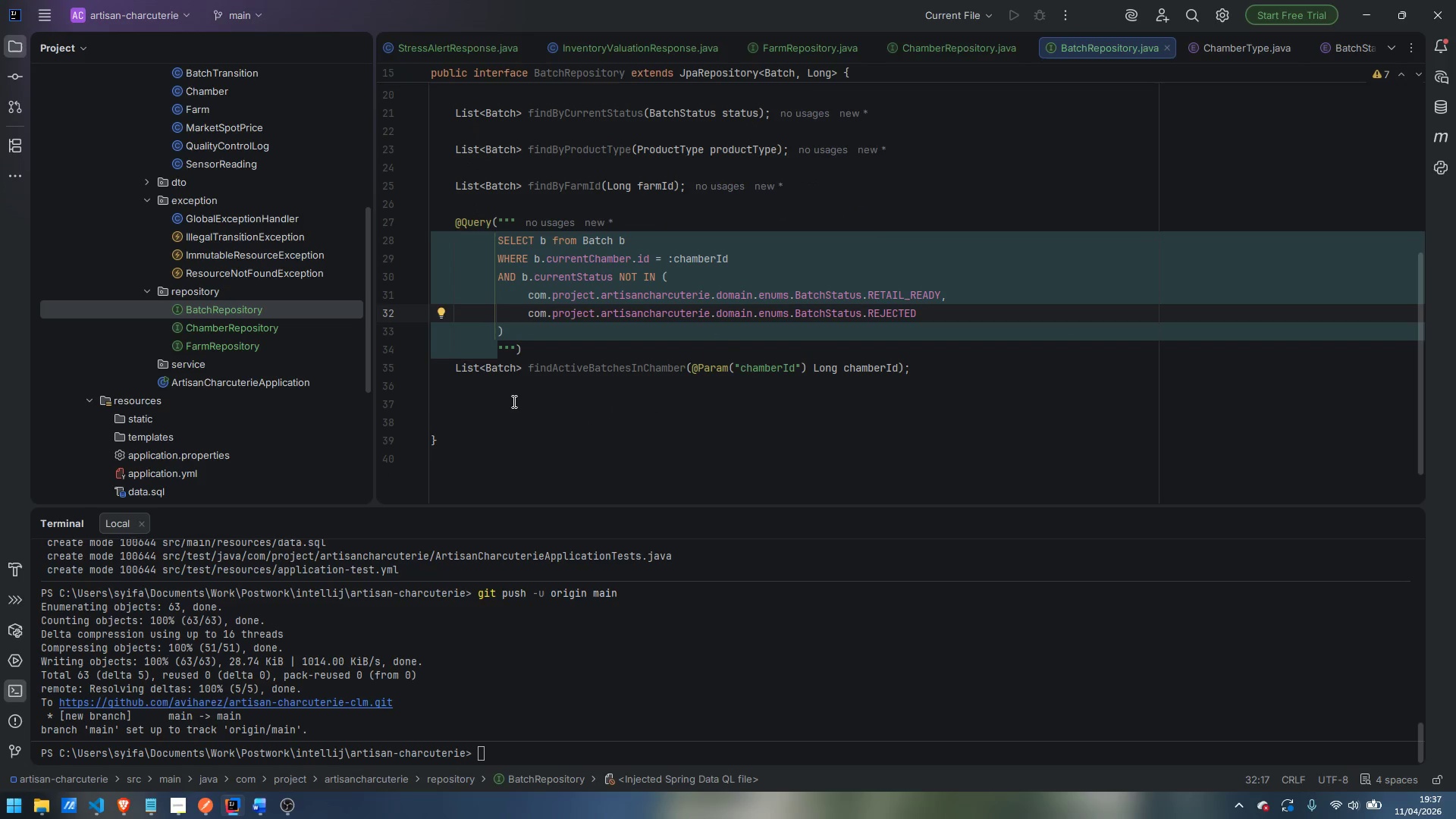 
left_click([502, 400])
 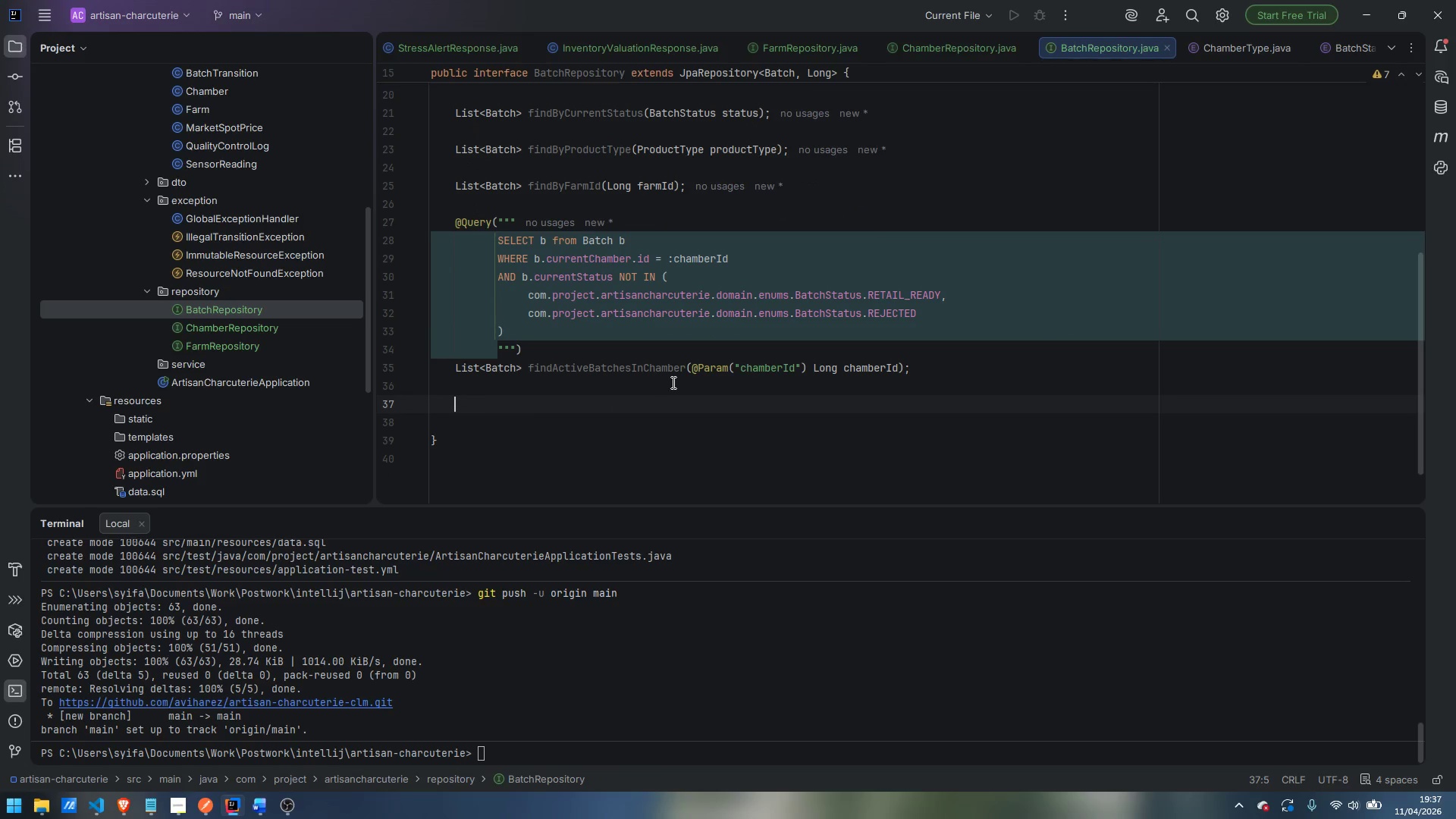 
type(@Query)
 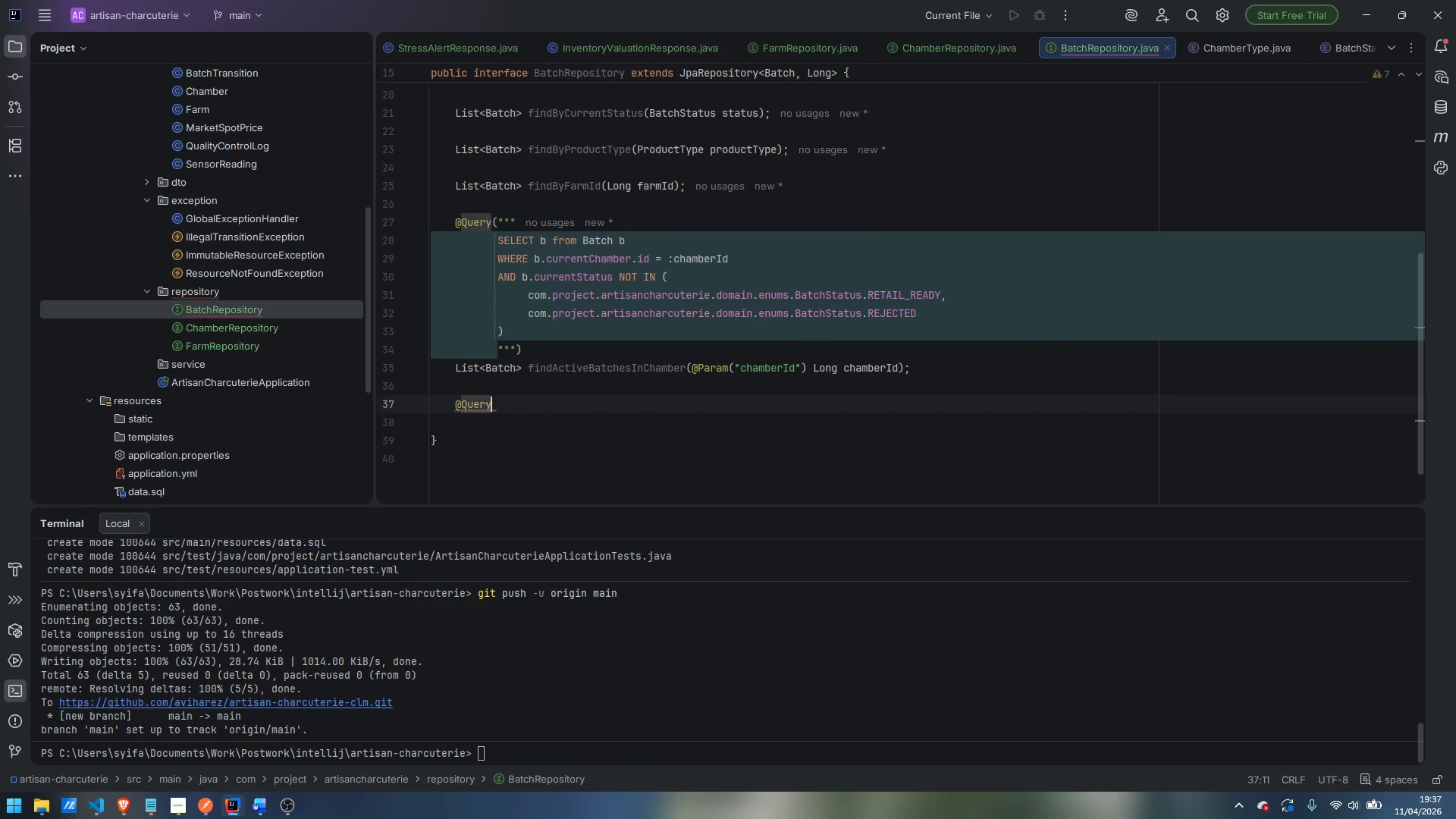 
 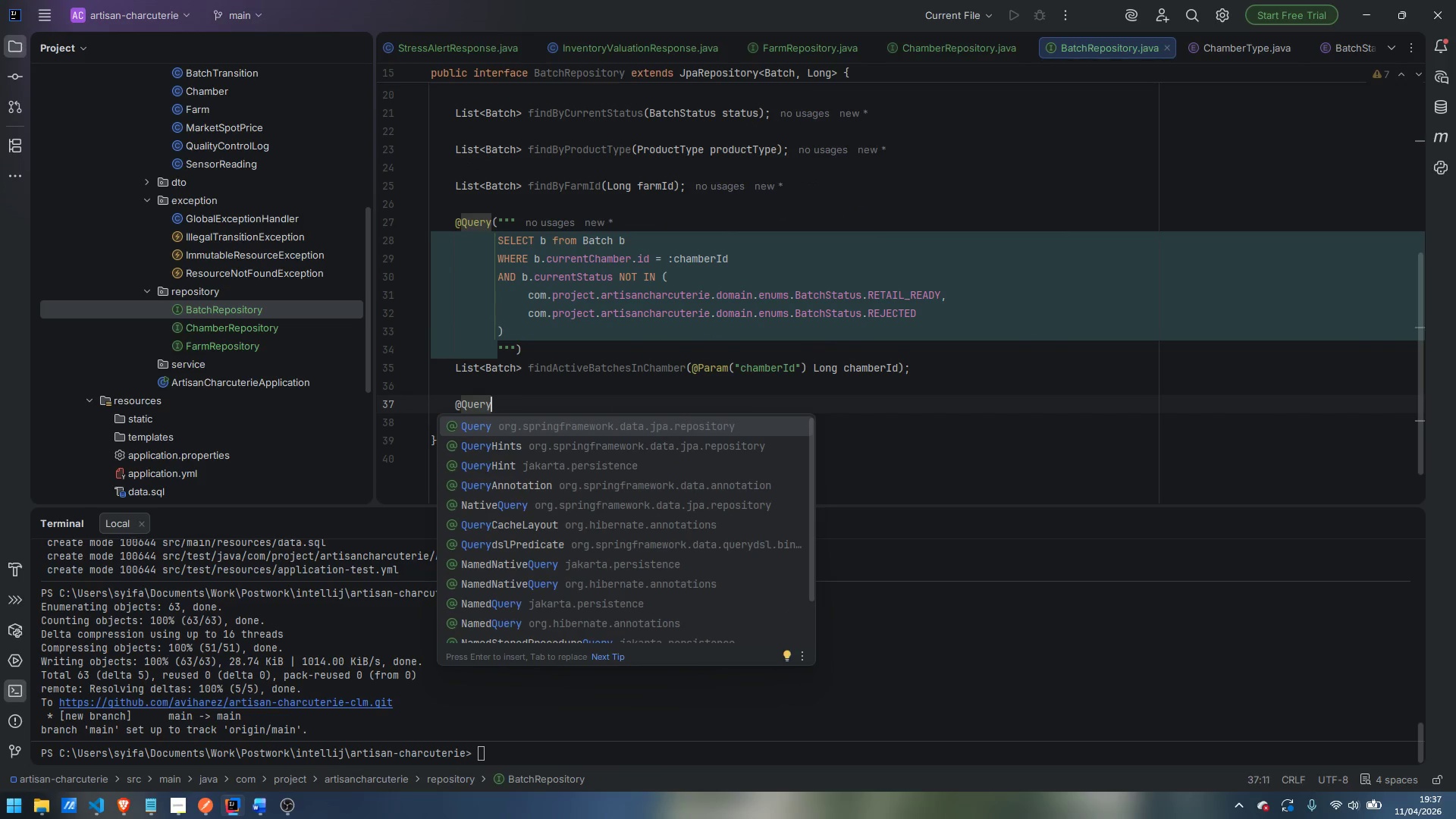 
key(Enter)
 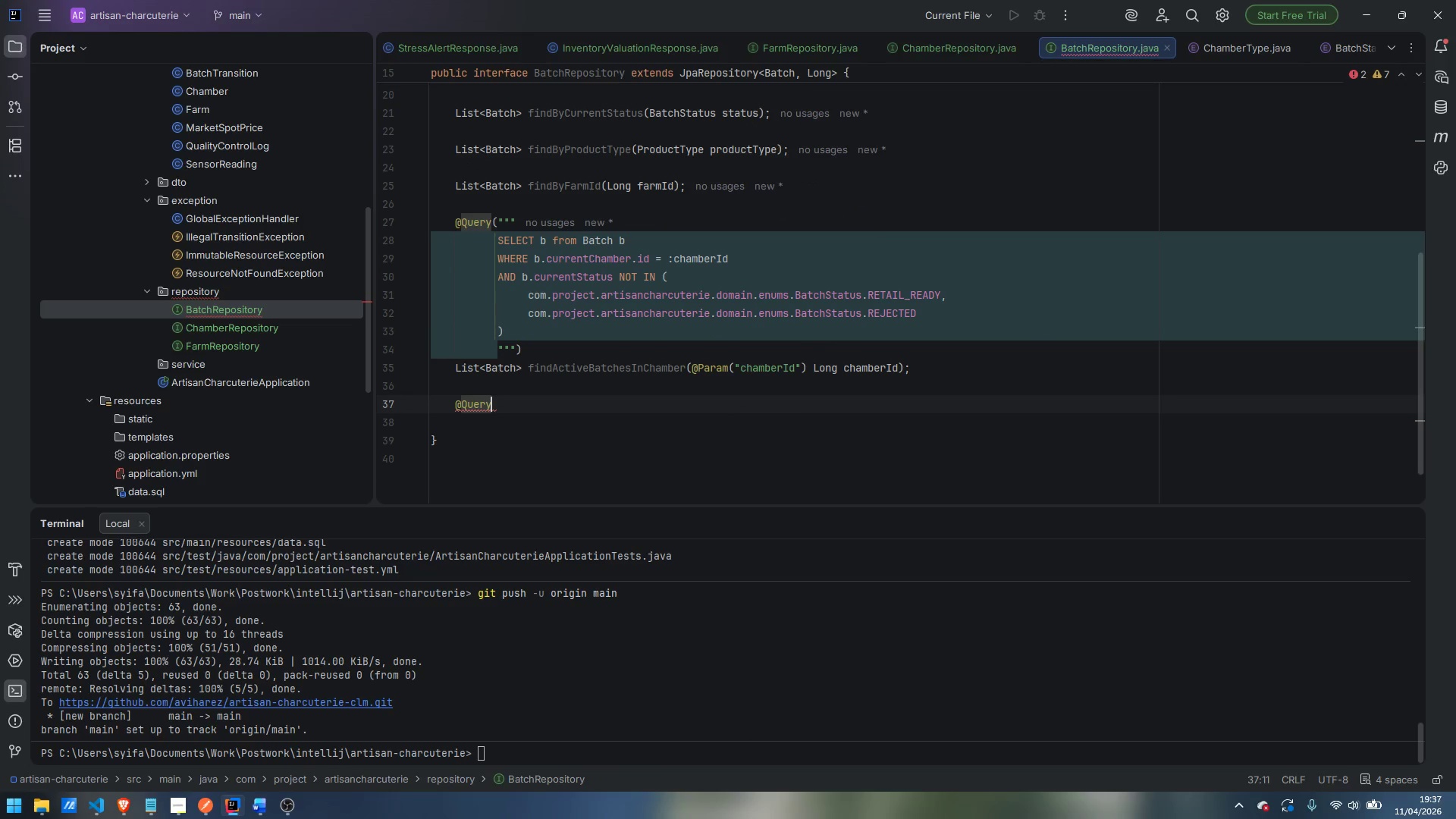 
key(Shift+9)
 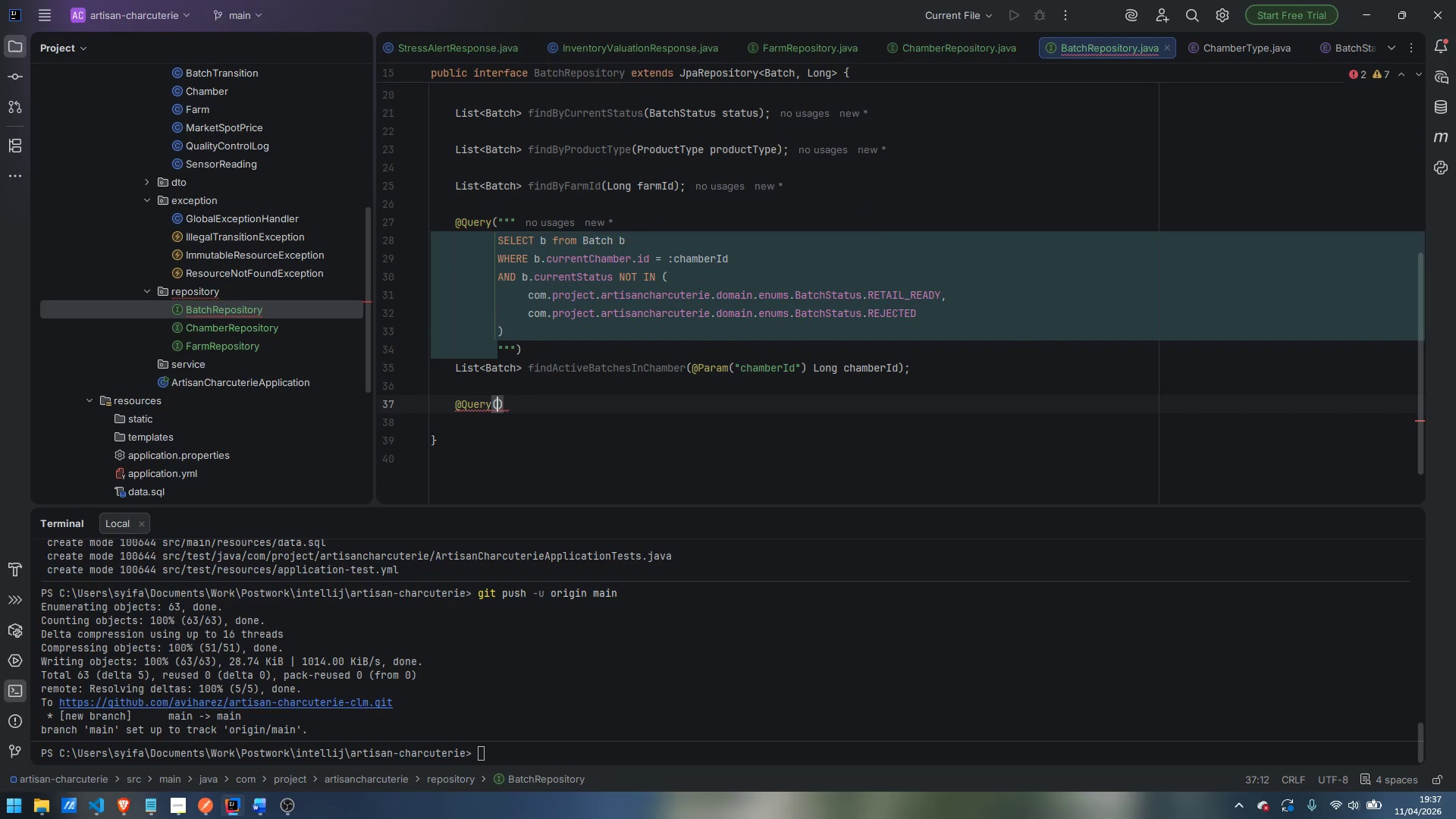 
key(Shift+Quote)
 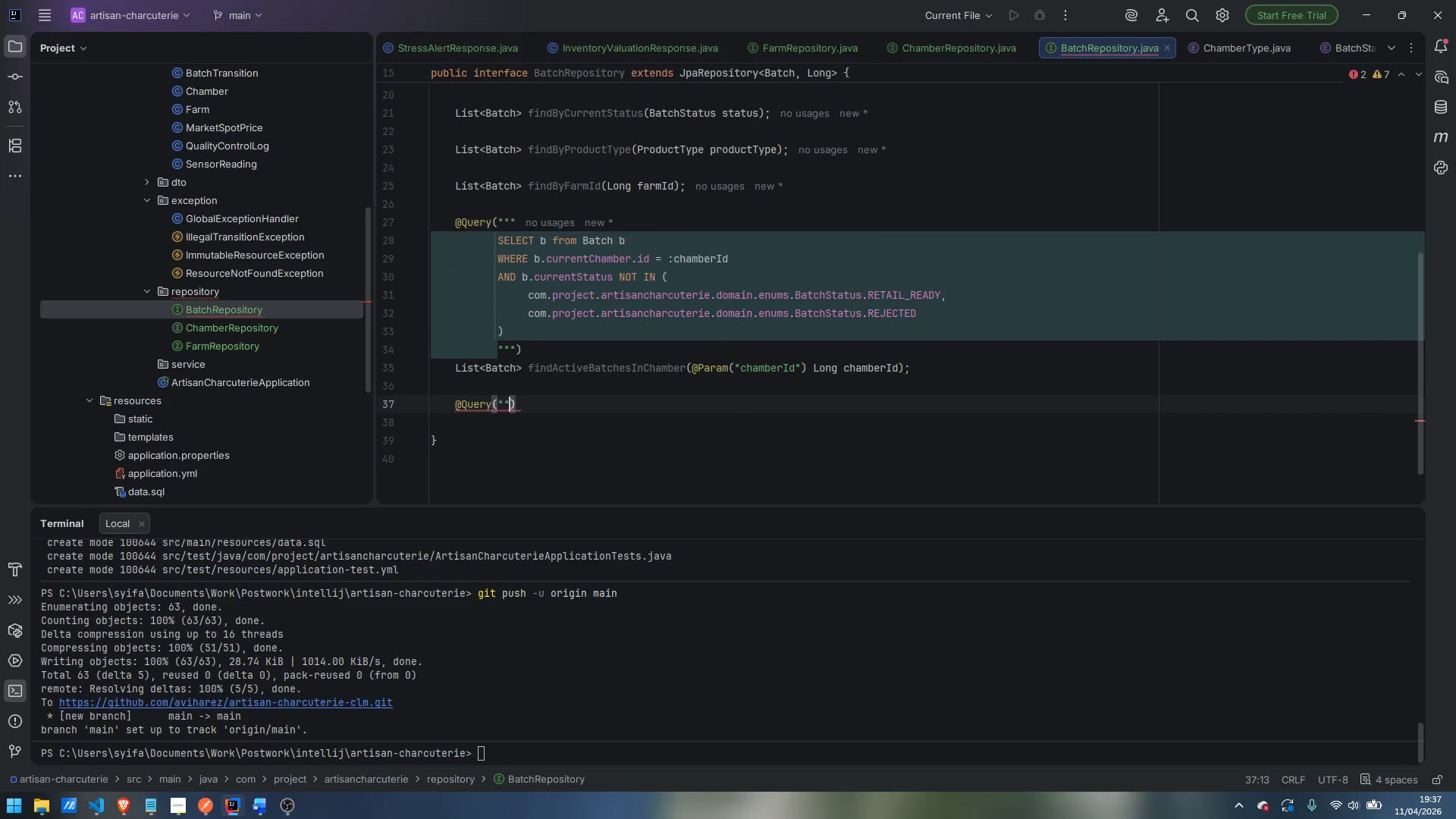 
key(Shift+Quote)
 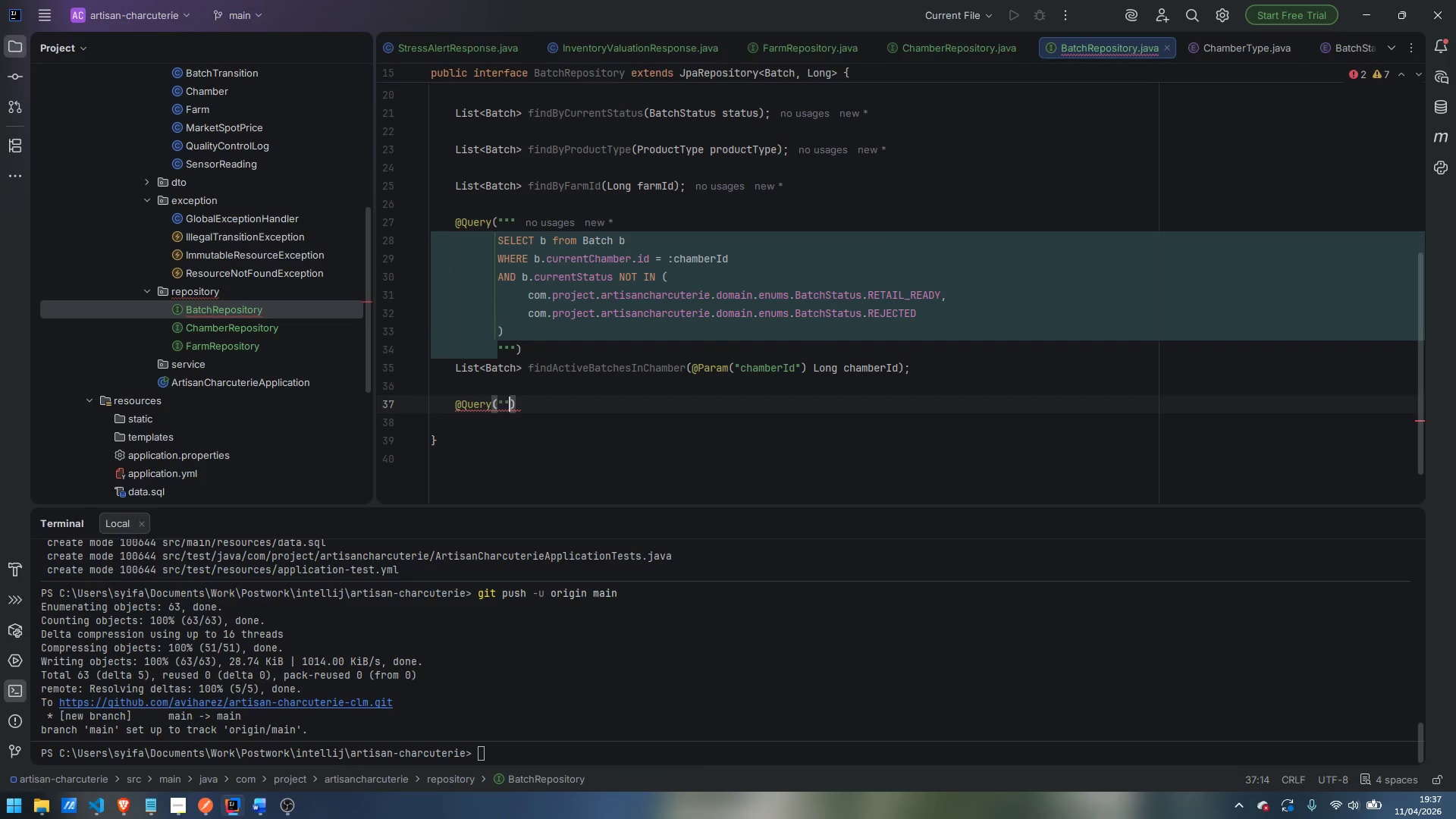 
key(Shift+Quote)
 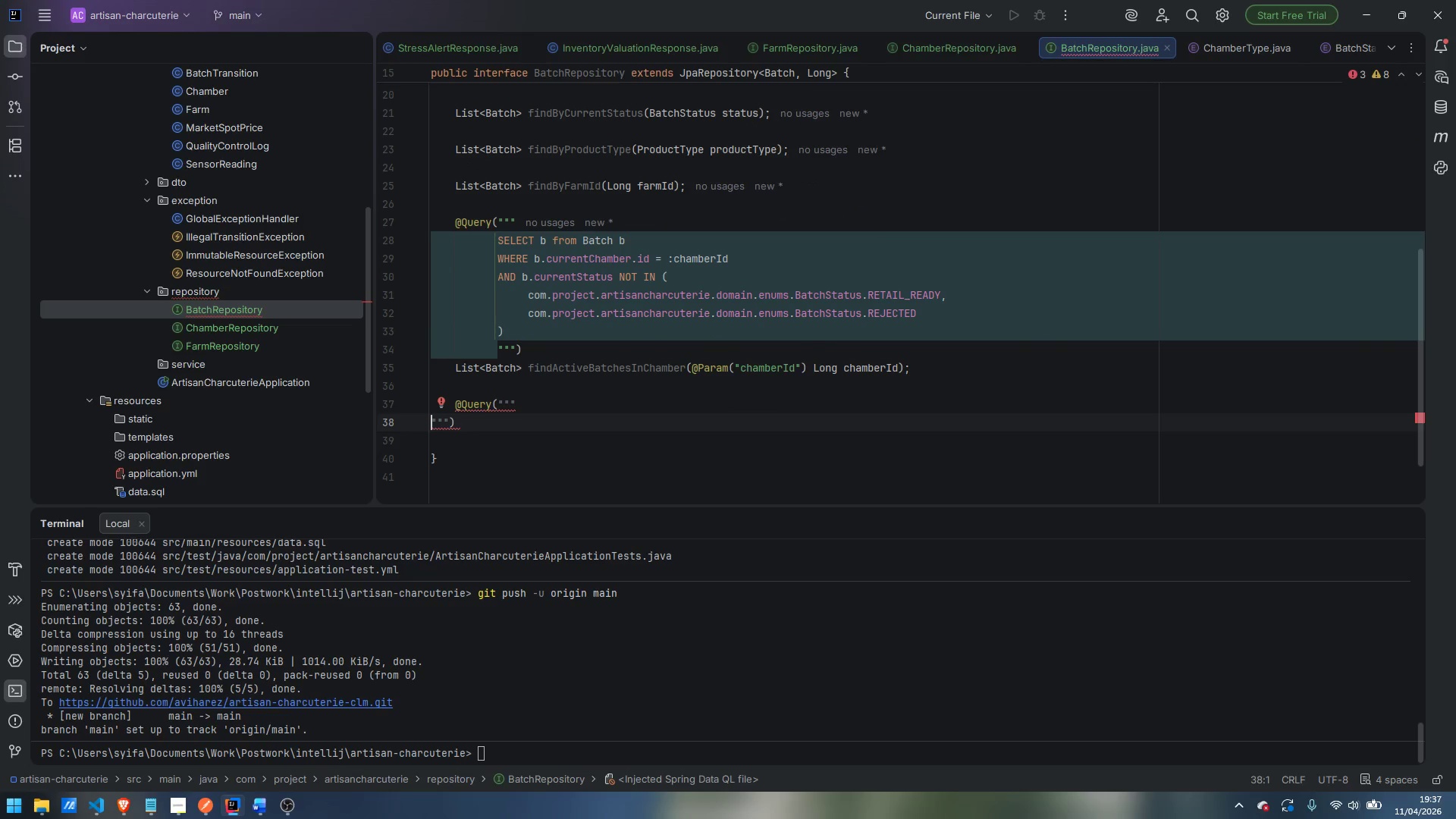 
key(Enter)
 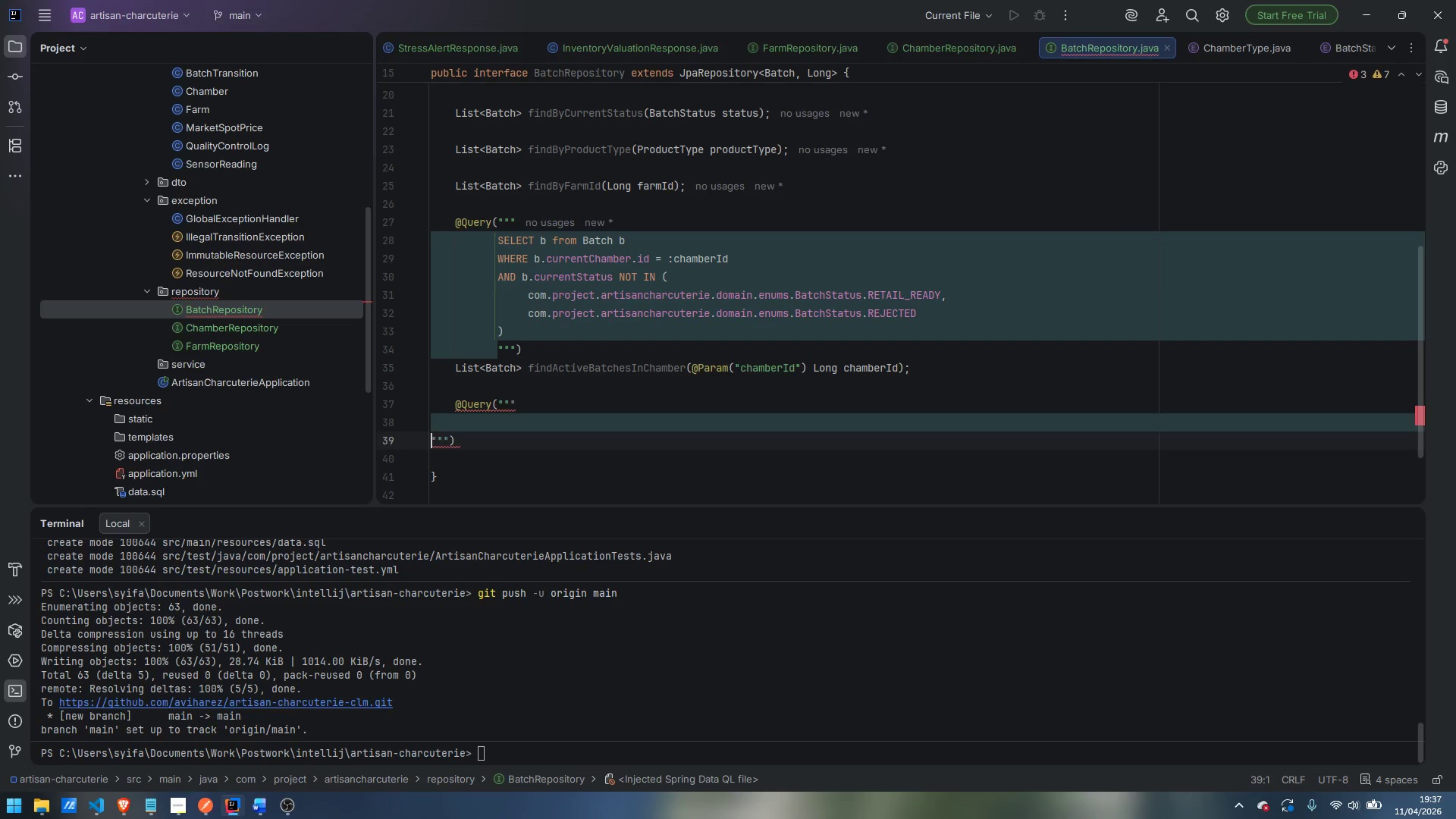 
key(Tab)
 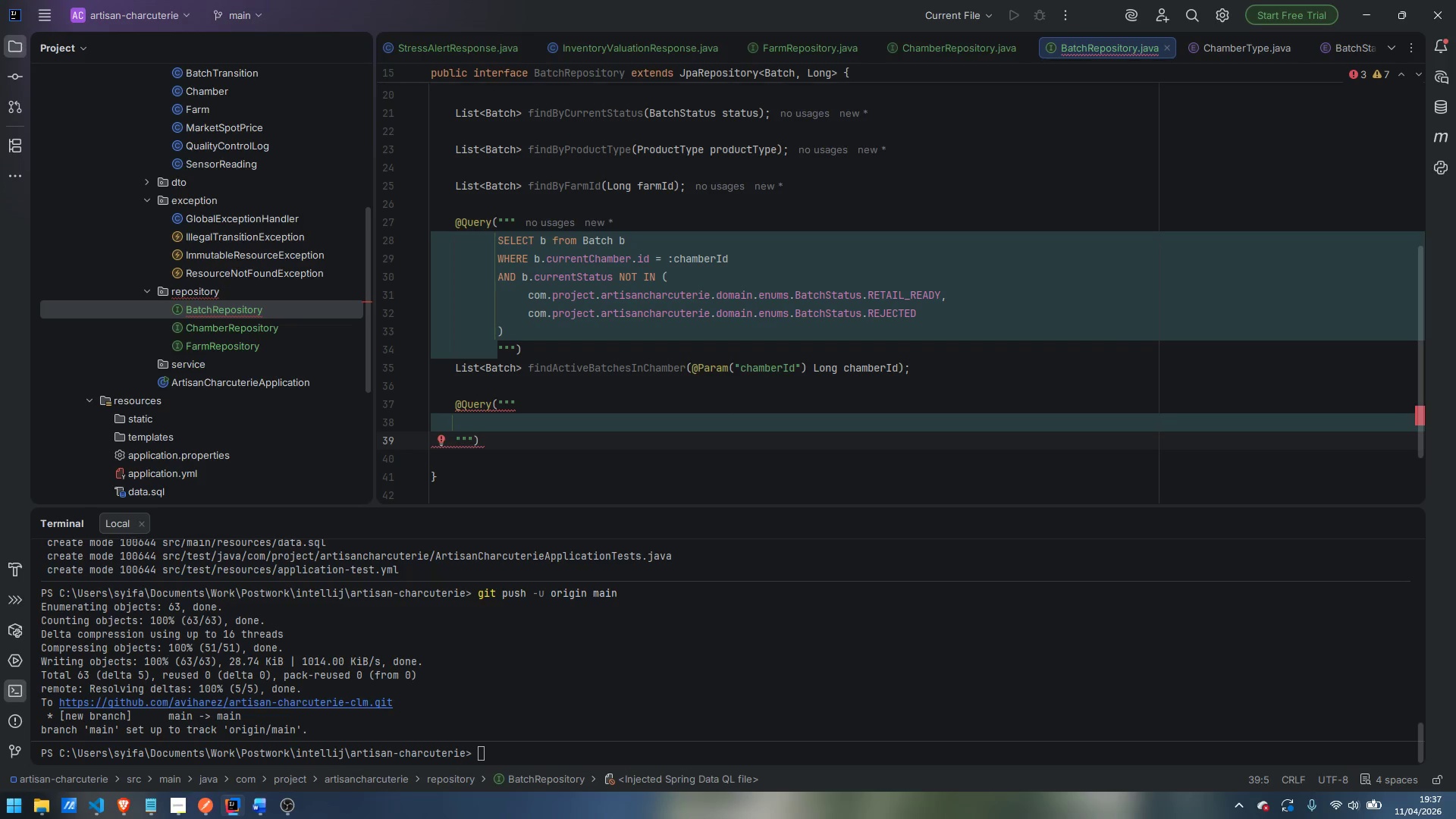 
key(Tab)
 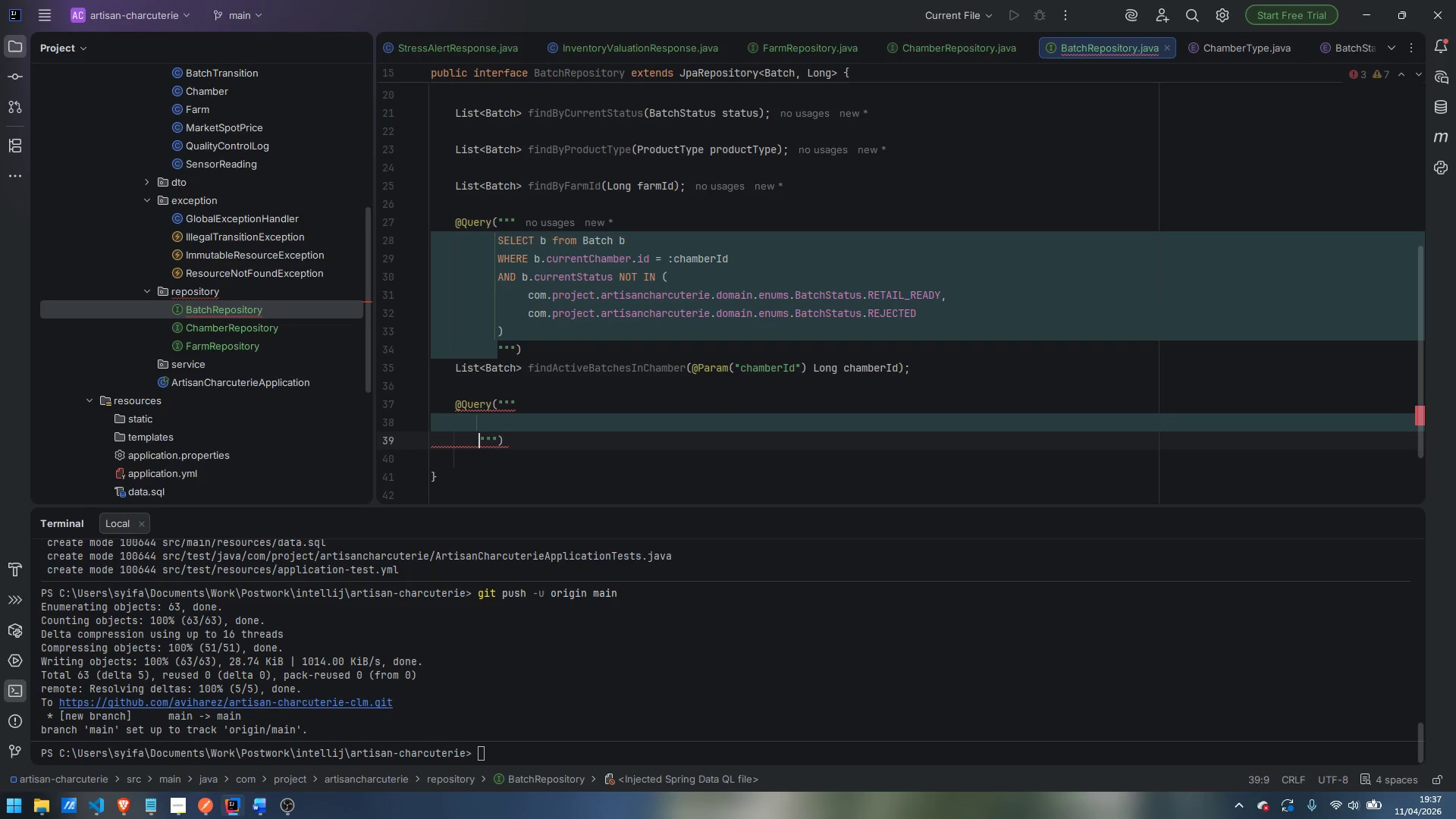 
key(Tab)
 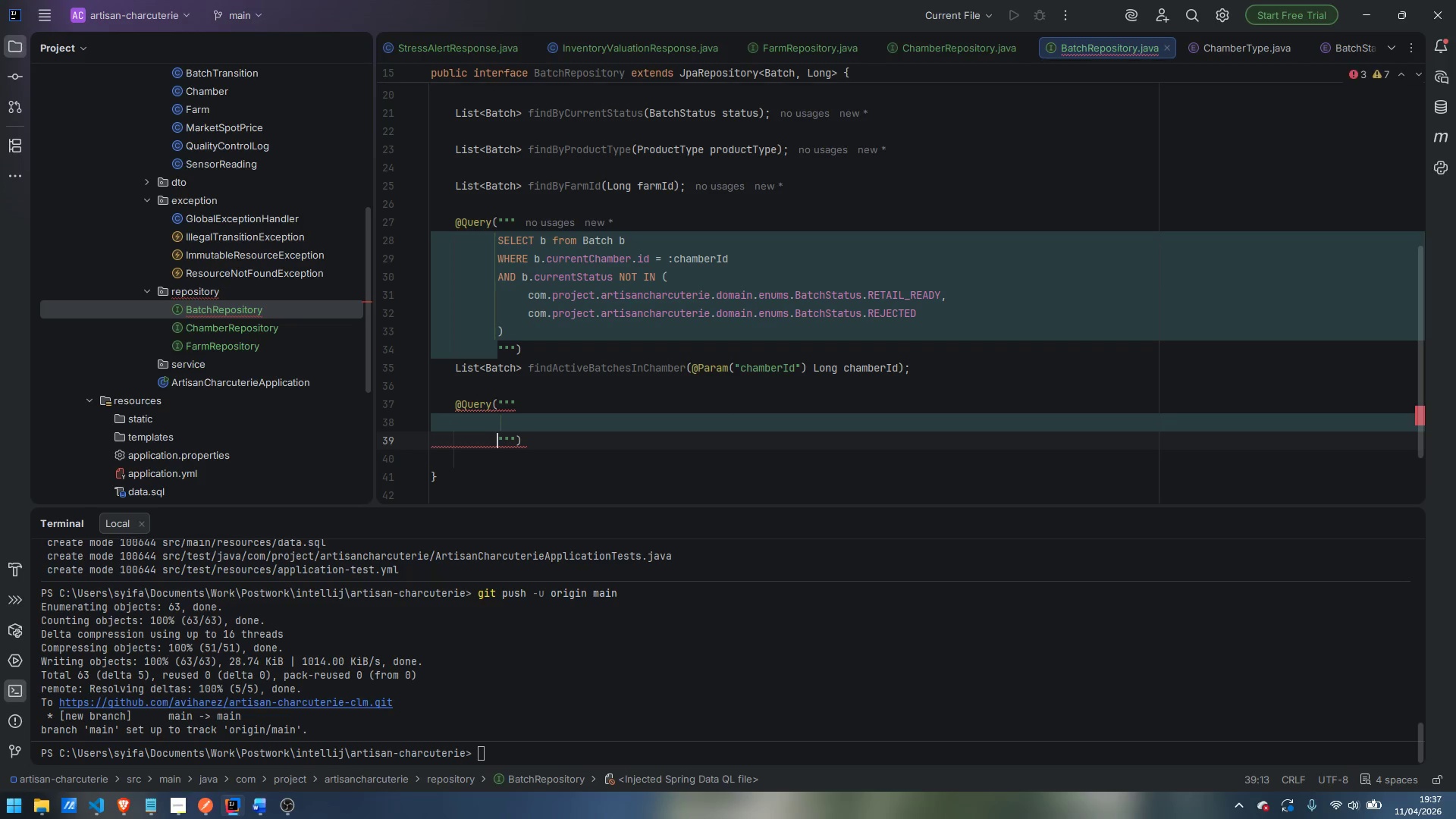 
key(Backspace)
 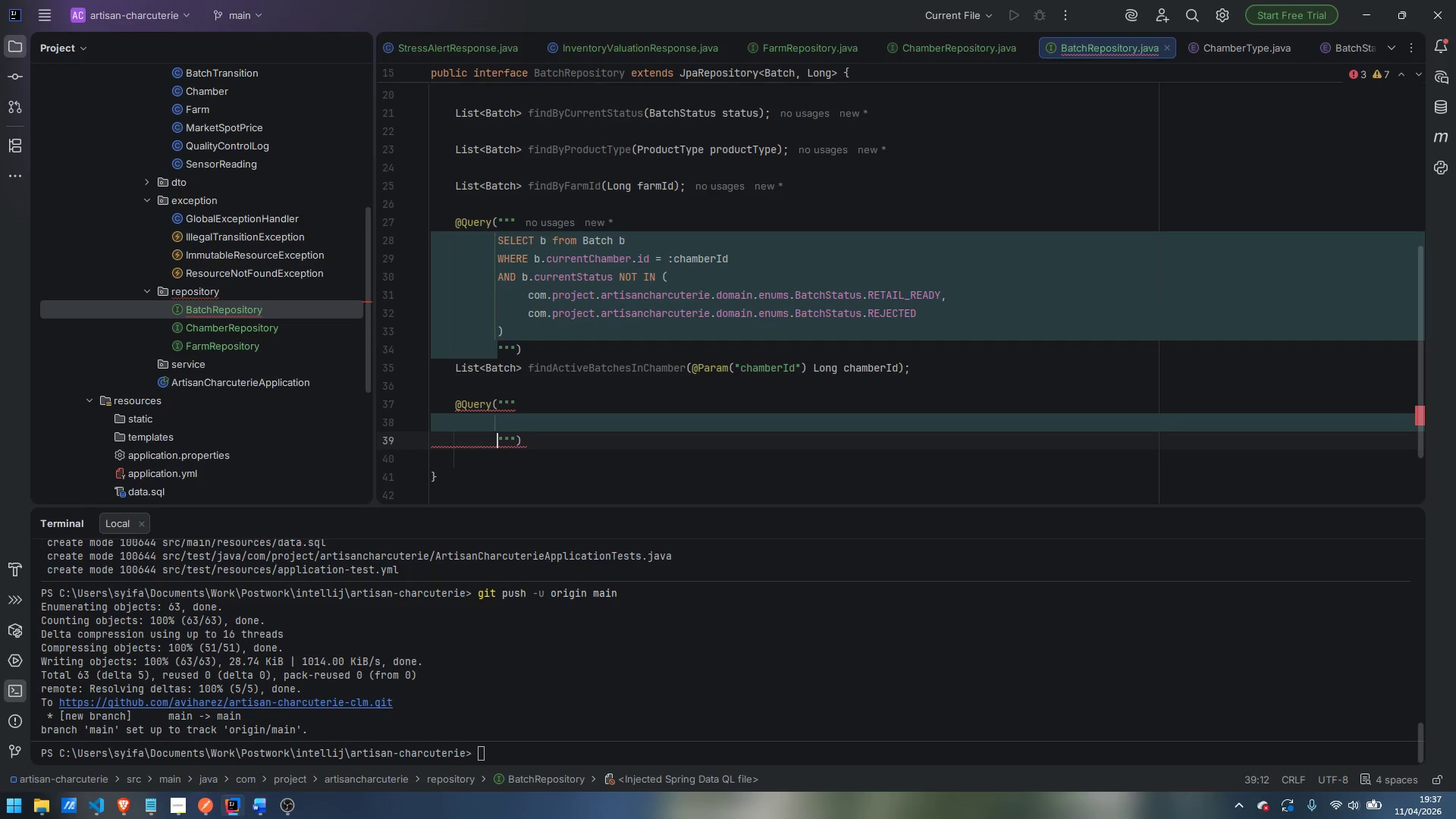 
key(ArrowUp)
 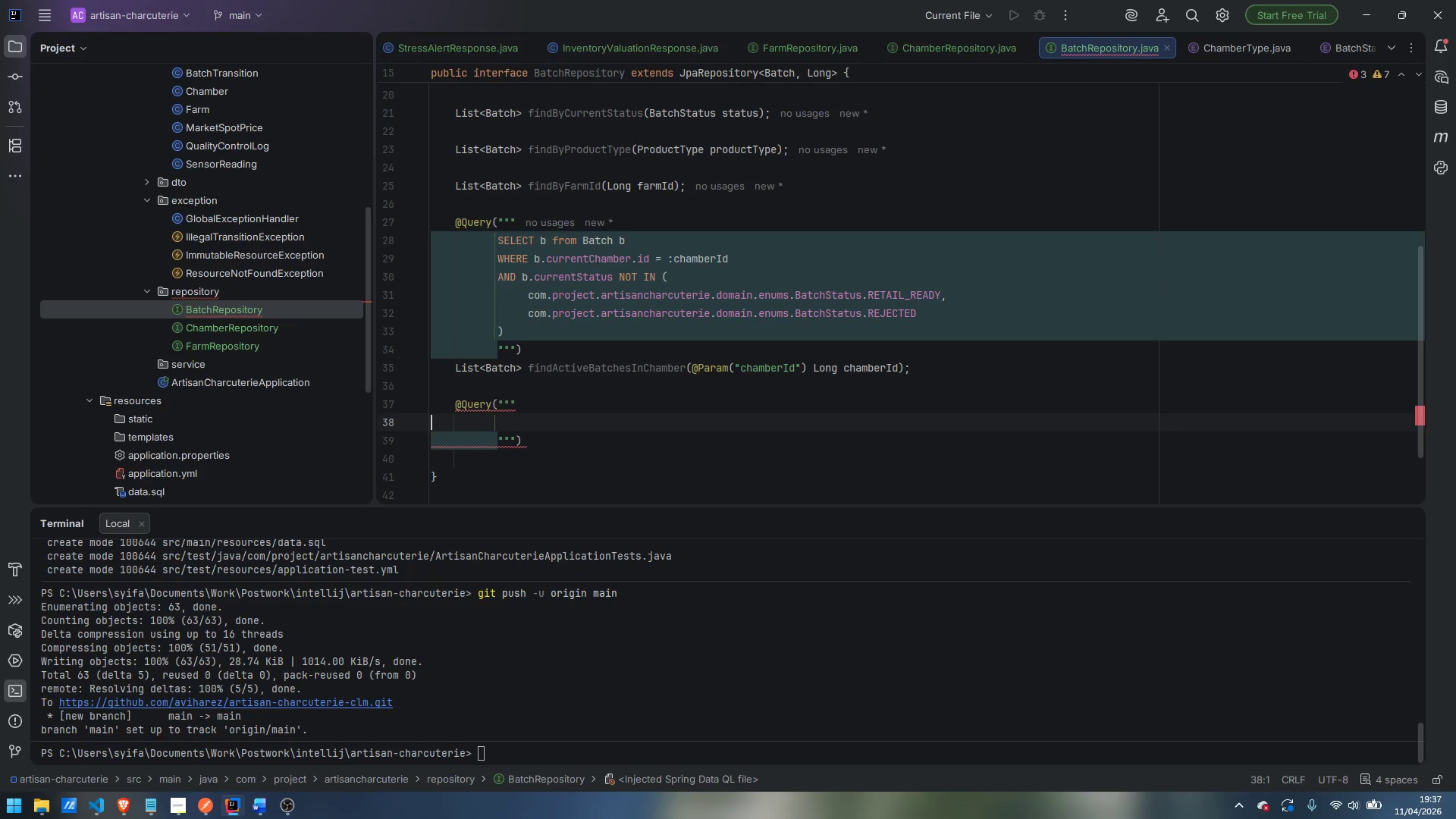 
key(Tab)
key(Tab)
key(Tab)
type(SELECT b FROM Batch b)
 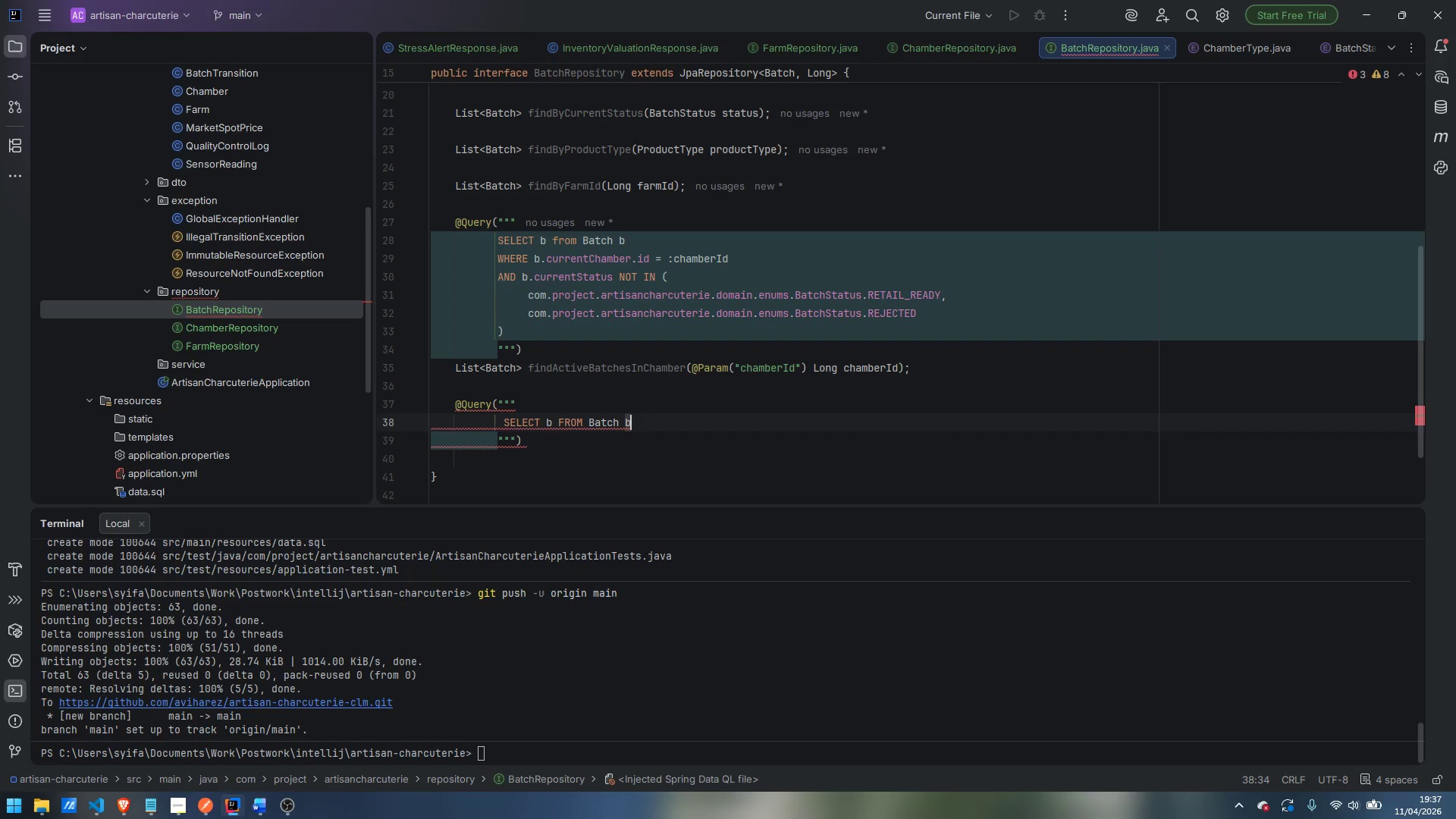 
key(Enter)
 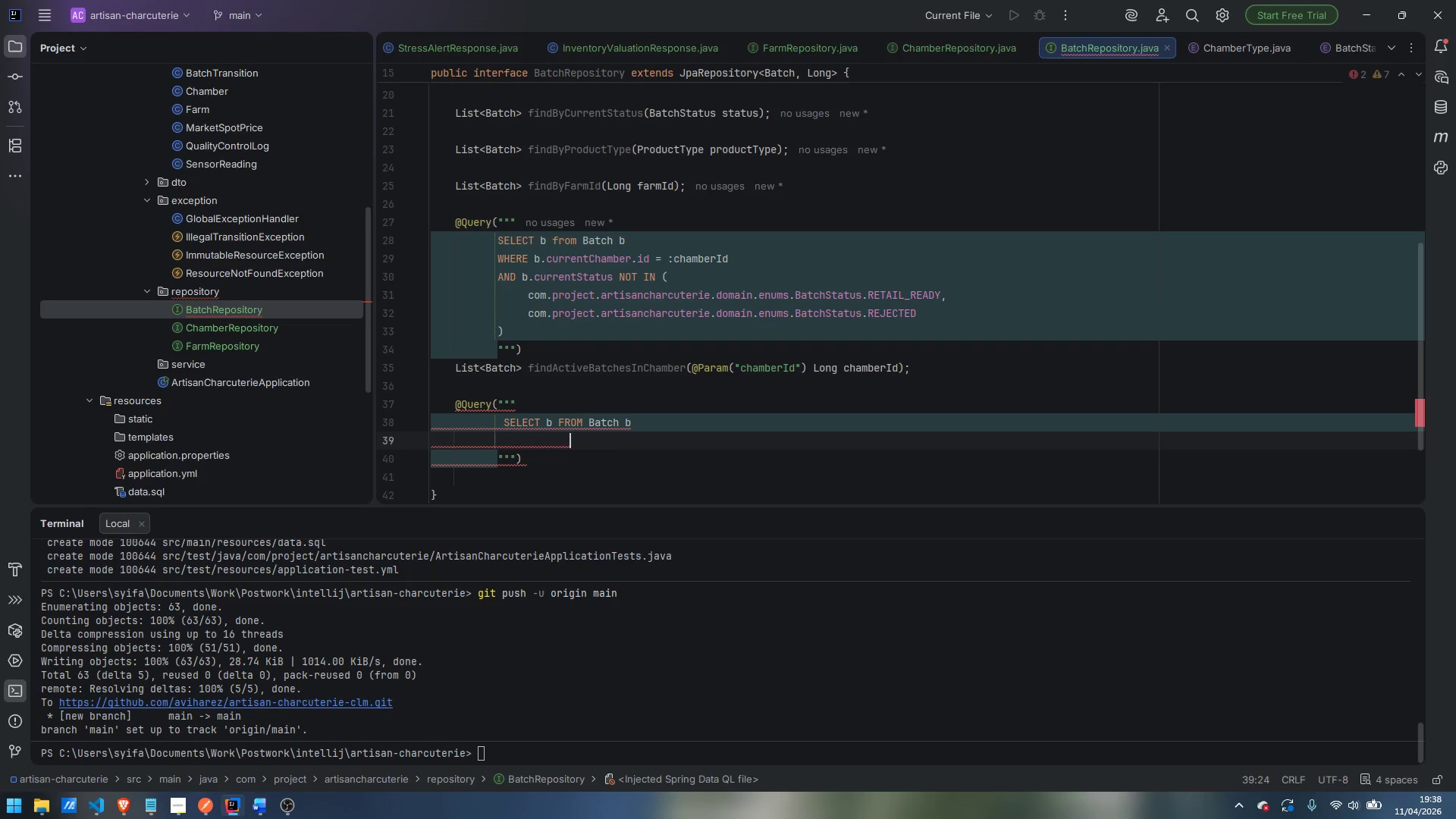 
type(WHERE b.currentStatus NOT IN ()
 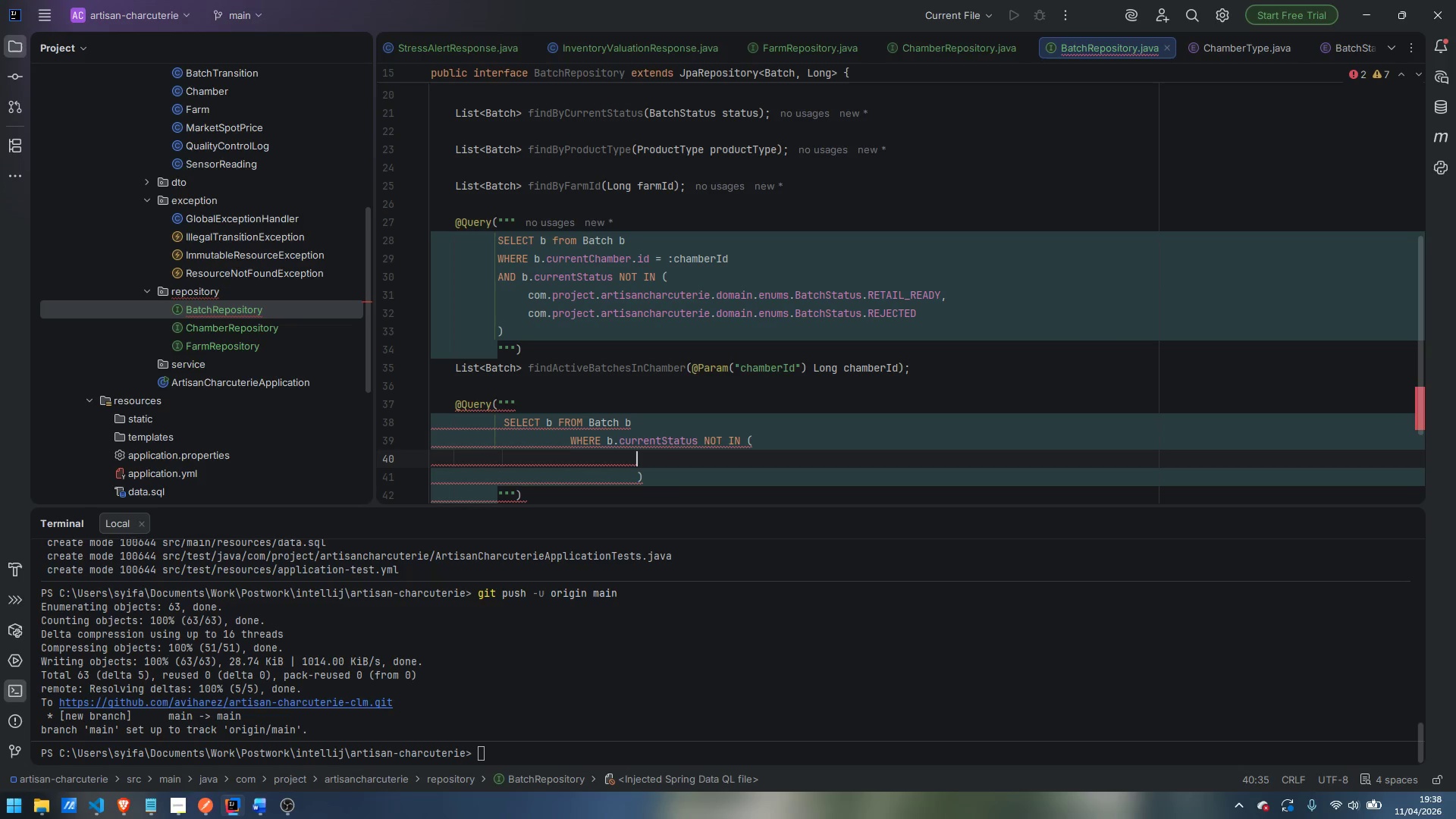 
 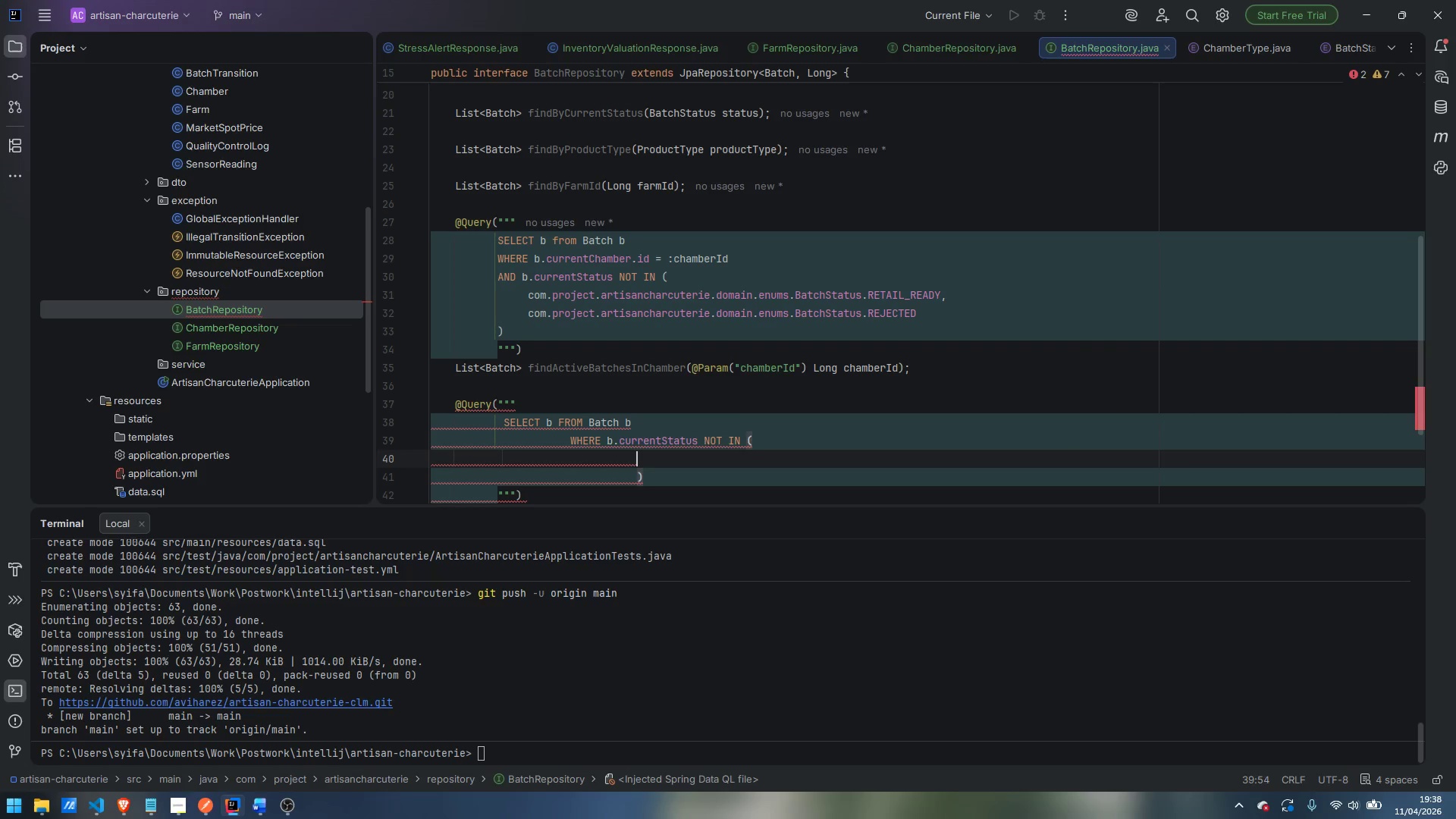 
key(Enter)
 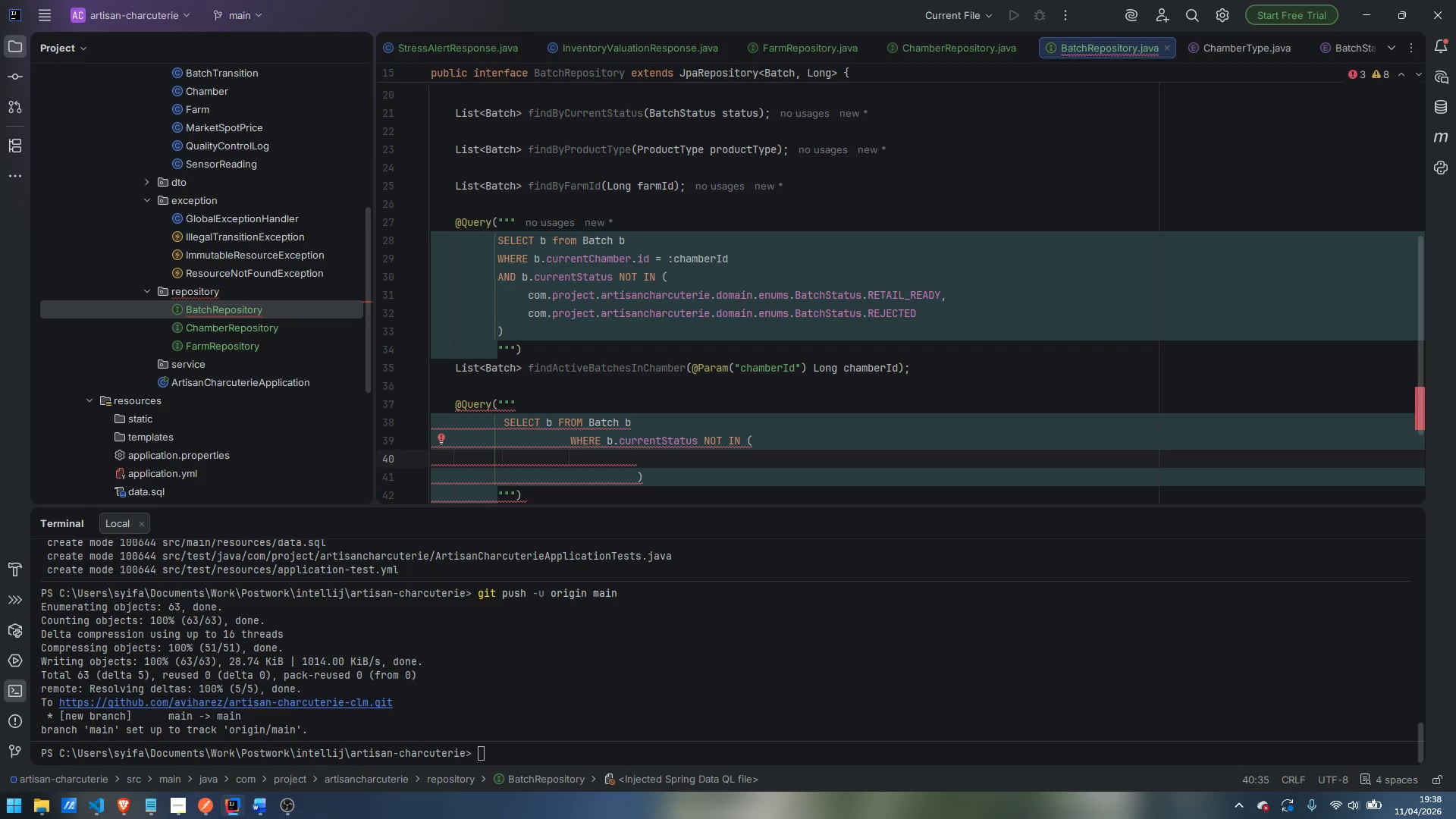 
key(Control+V)
 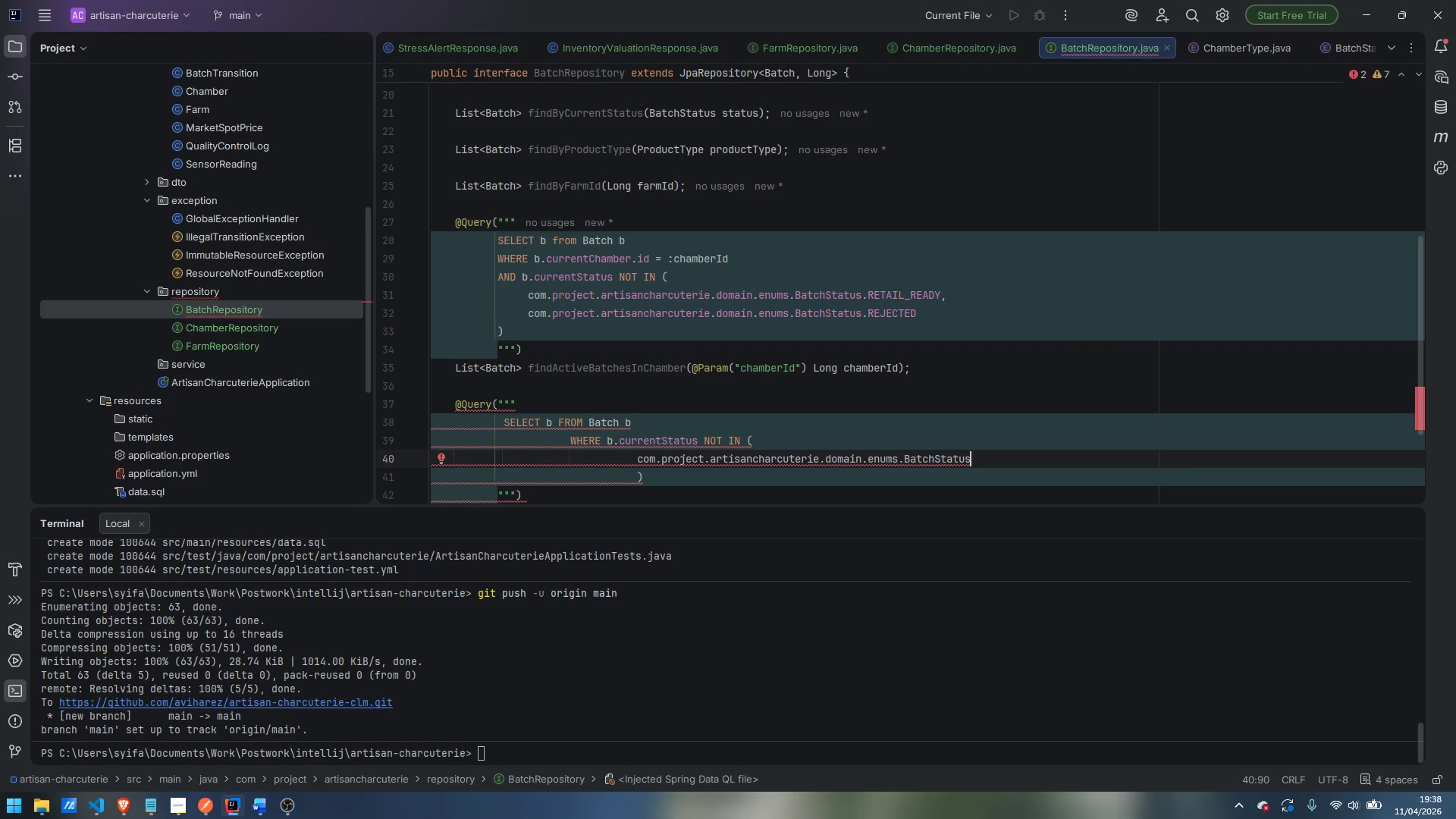 
type(.REA)
key(Backspace)
type(TAOI)
key(Backspace)
key(Backspace)
type(IL.)
key(Backspace)
type(_READY,)
 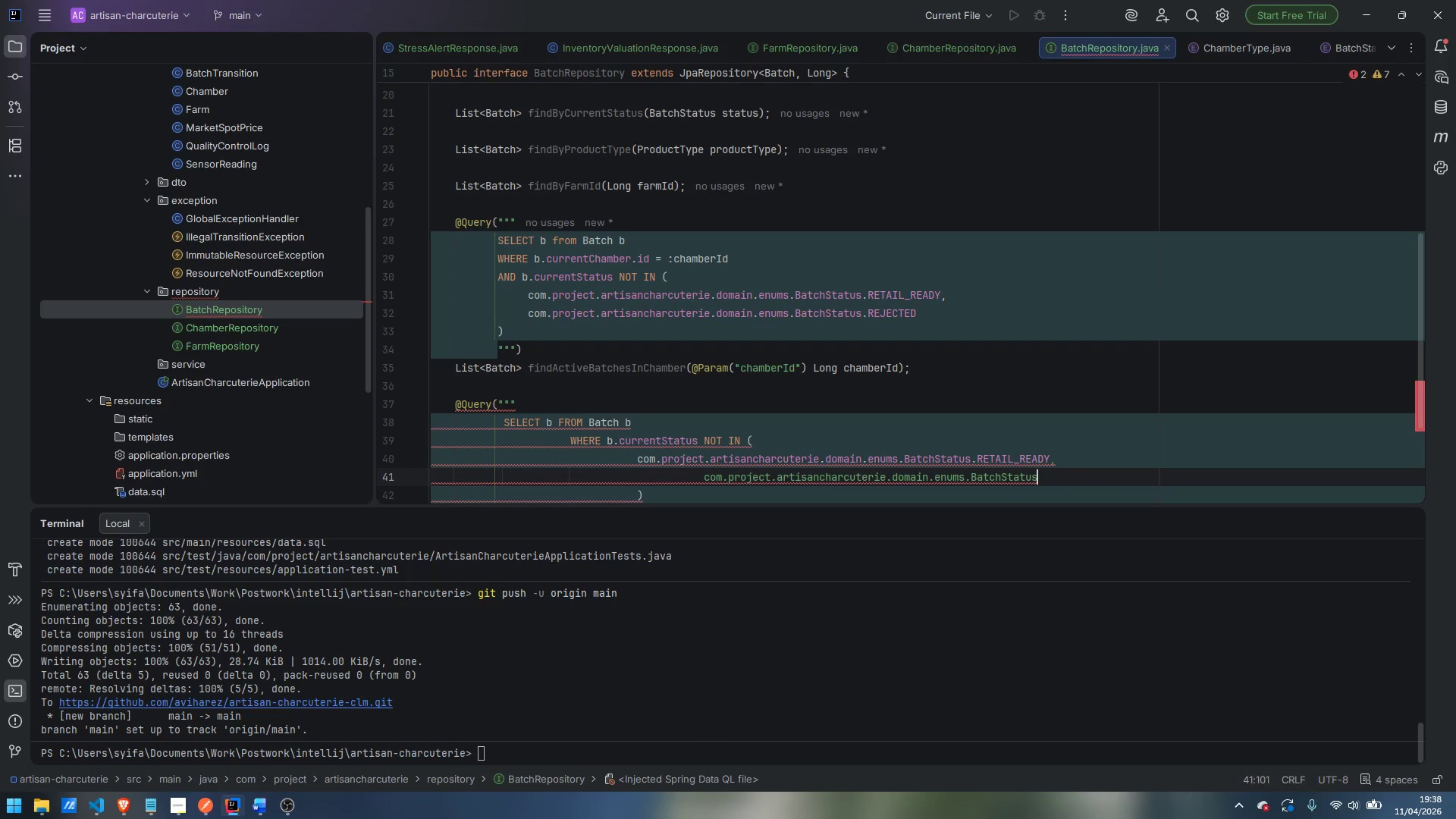 
 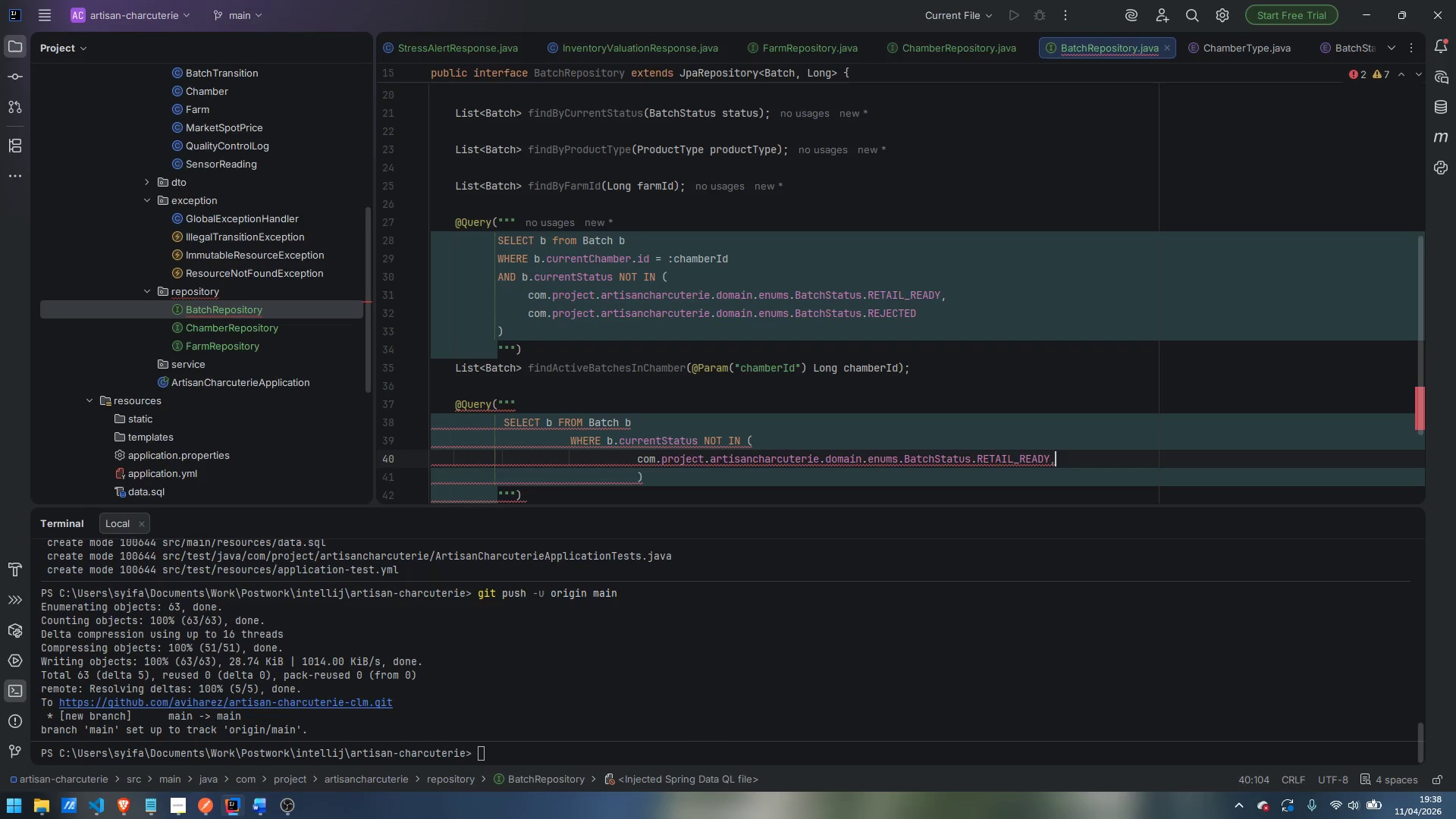 
key(Enter)
 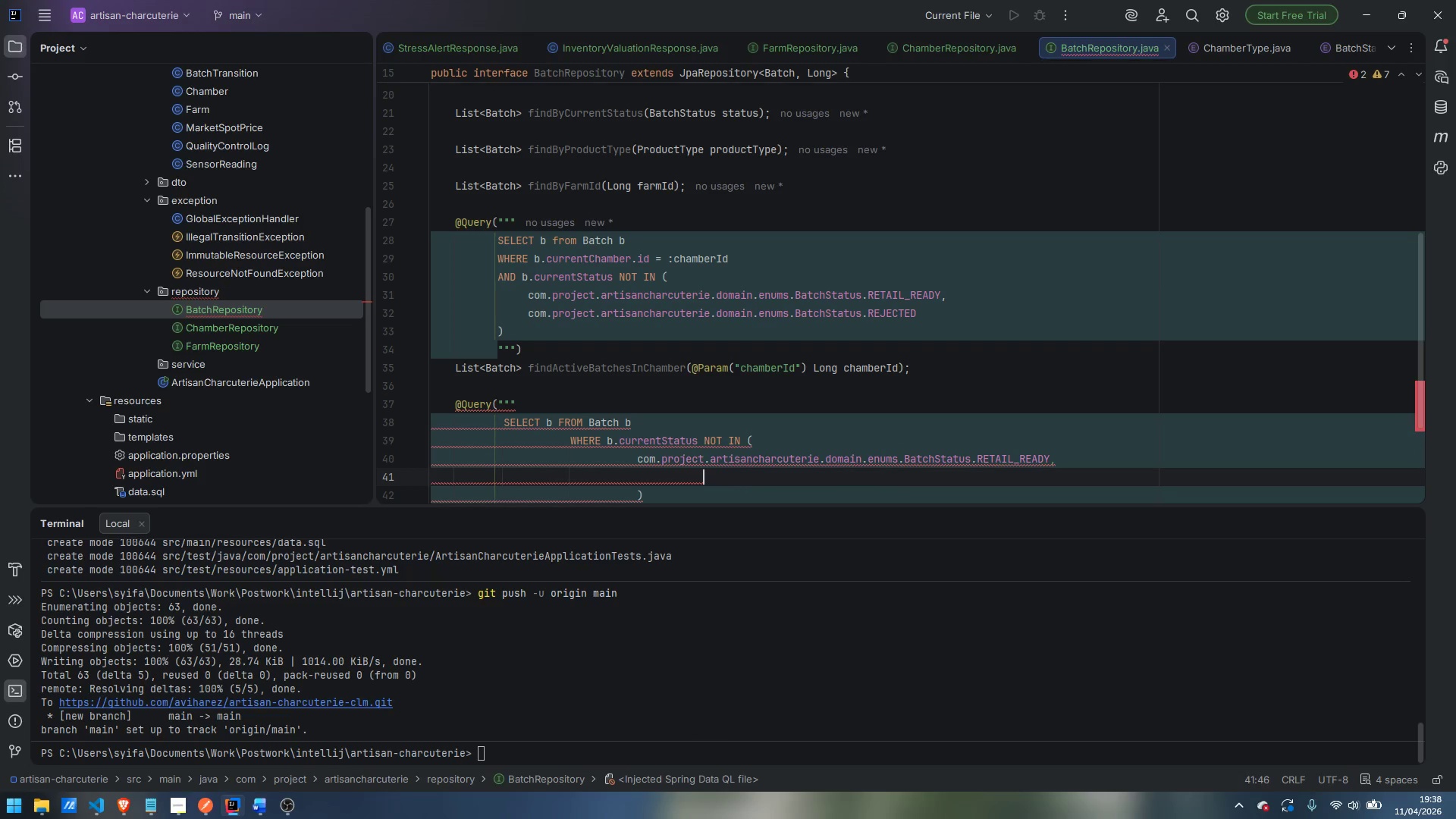 
key(Control+ControlLeft)
 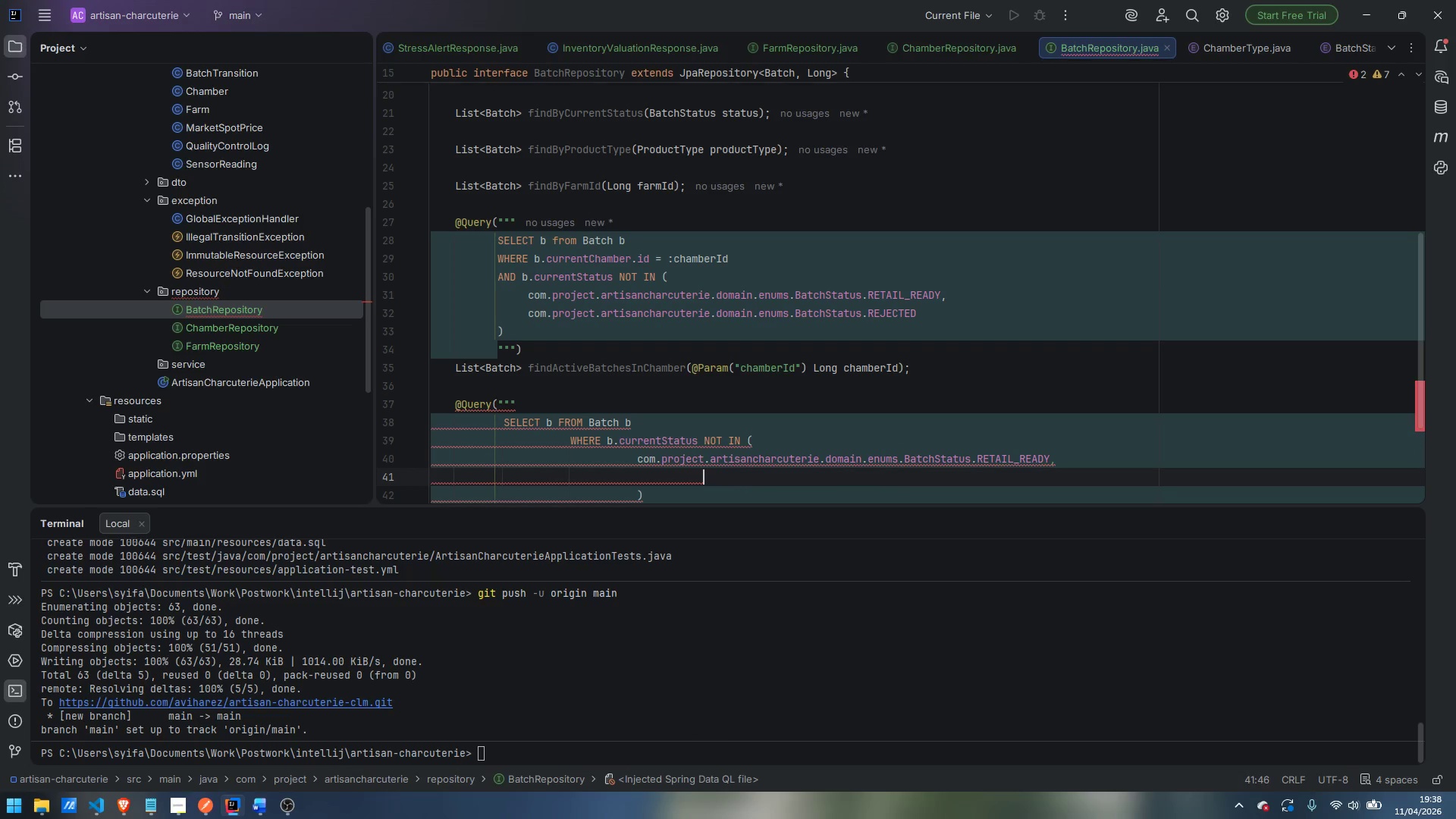 
key(Control+V)
 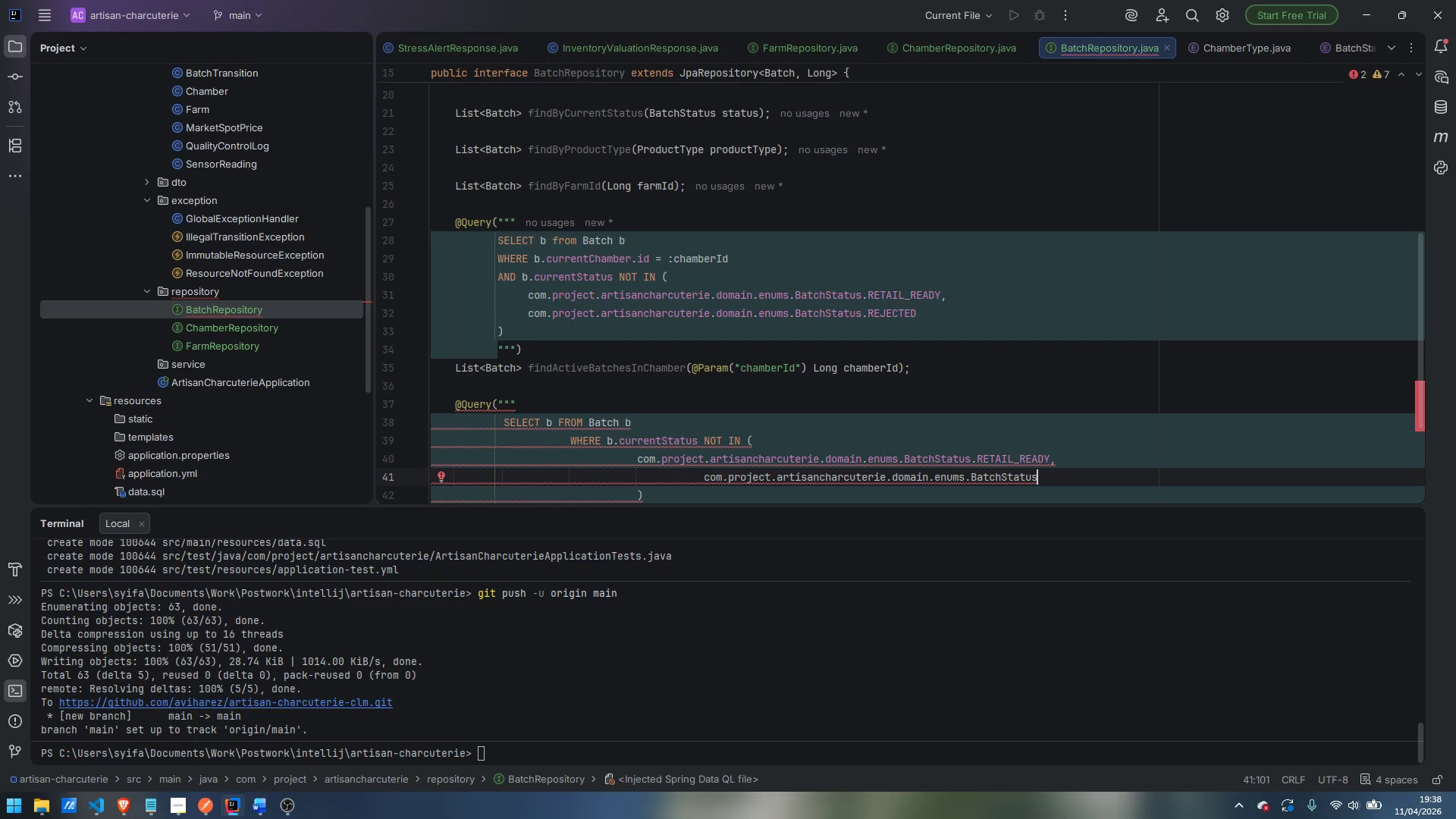 
type(.REJECTED)
 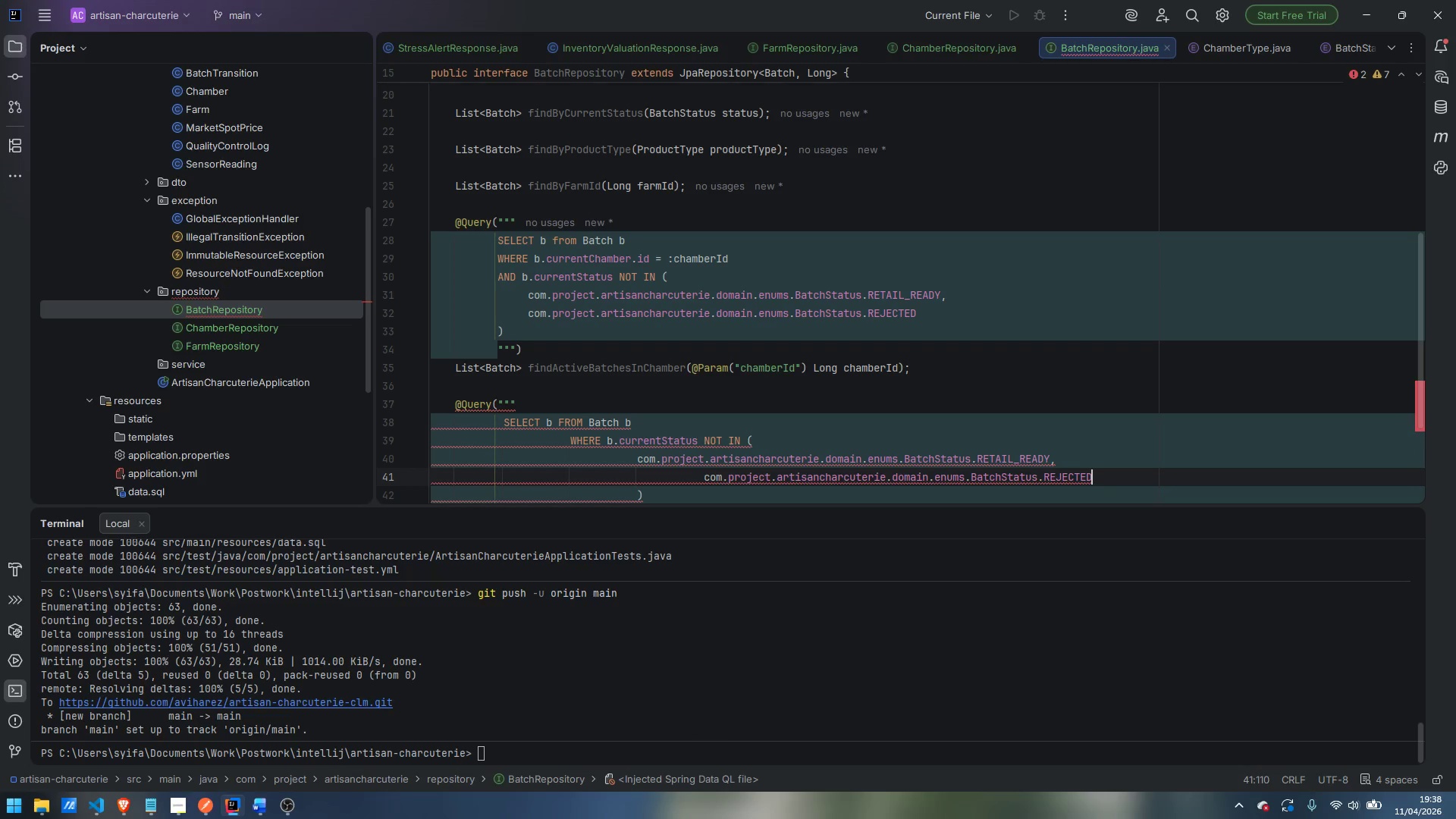 
scroll: coordinate [623, 483], scroll_direction: down, amount: 1.0
 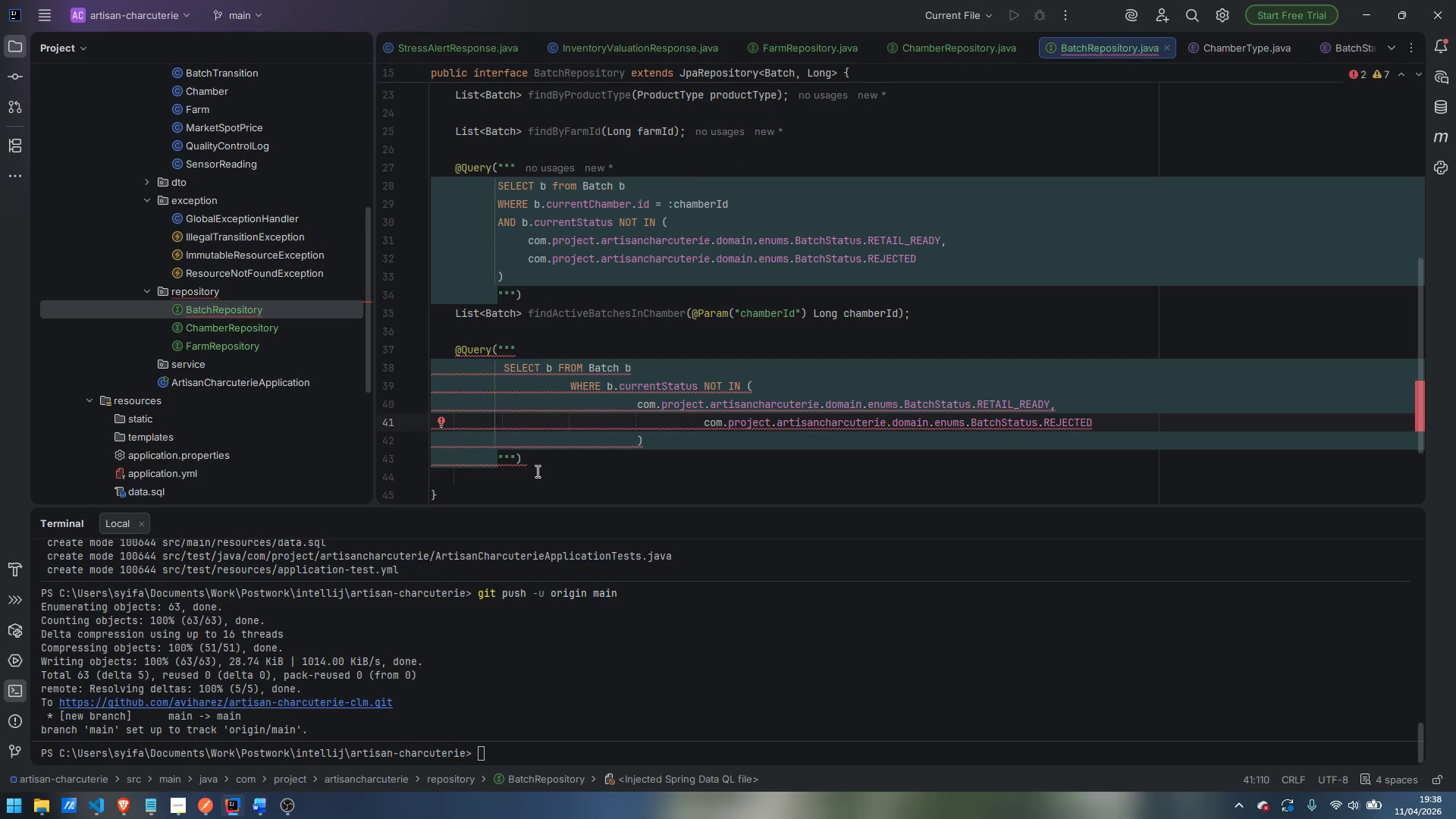 
left_click([557, 462])
 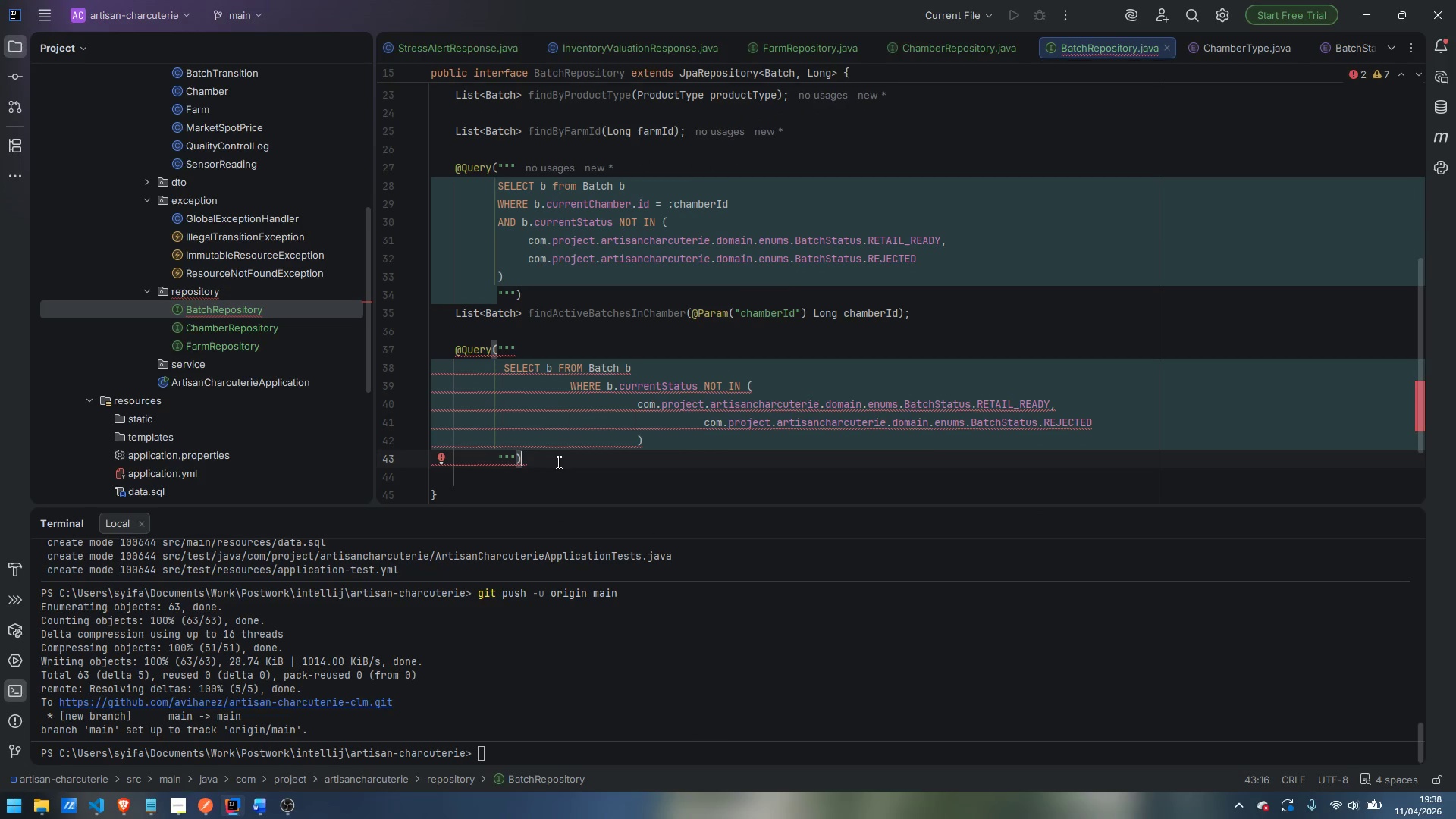 
key(Enter)
 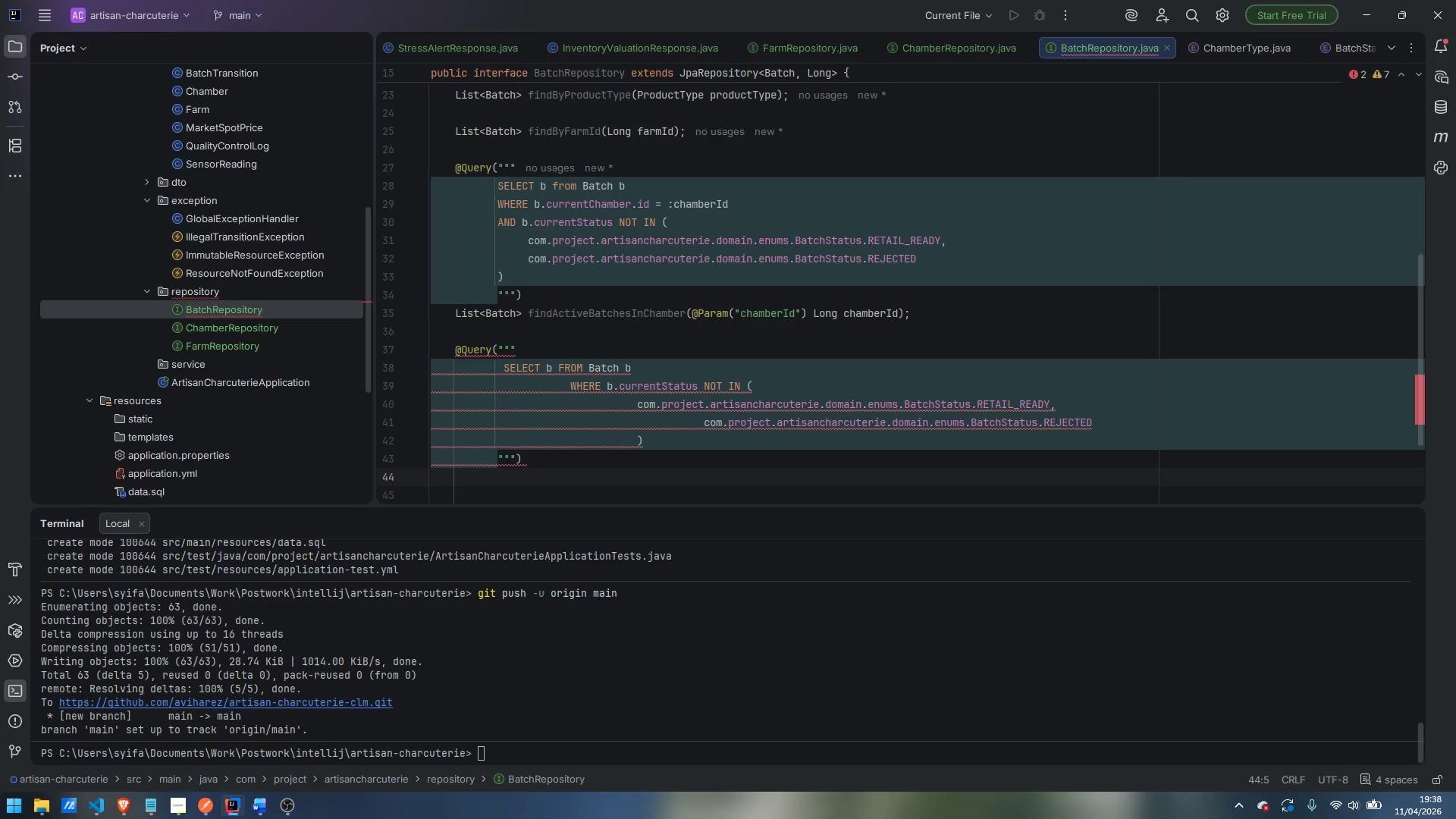 
wait(11.48)
 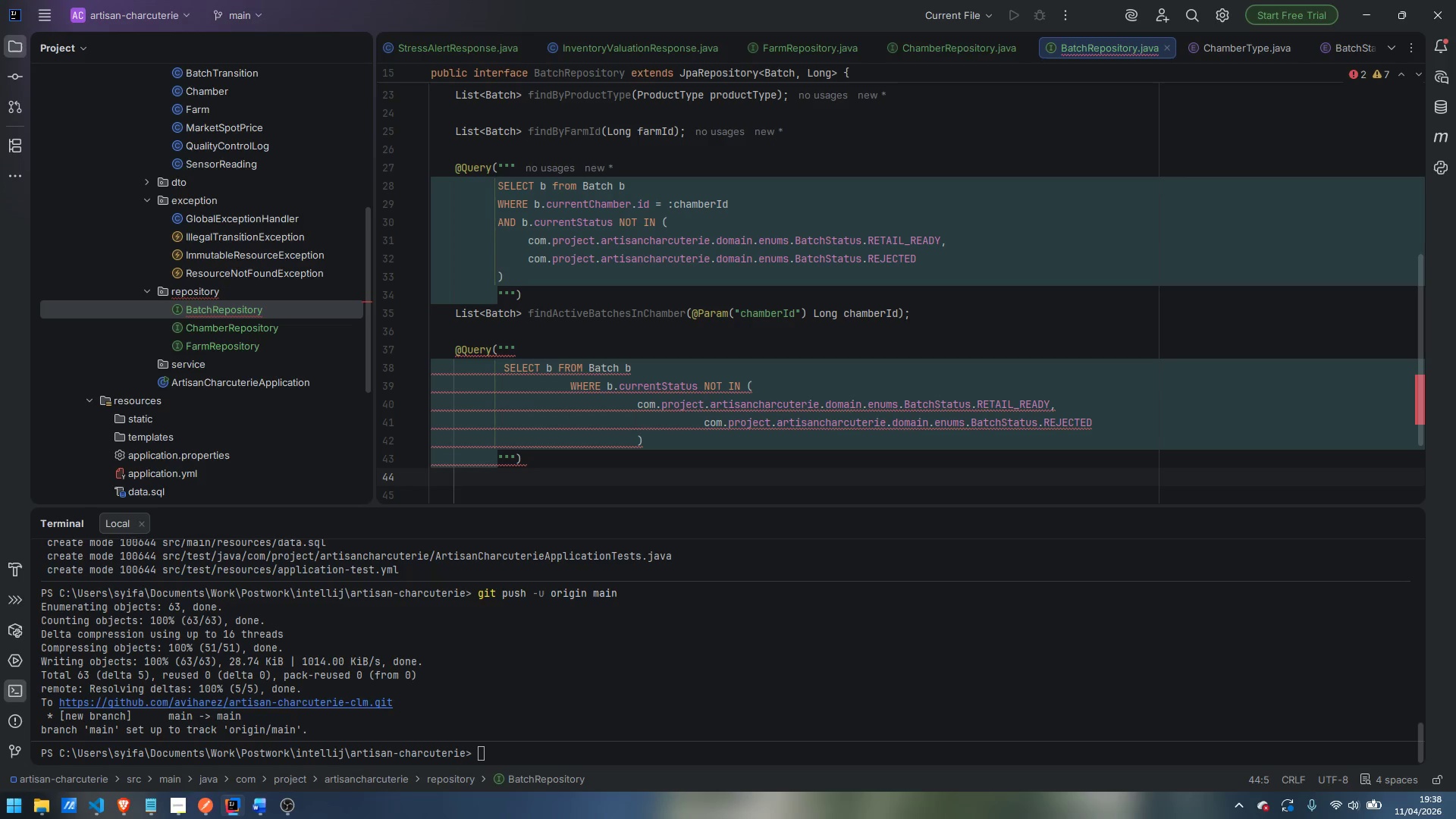 
type(List)
 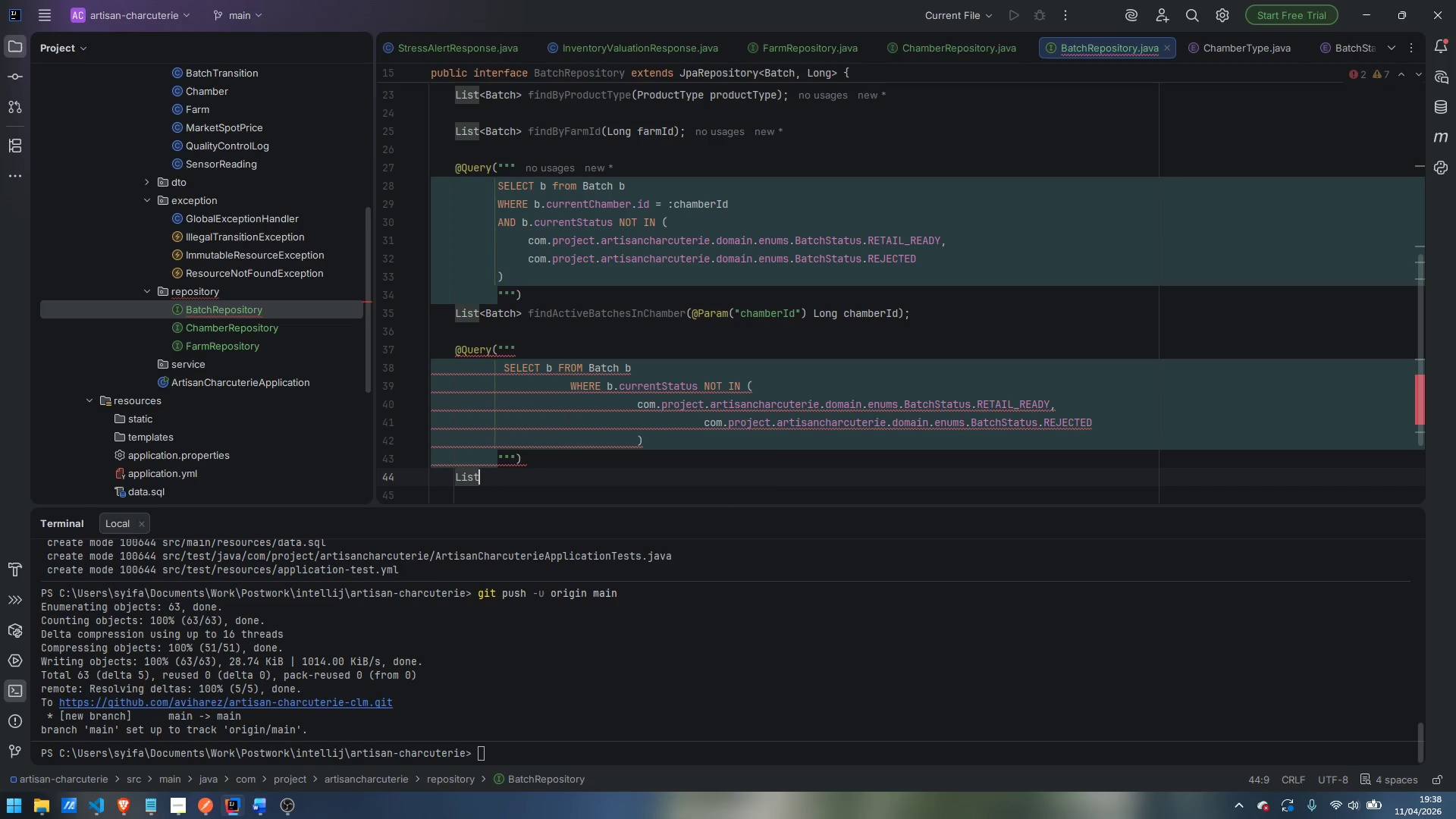 
key(Enter)
 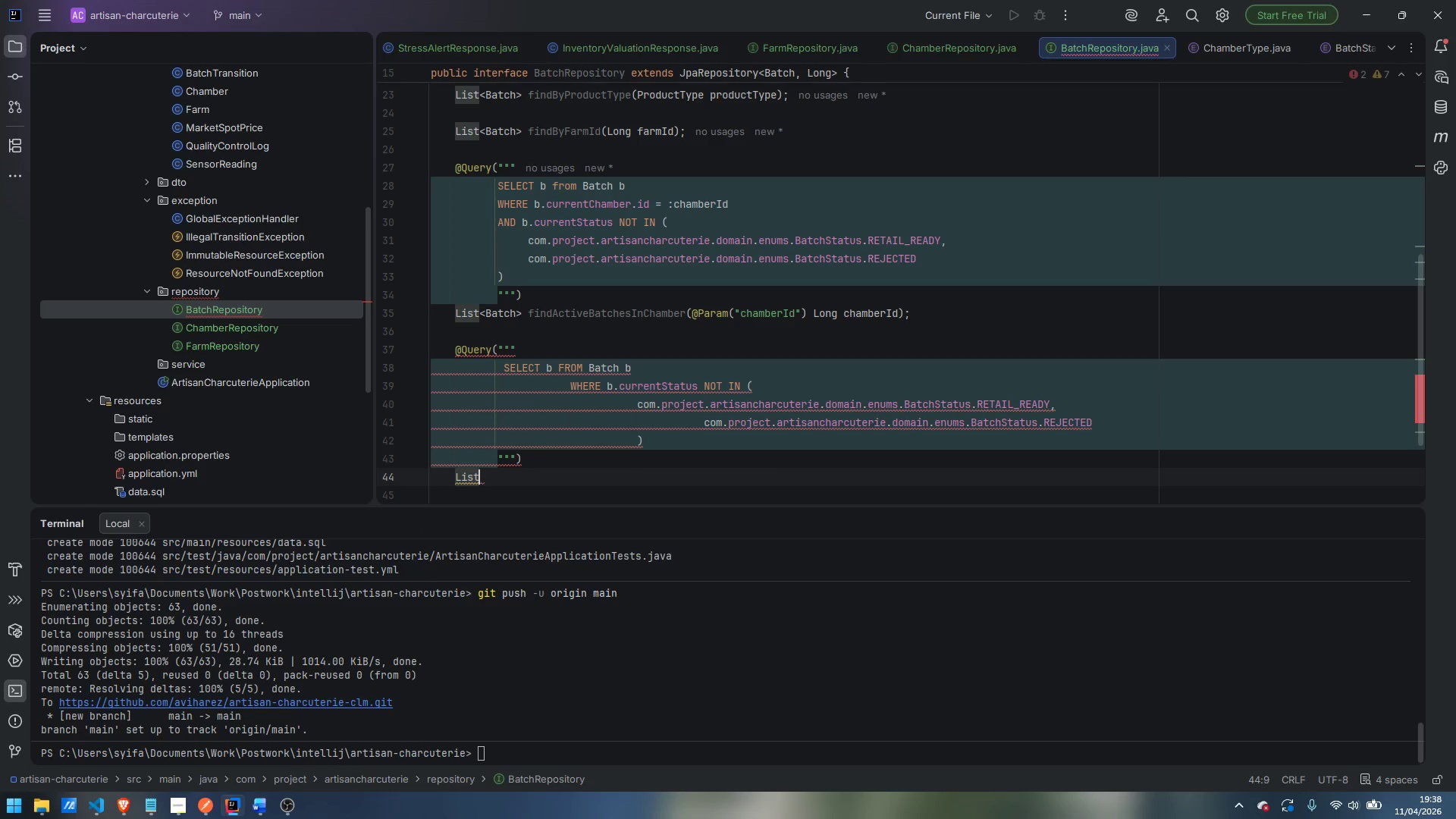 
type(<Batch)
 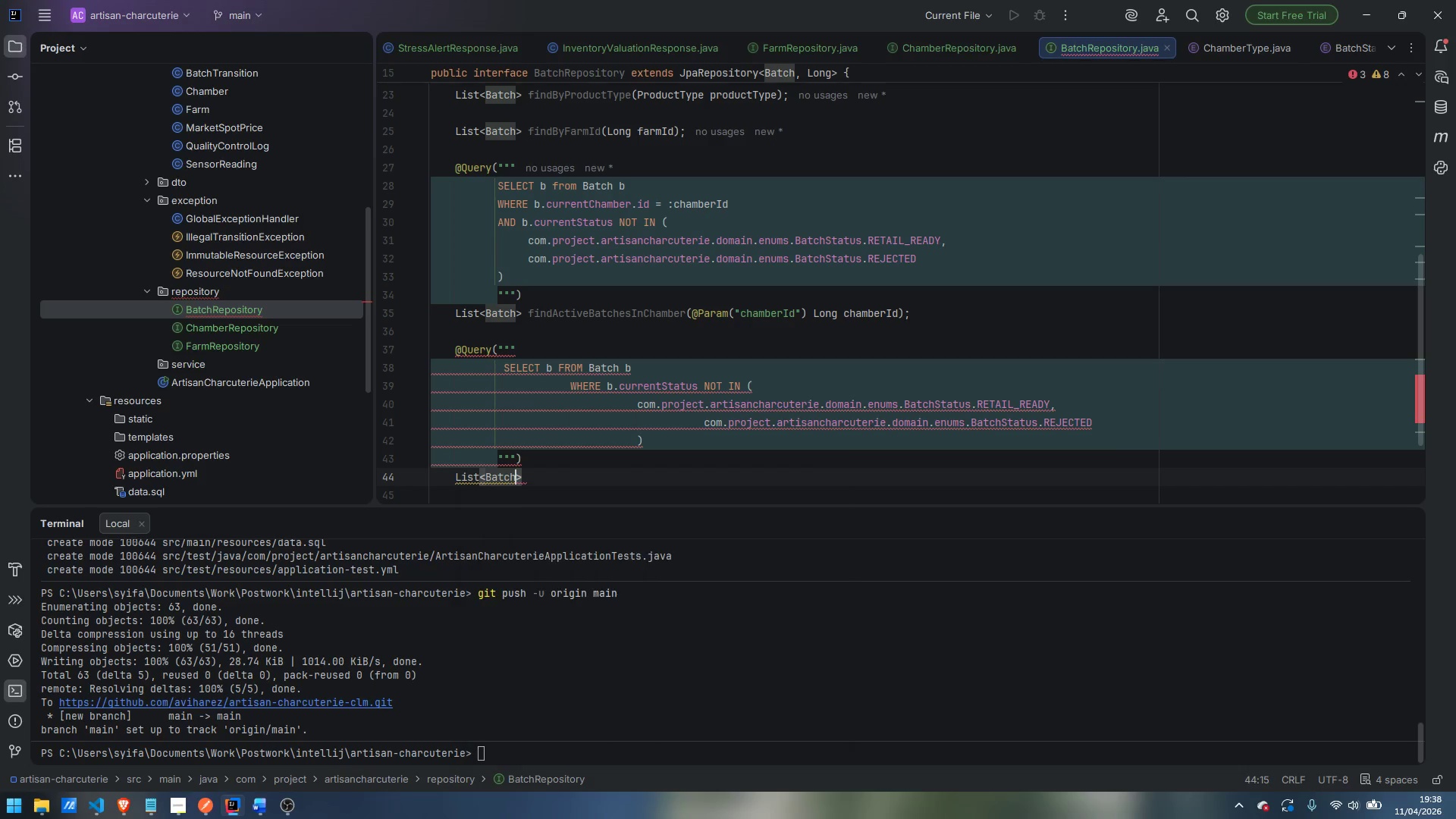 
key(Enter)
 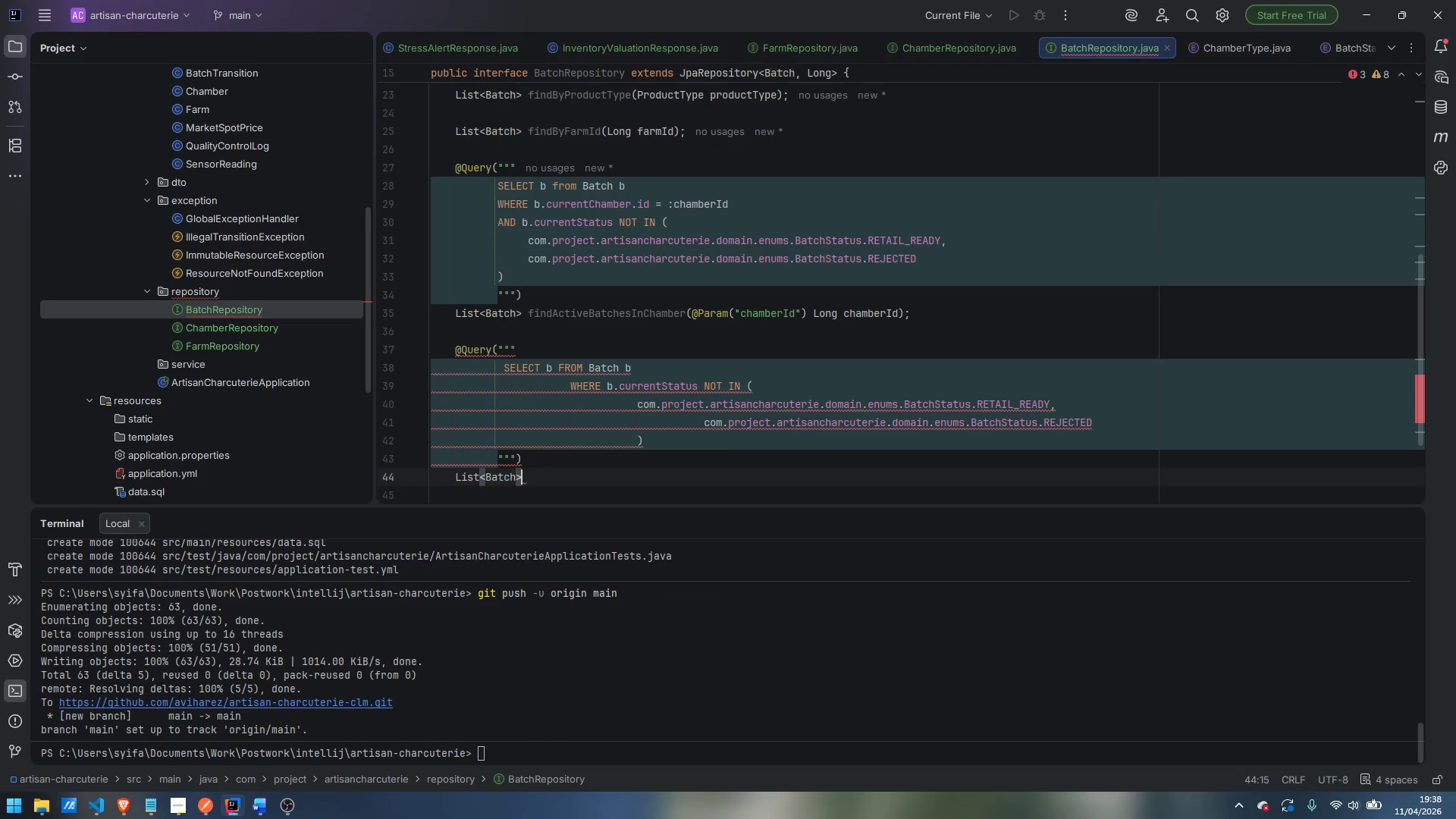 
key(ArrowRight)
 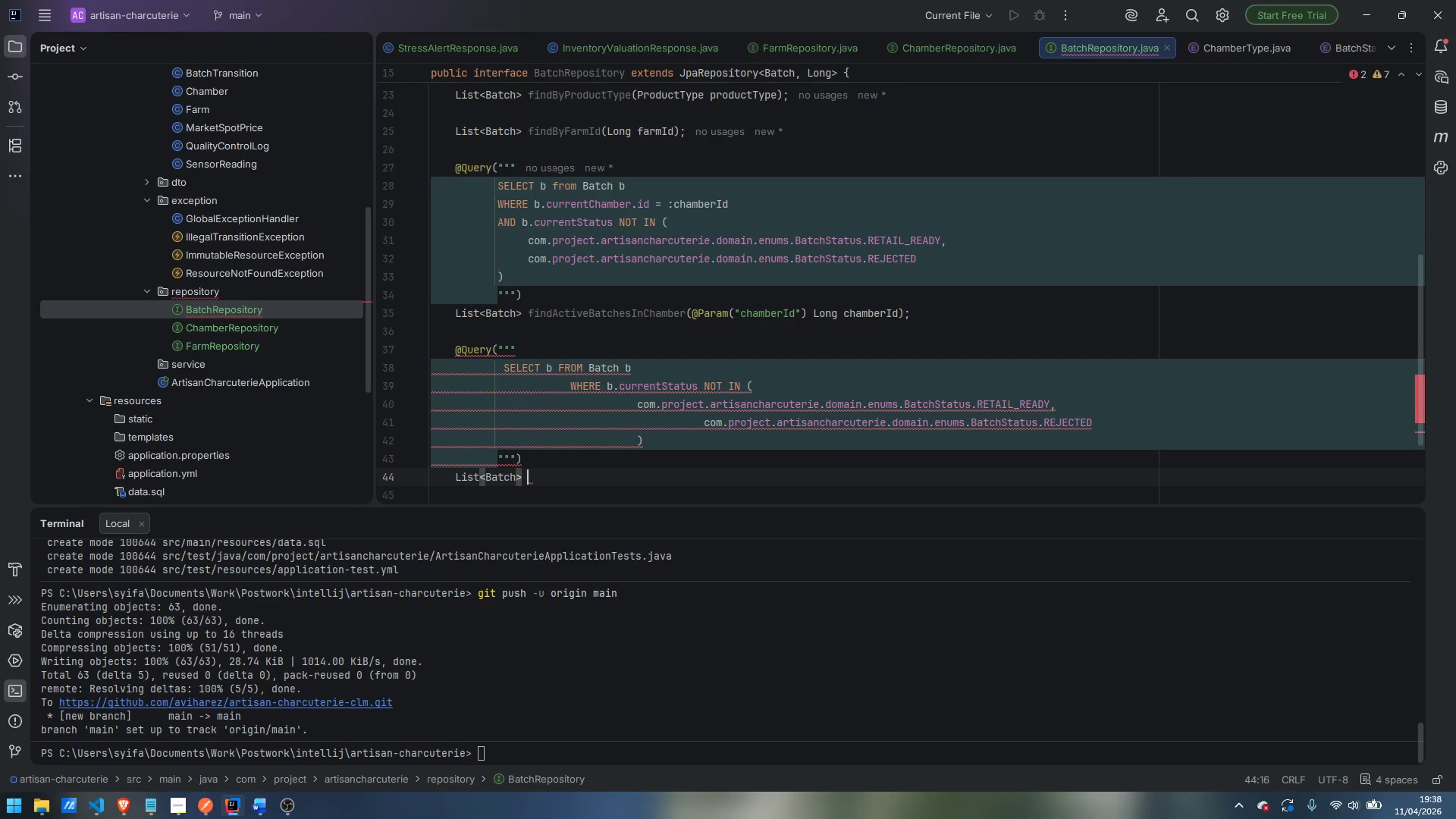 
type( findAllAginBat)
key(Backspace)
key(Backspace)
key(Backspace)
type(gBatches)
 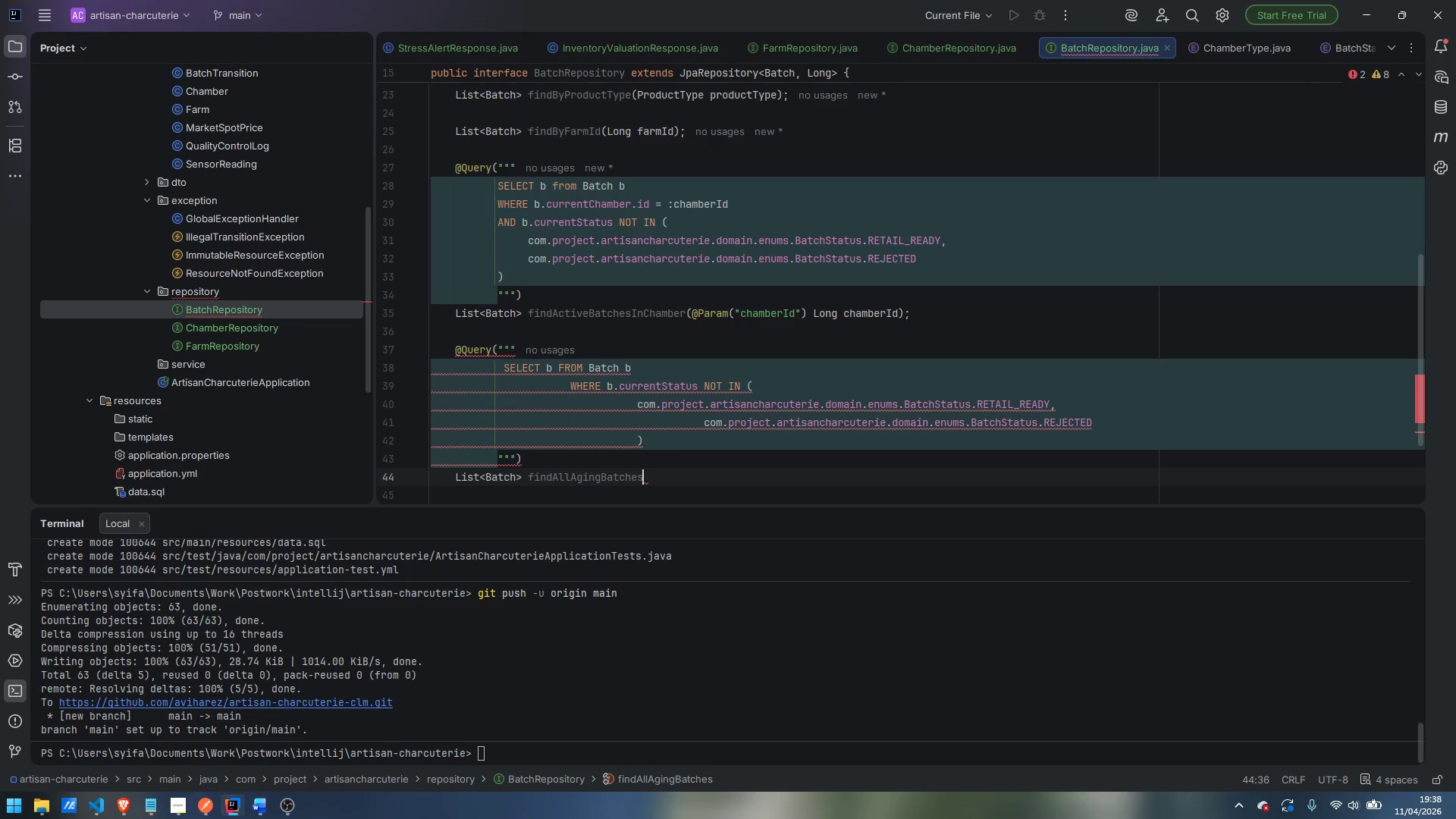 
wait(7.47)
 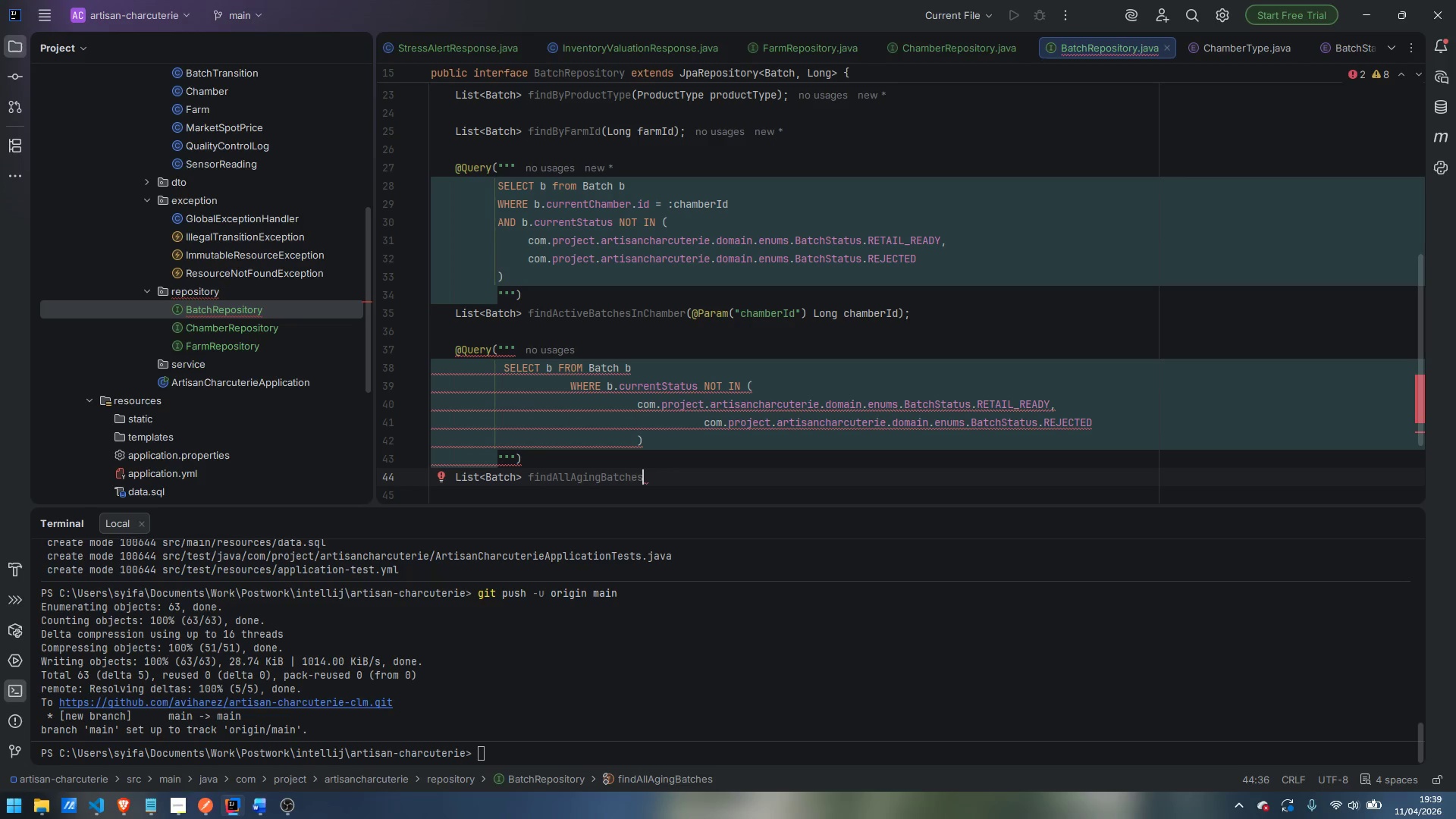 
mouse_move([558, 378])
 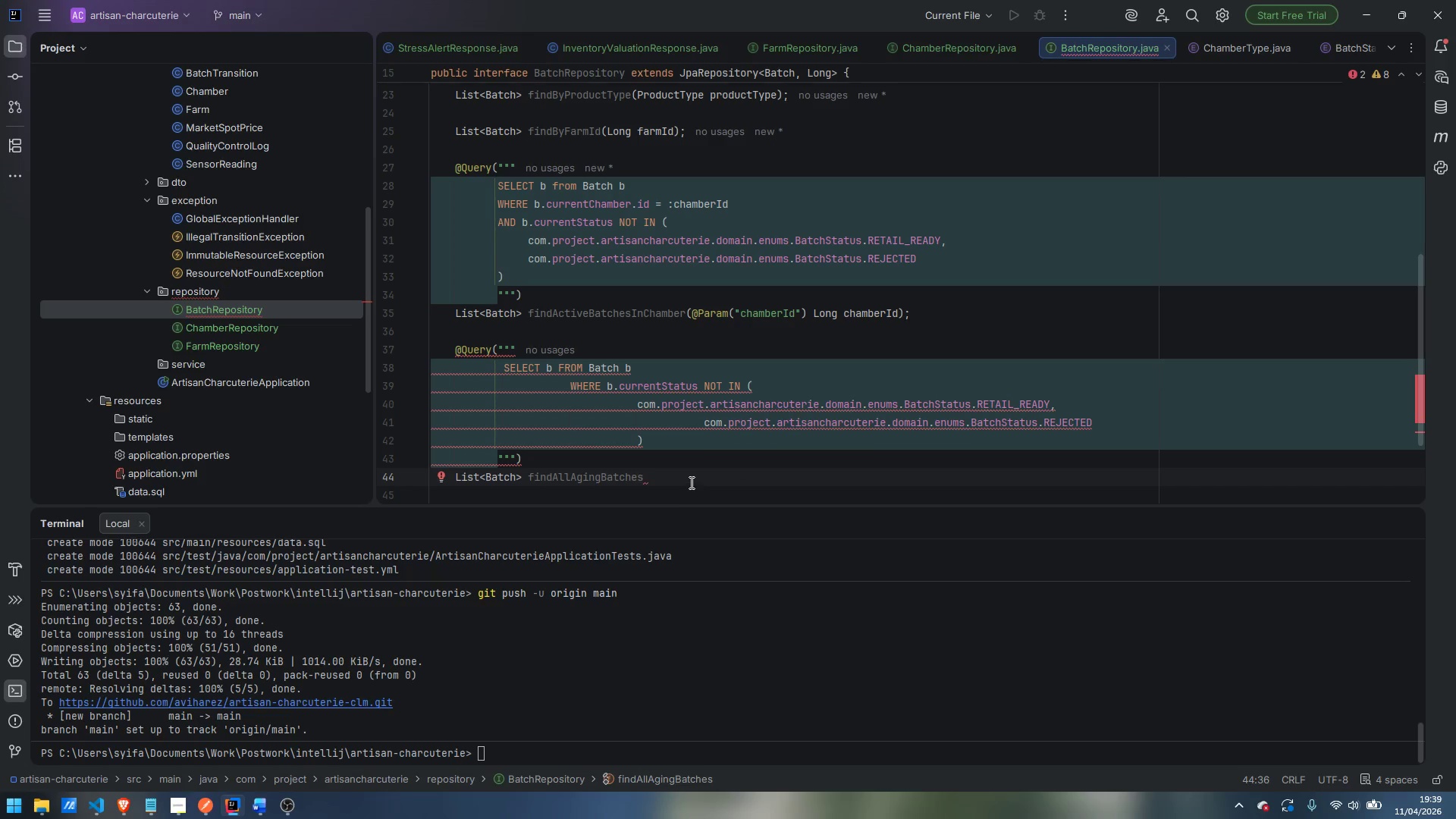 
key(Semicolon)
 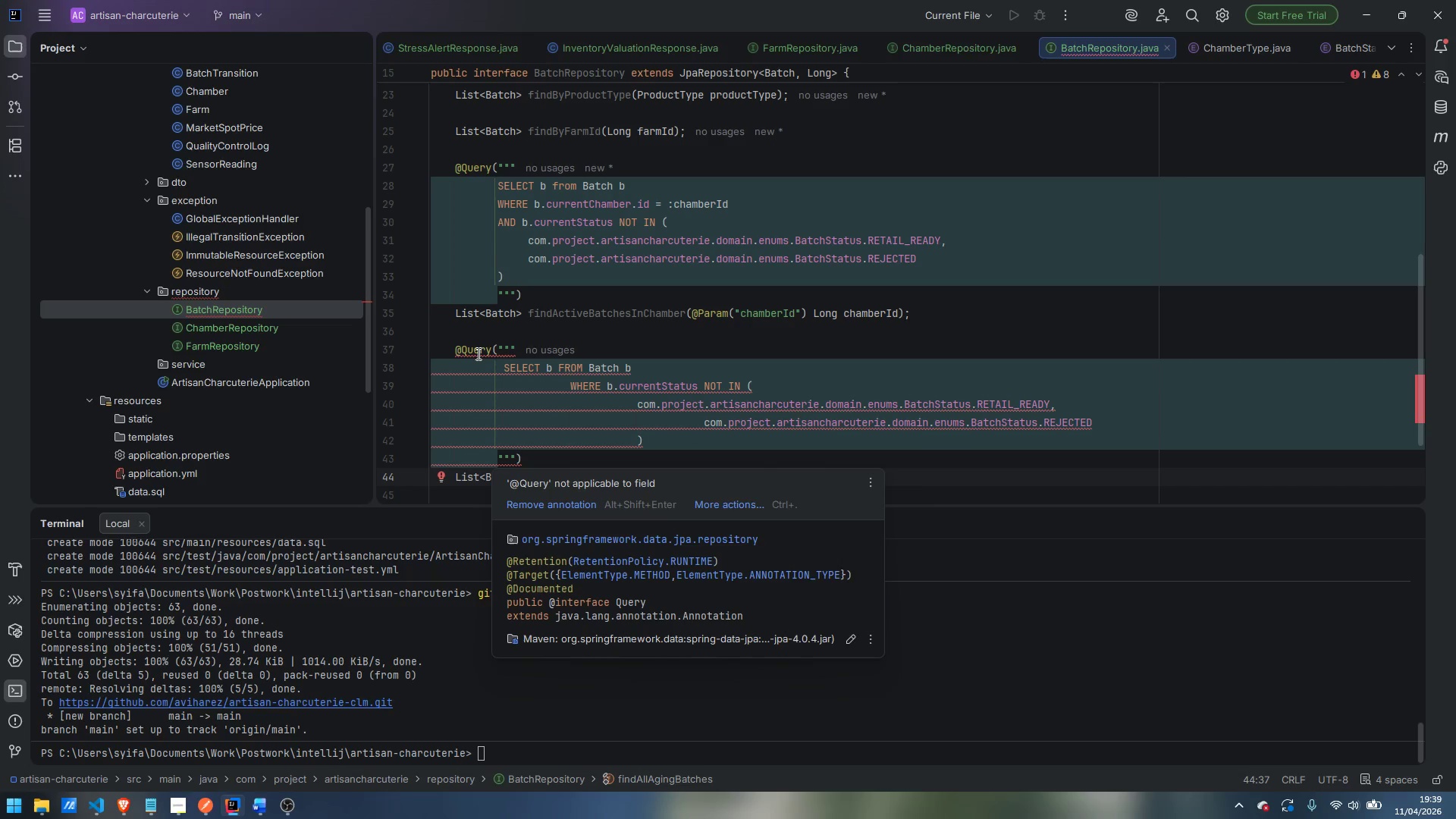 
wait(9.94)
 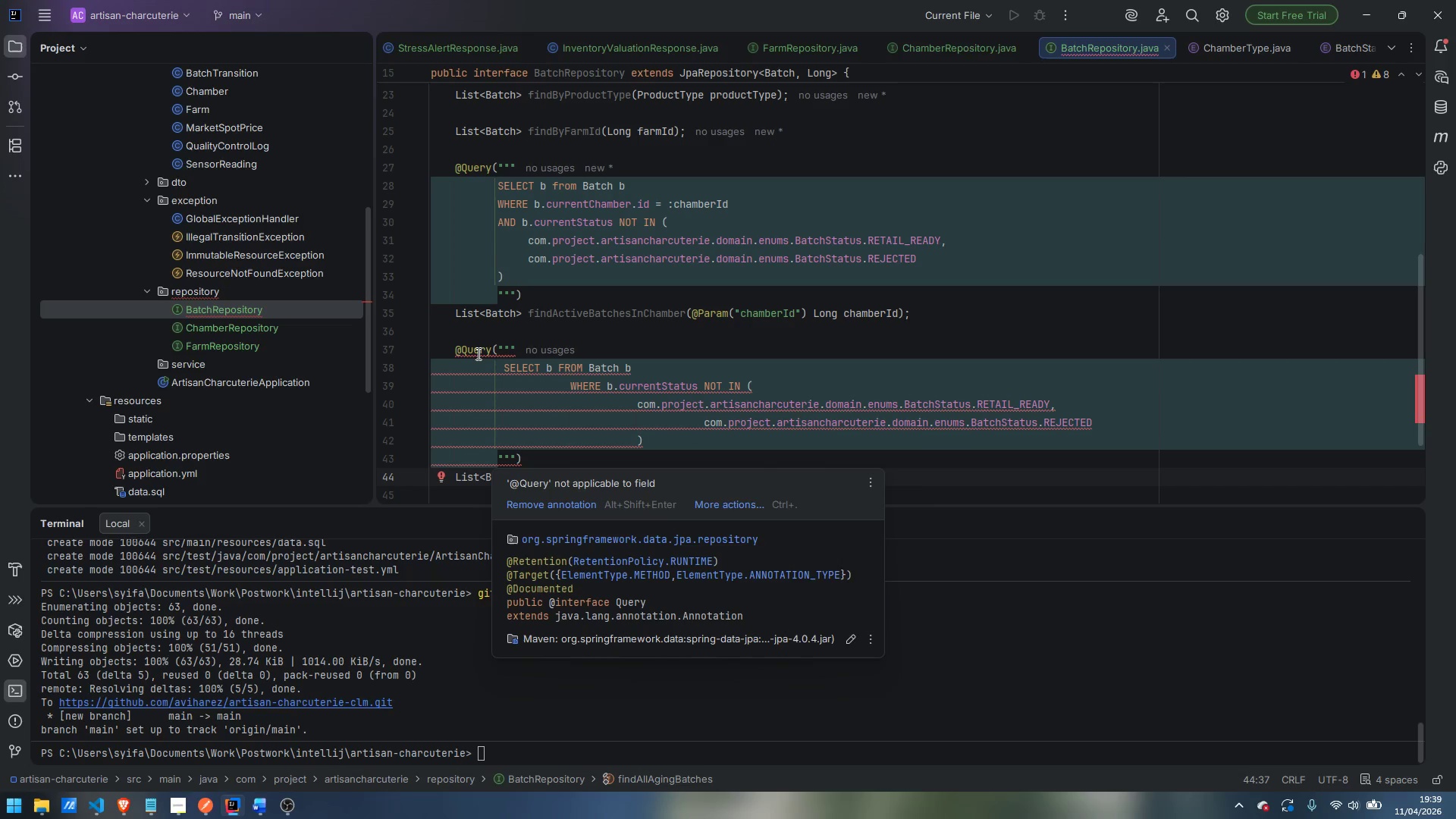 
left_click([642, 479])
 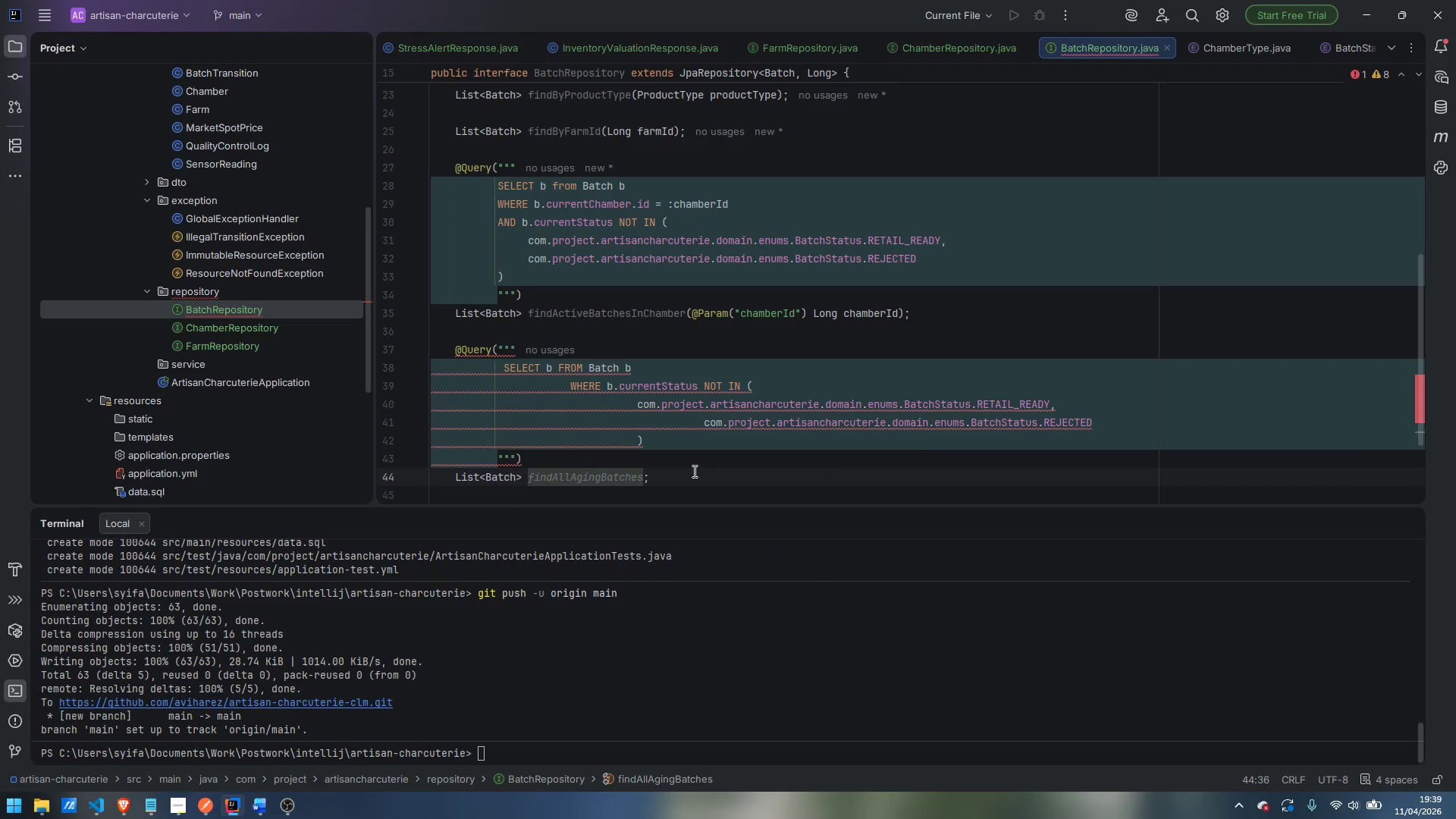 
type(())
 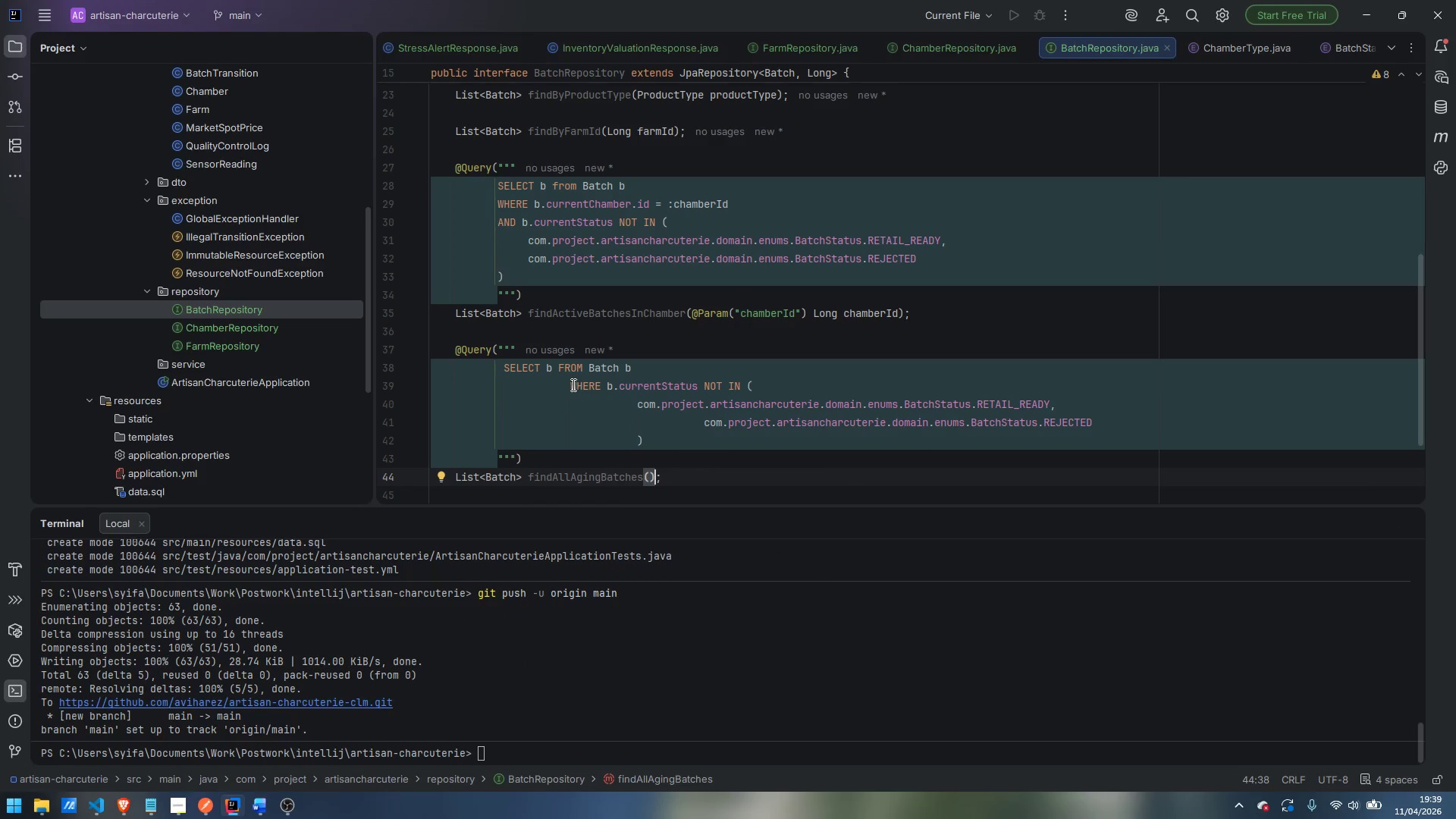 
left_click_drag(start_coordinate=[569, 384], to_coordinate=[505, 385])
 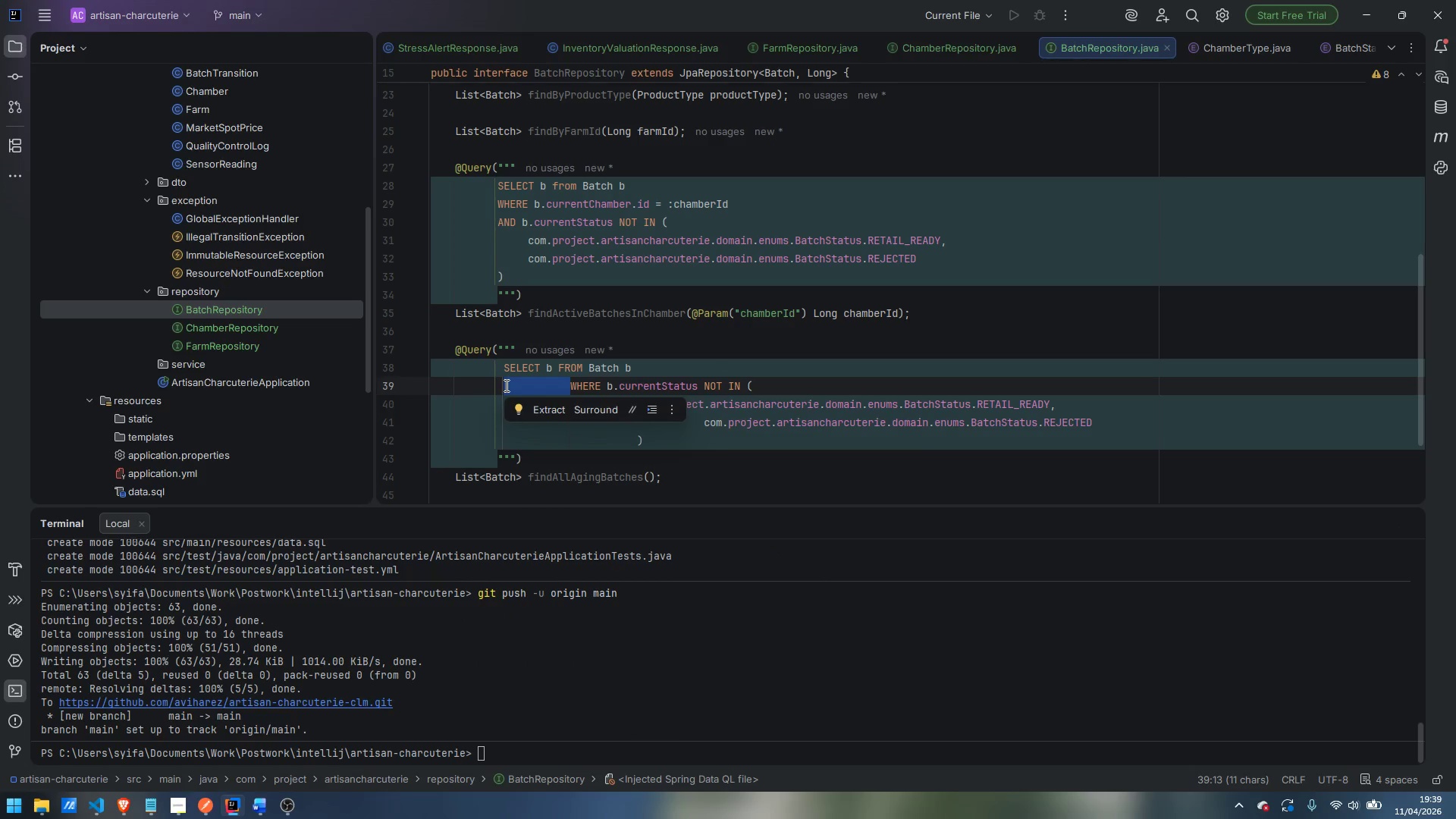 
key(Backspace)
 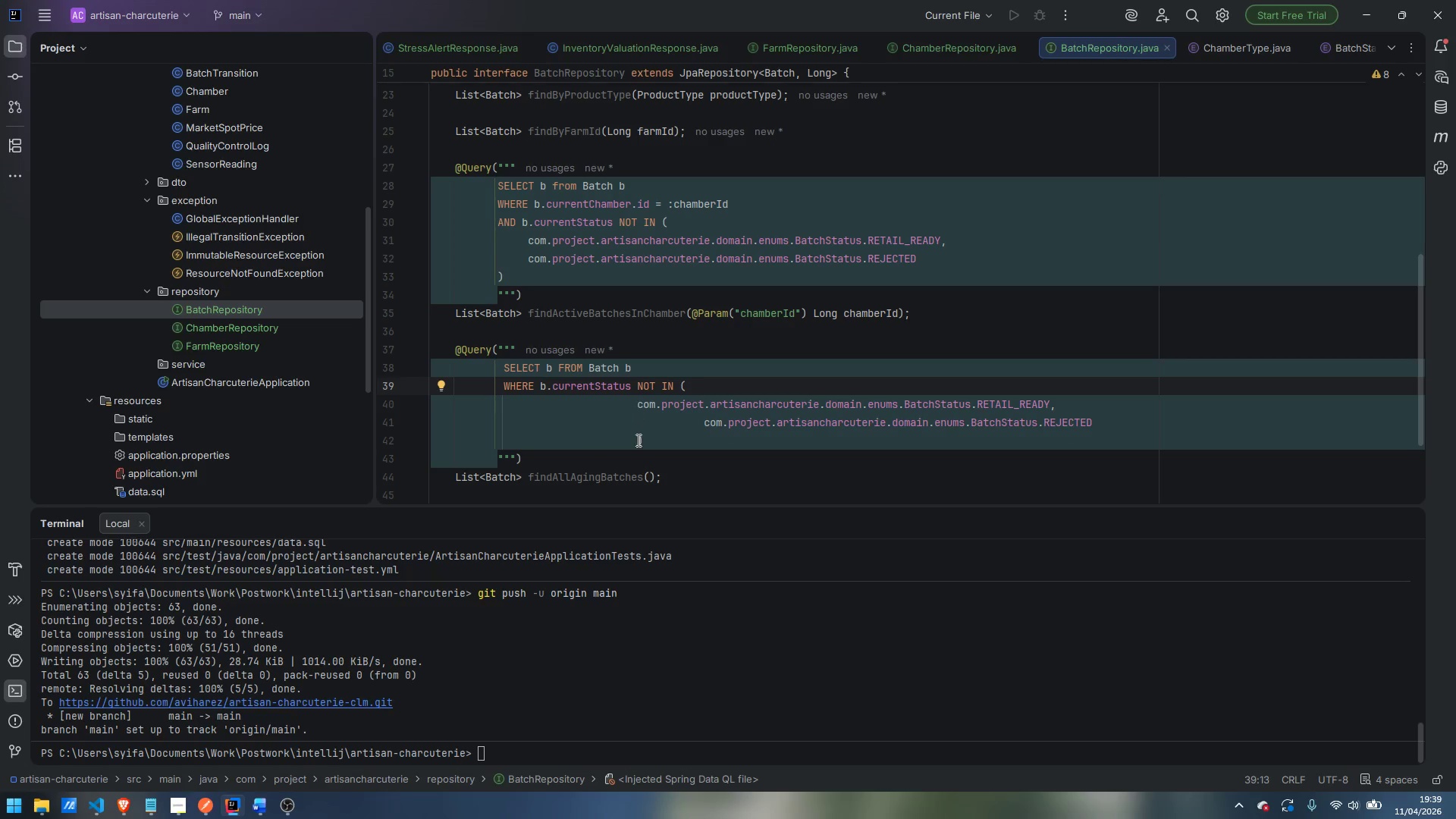 
left_click_drag(start_coordinate=[636, 441], to_coordinate=[500, 436])
 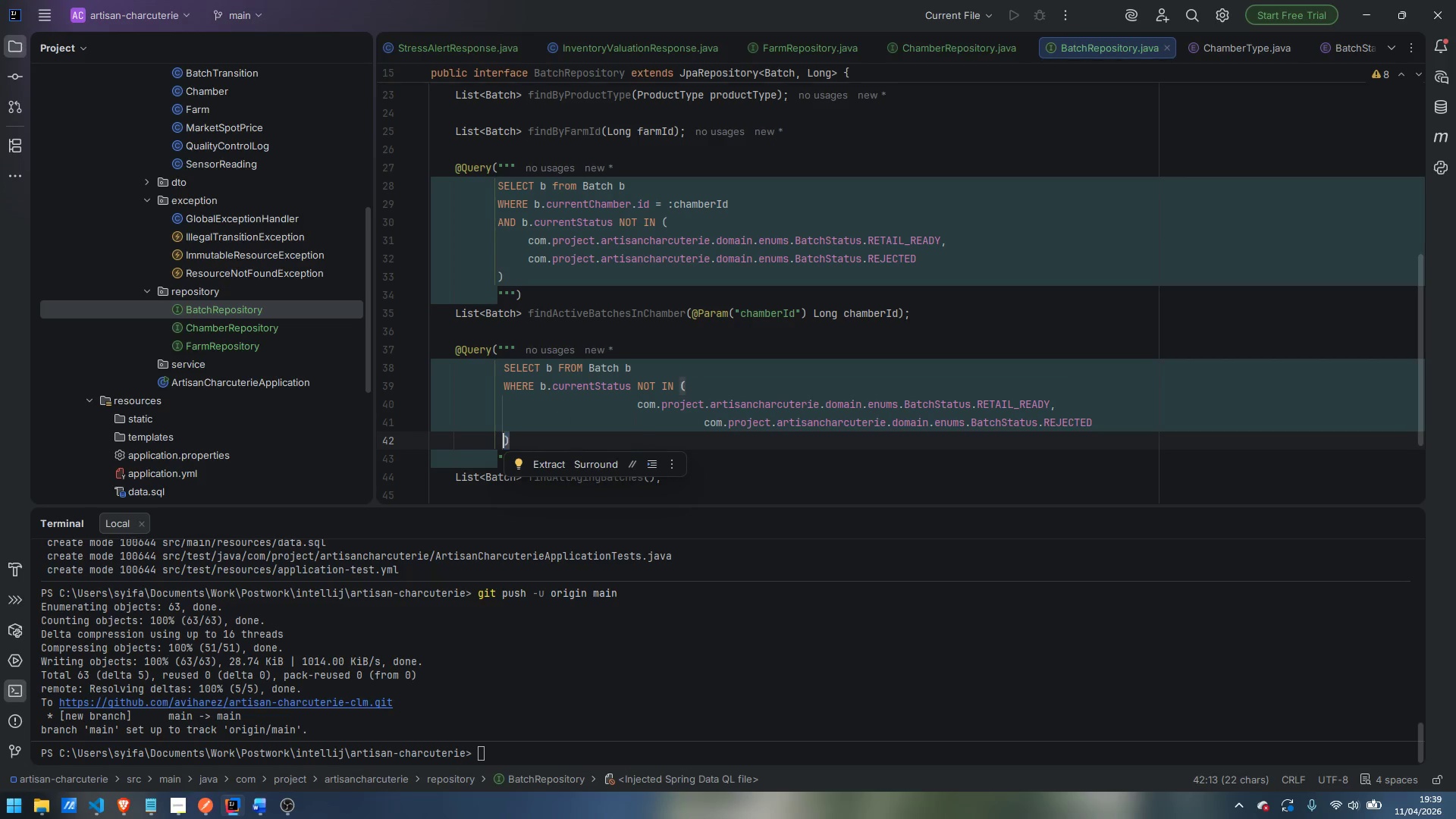 
key(Backspace)
 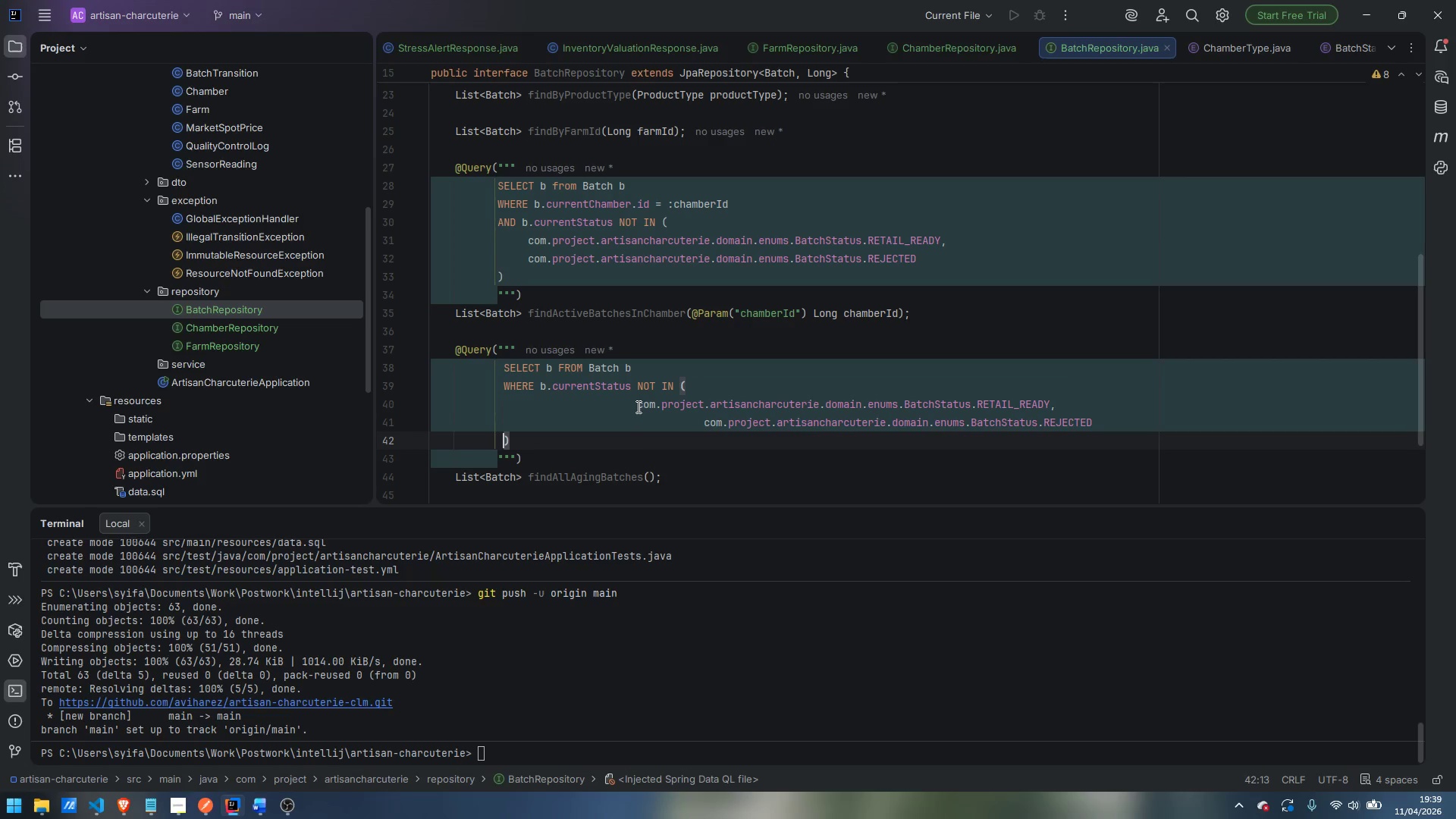 
left_click_drag(start_coordinate=[639, 406], to_coordinate=[547, 403])
 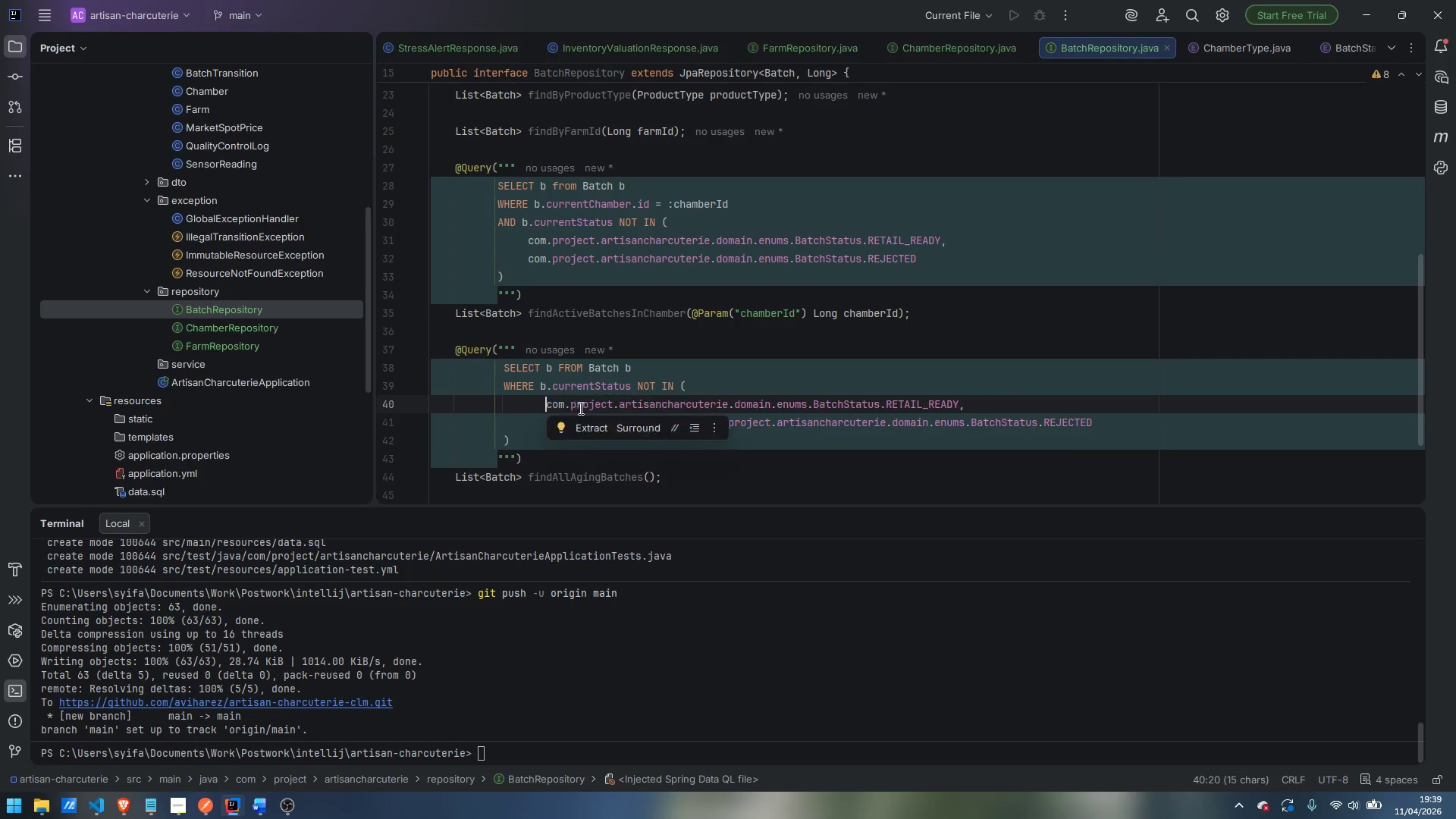 
key(Backspace)
 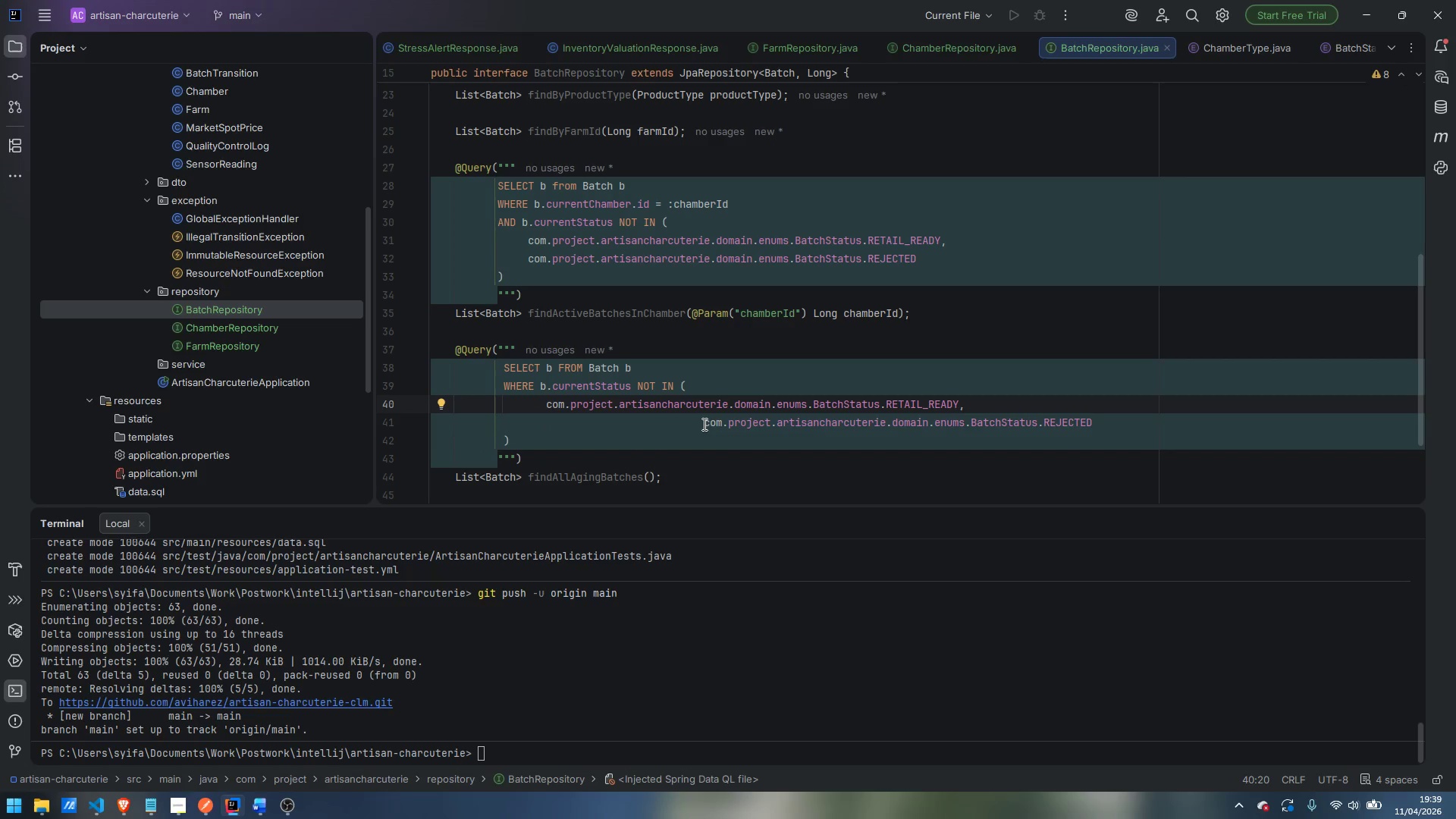 
left_click_drag(start_coordinate=[703, 424], to_coordinate=[545, 416])
 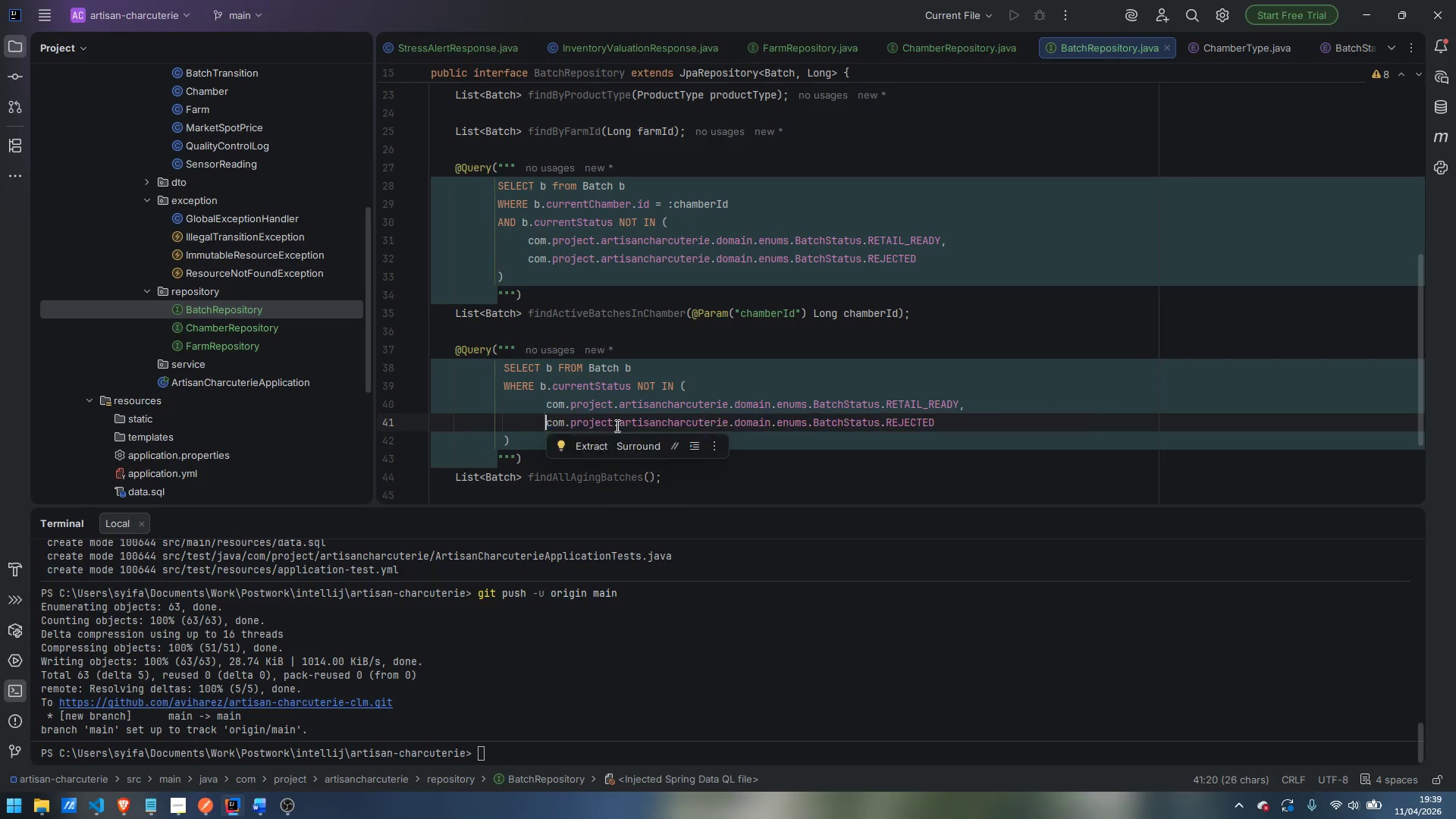 
key(Backspace)
 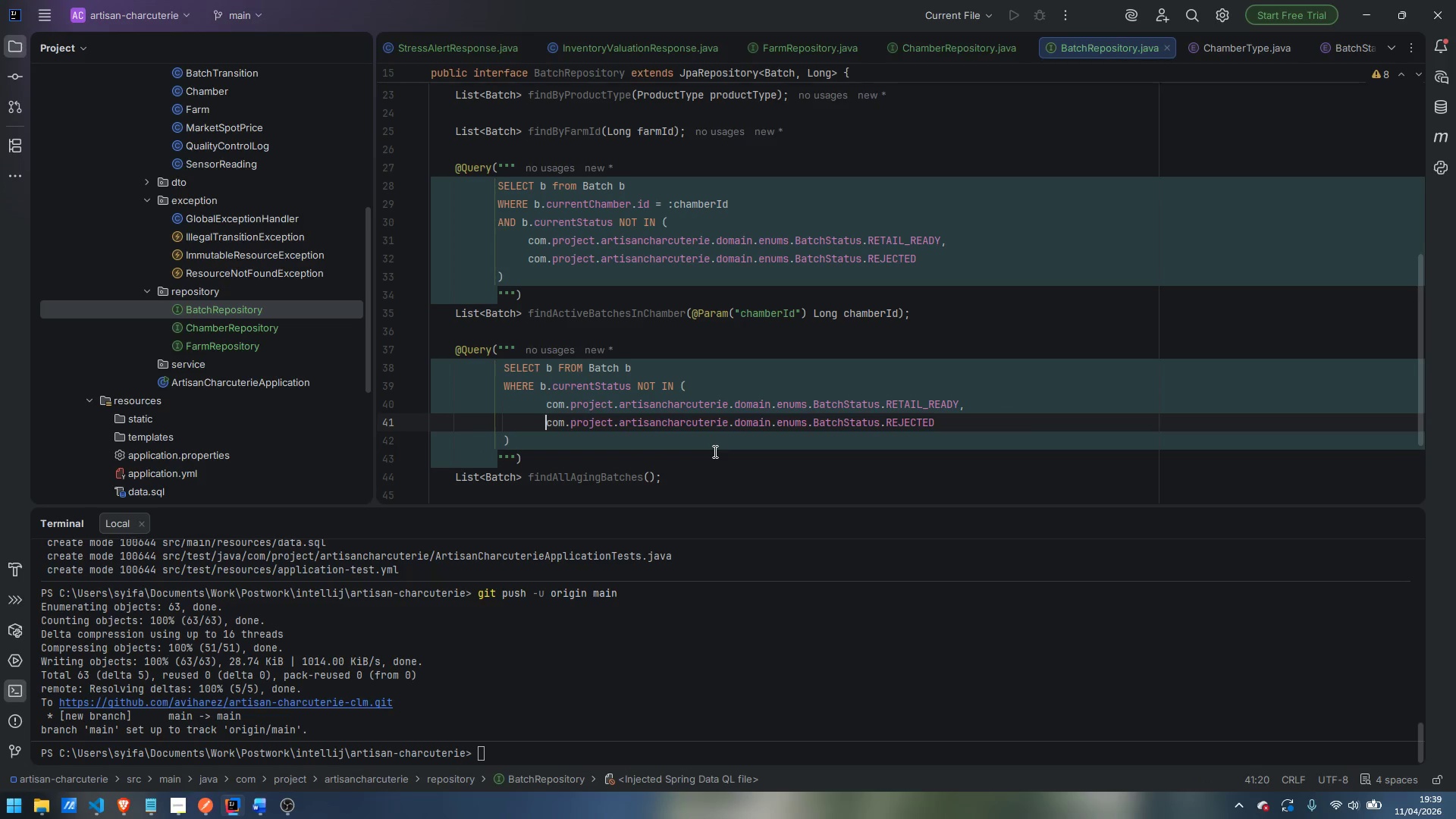 
scroll: coordinate [714, 451], scroll_direction: down, amount: 1.0
 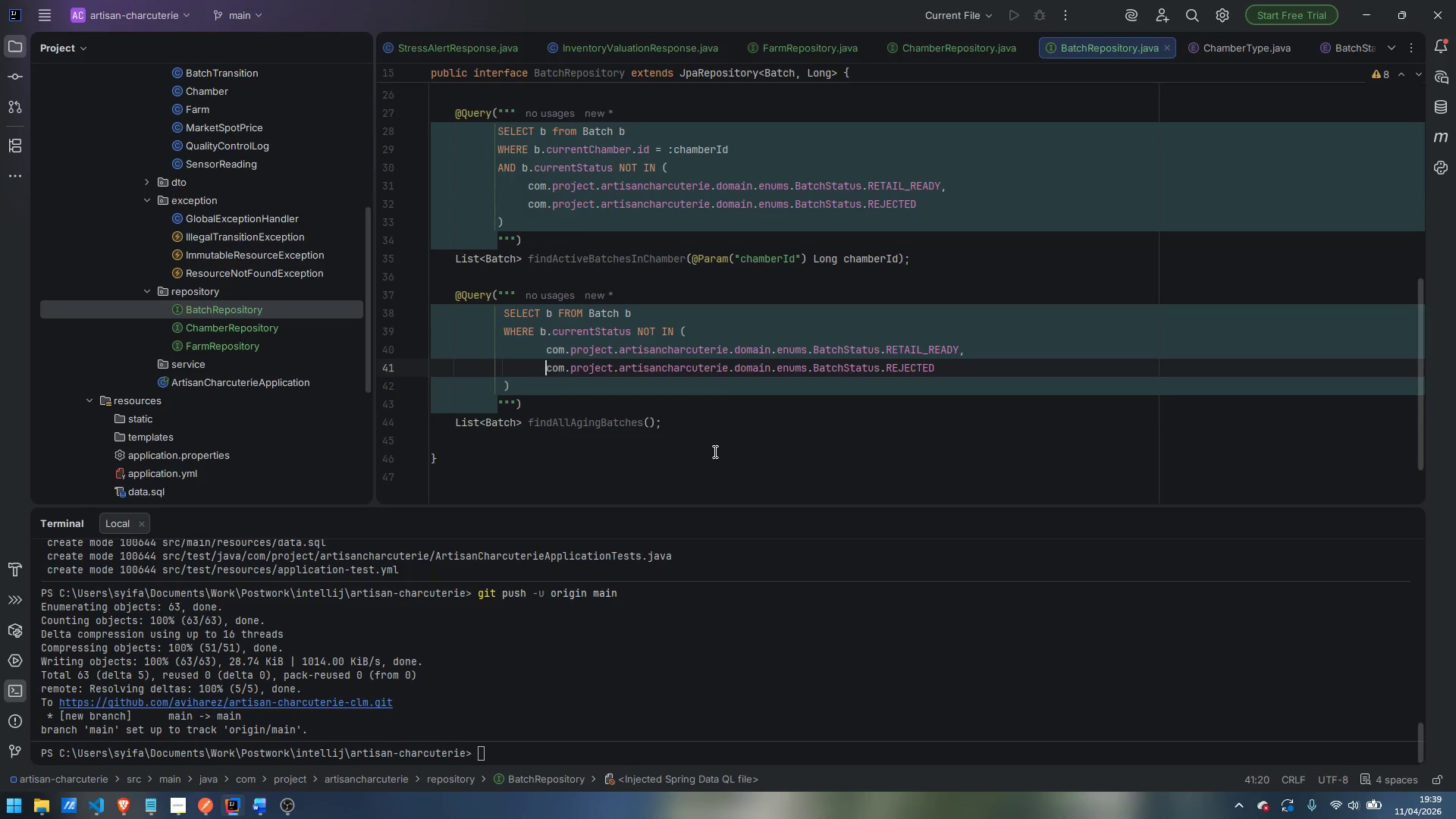 
scroll: coordinate [714, 451], scroll_direction: up, amount: 3.0
 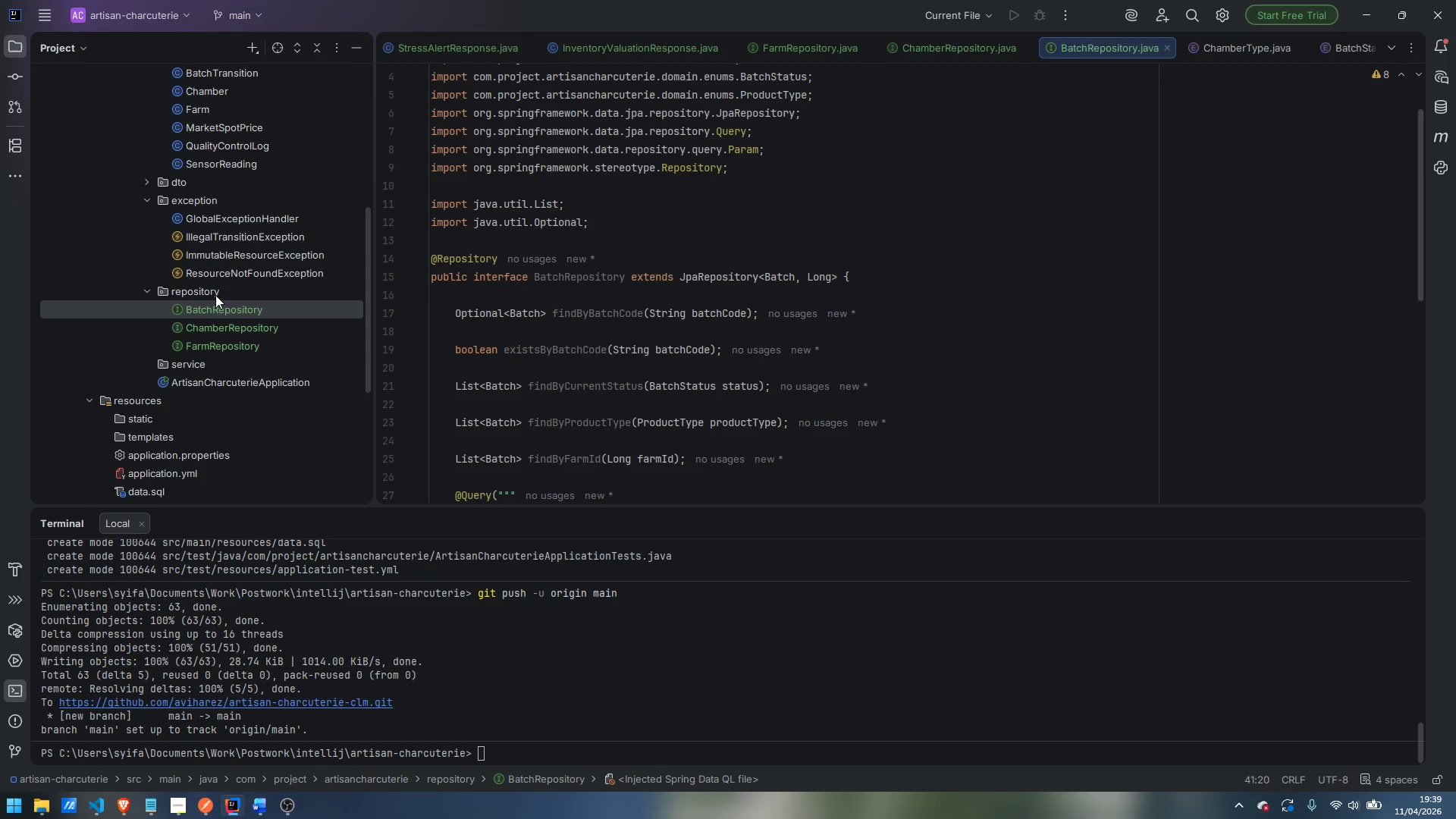 
right_click([217, 291])
 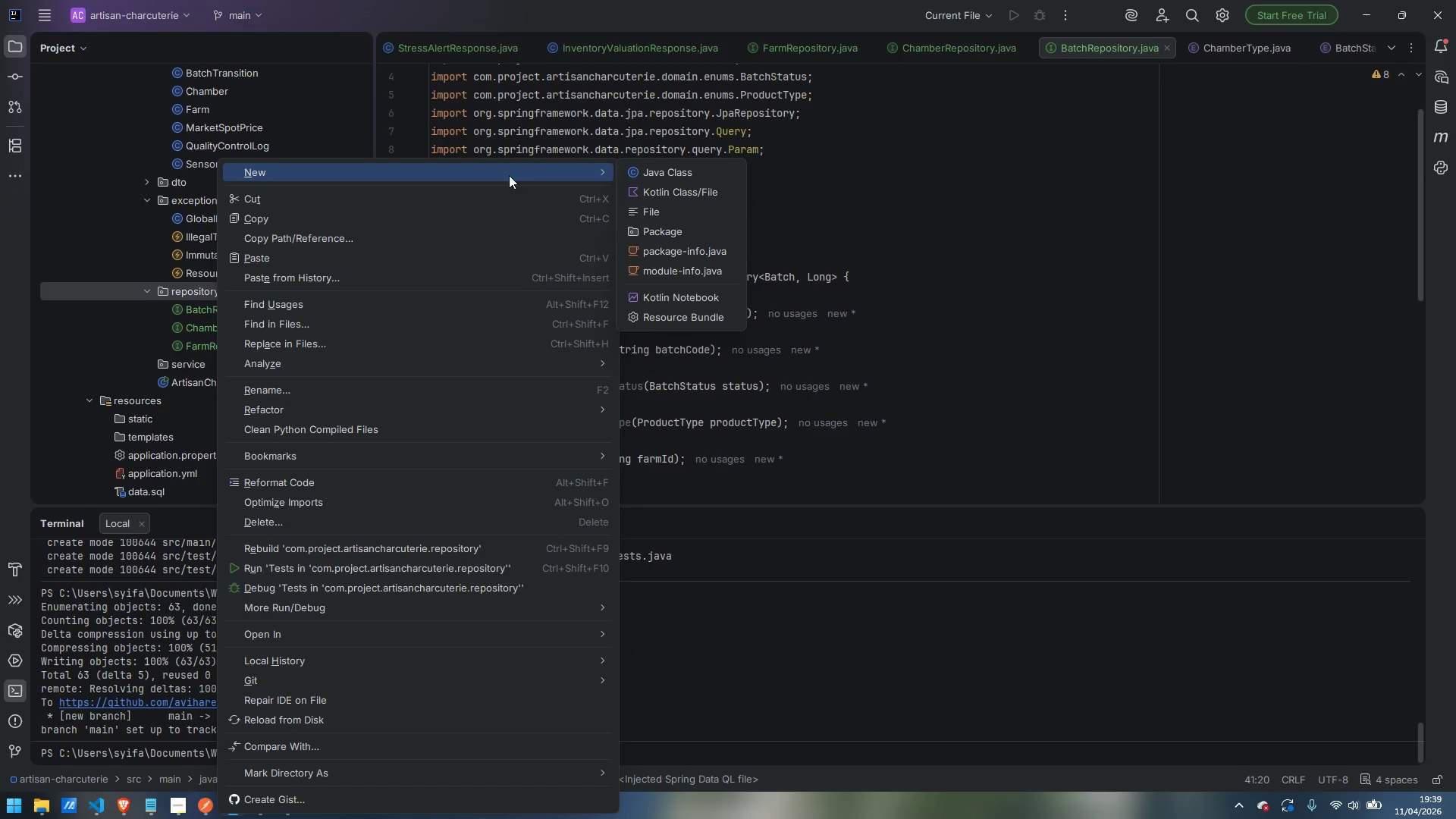 
left_click([667, 176])
 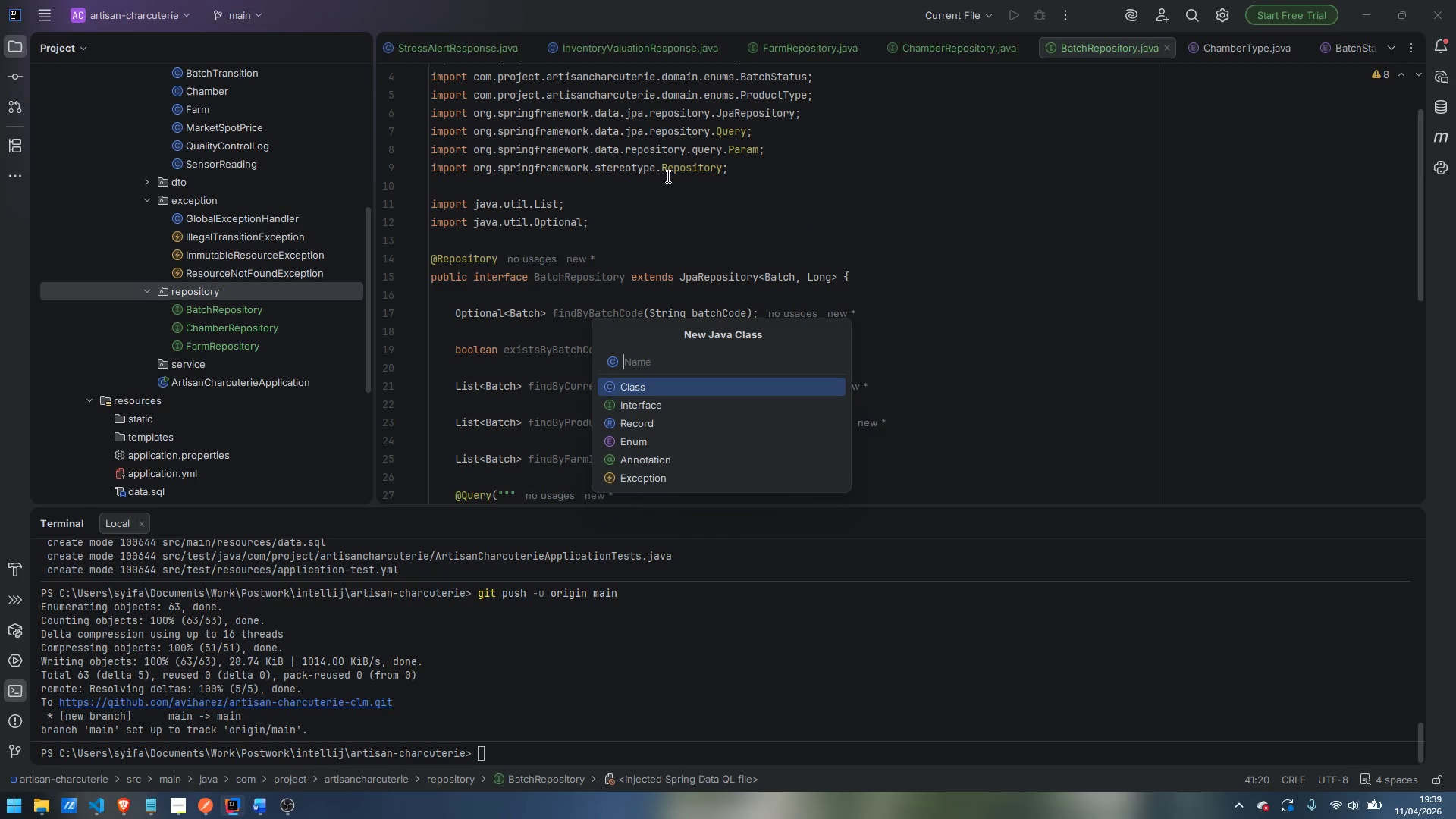 
key(ArrowDown)
 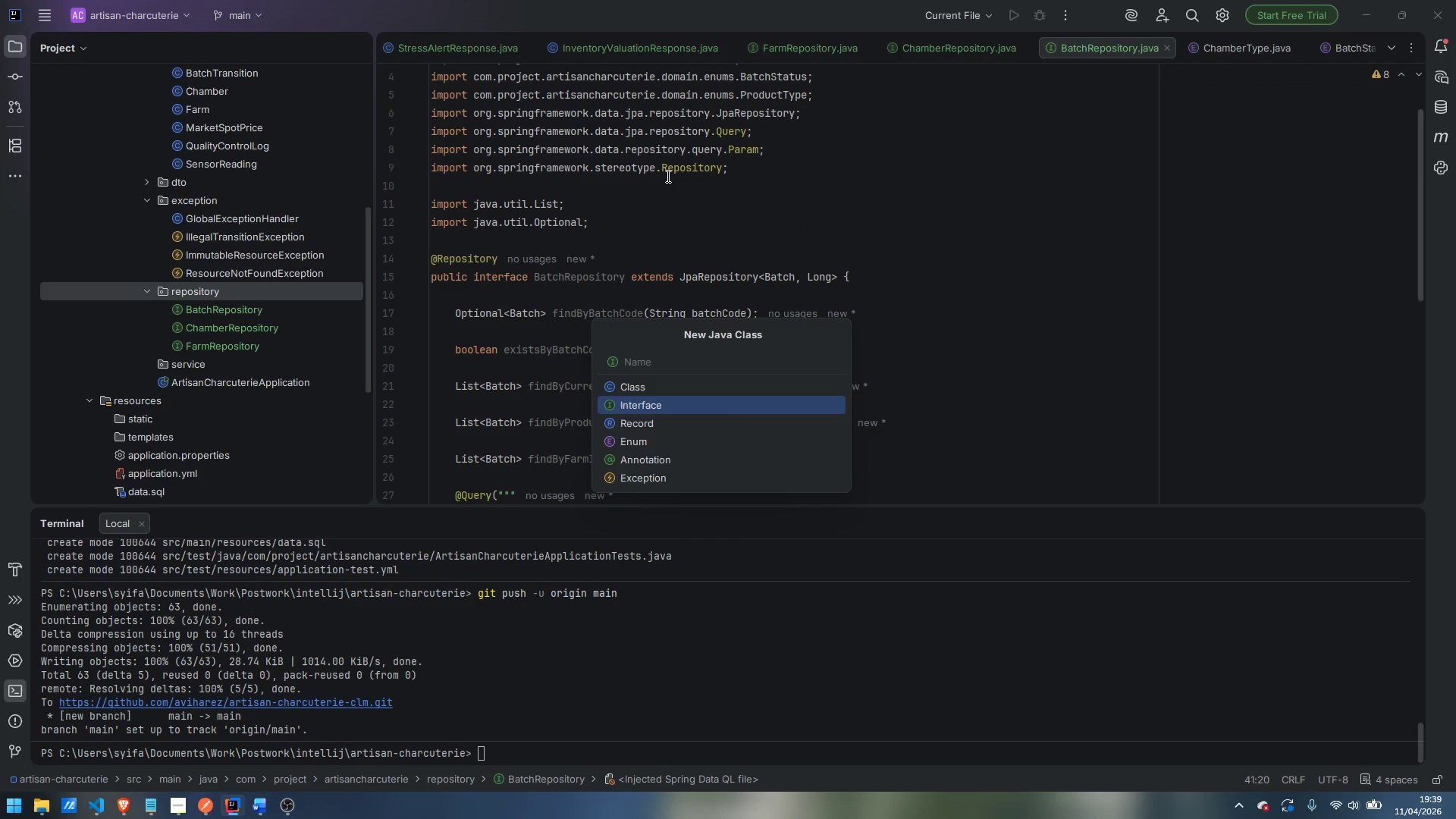 
type(BatchTransitionRepository)
 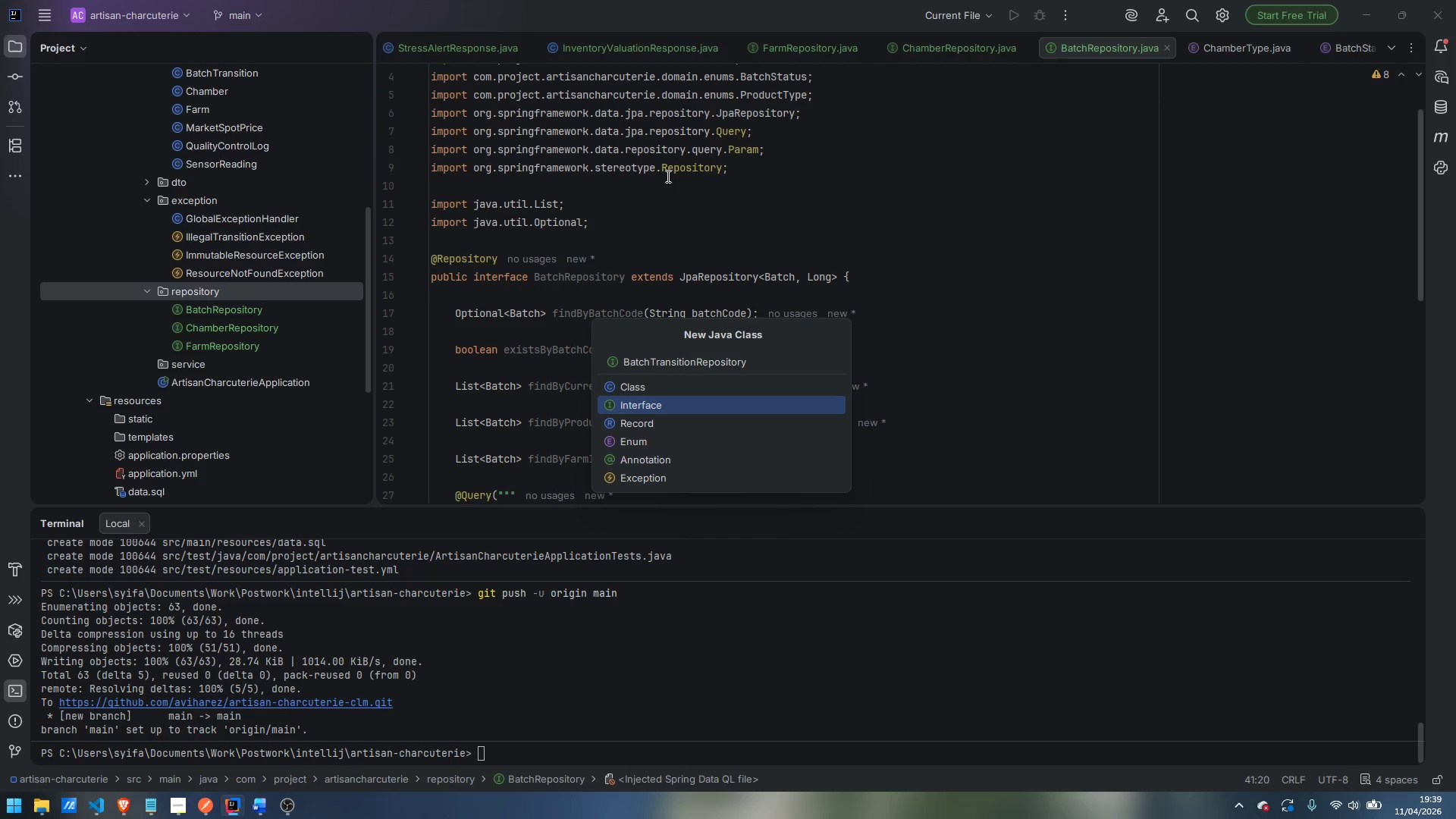 
key(Enter)
 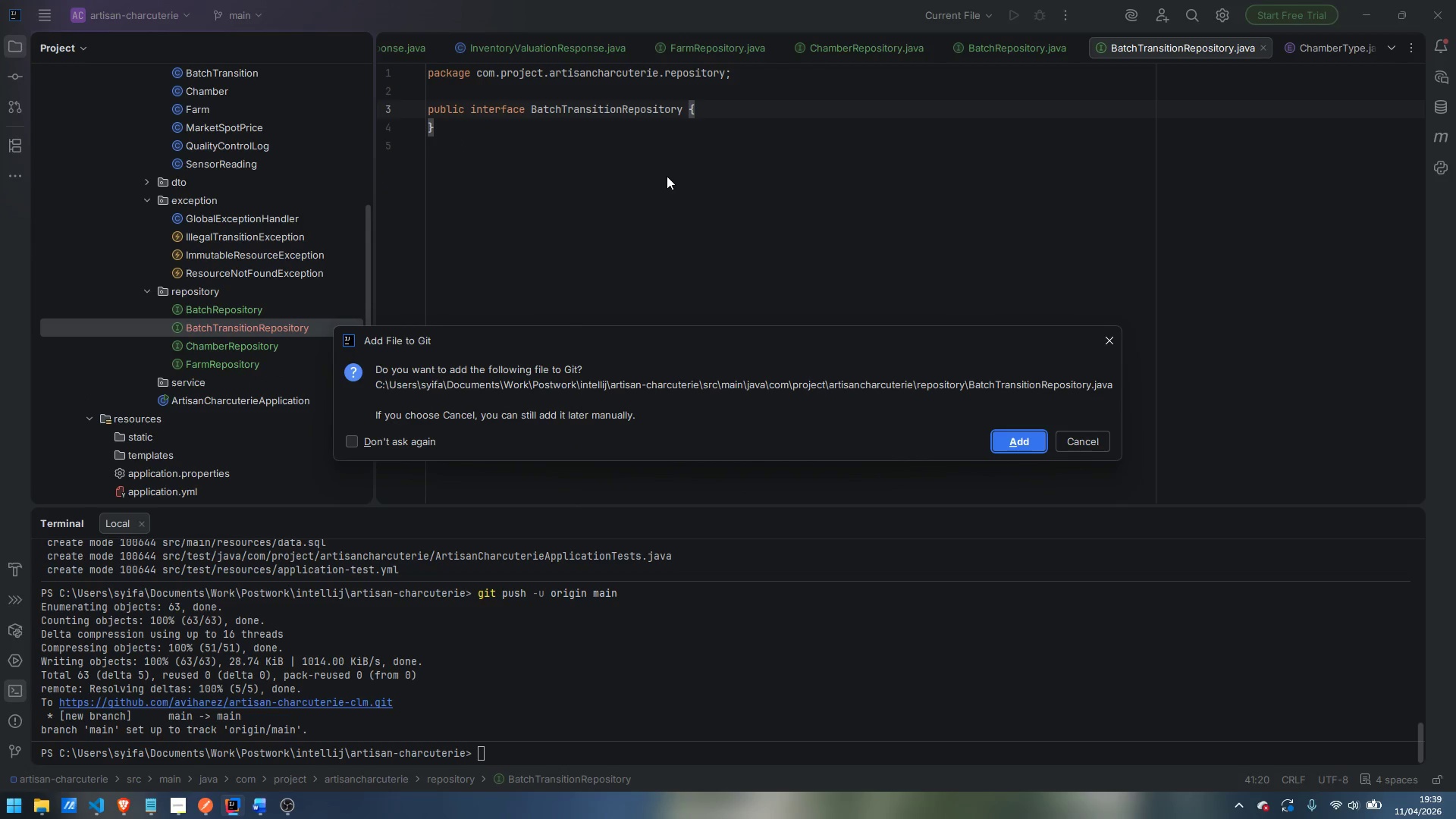 
key(Enter)
 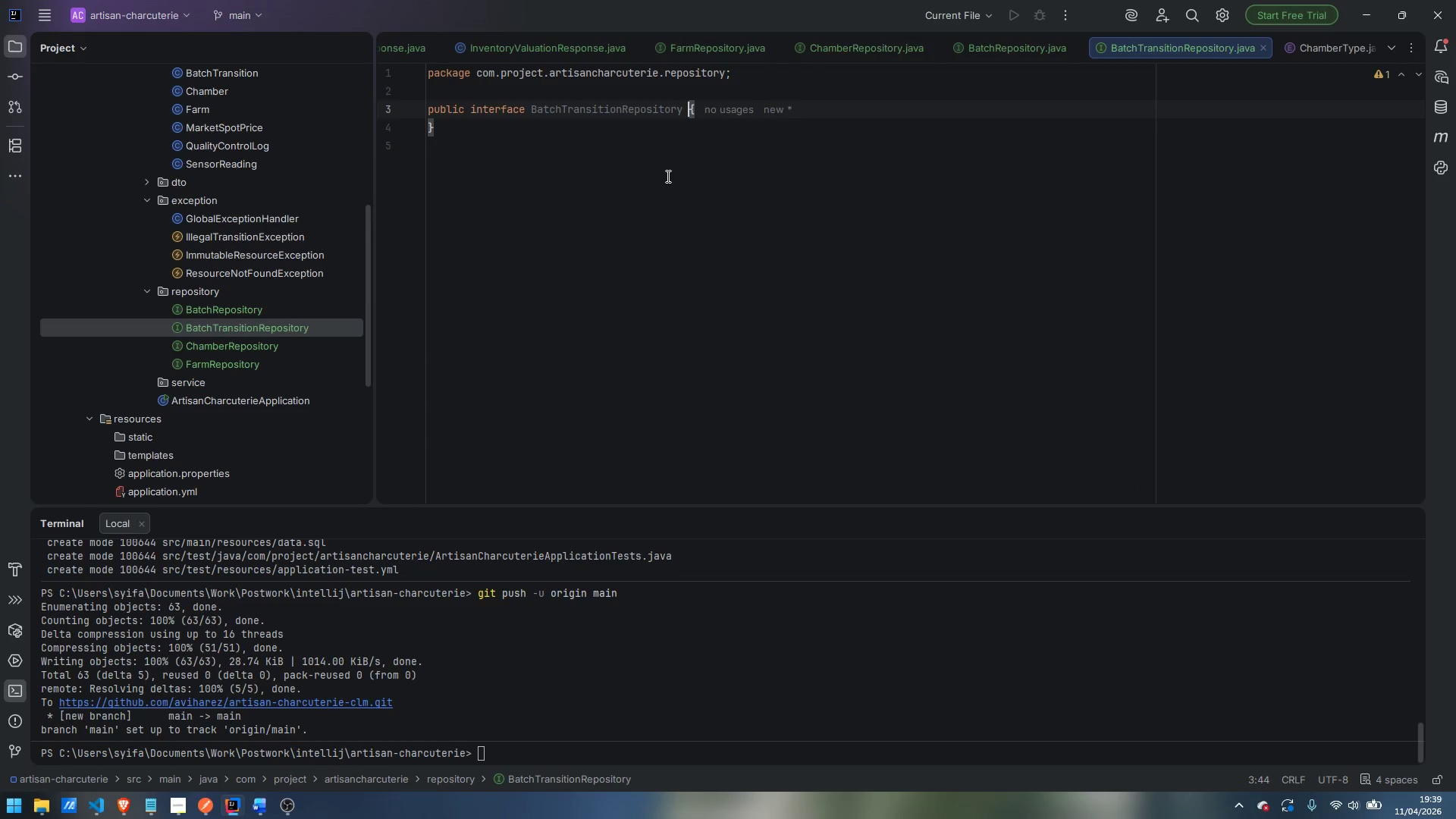 
key(ArrowUp)
 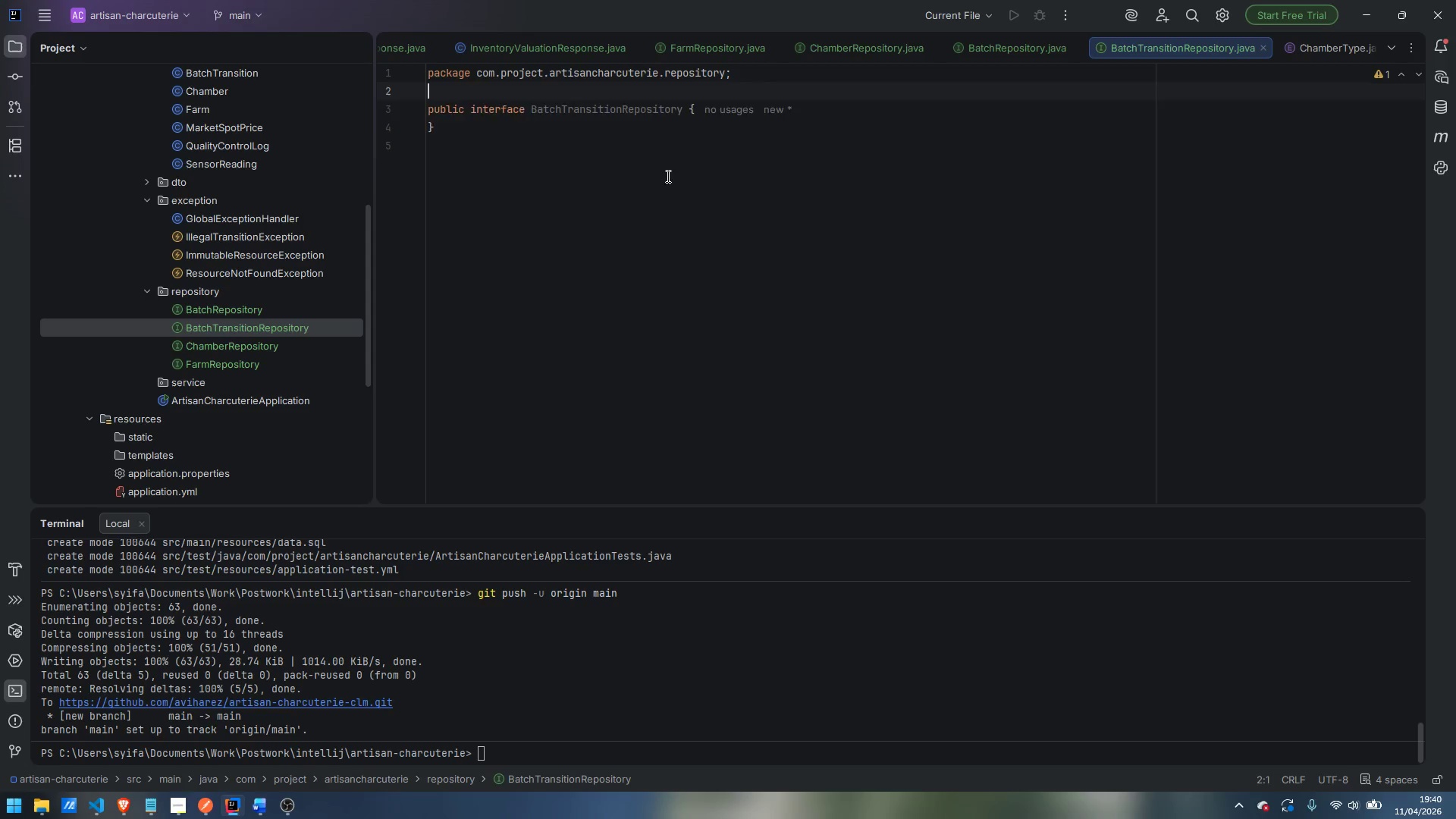 
key(Enter)
 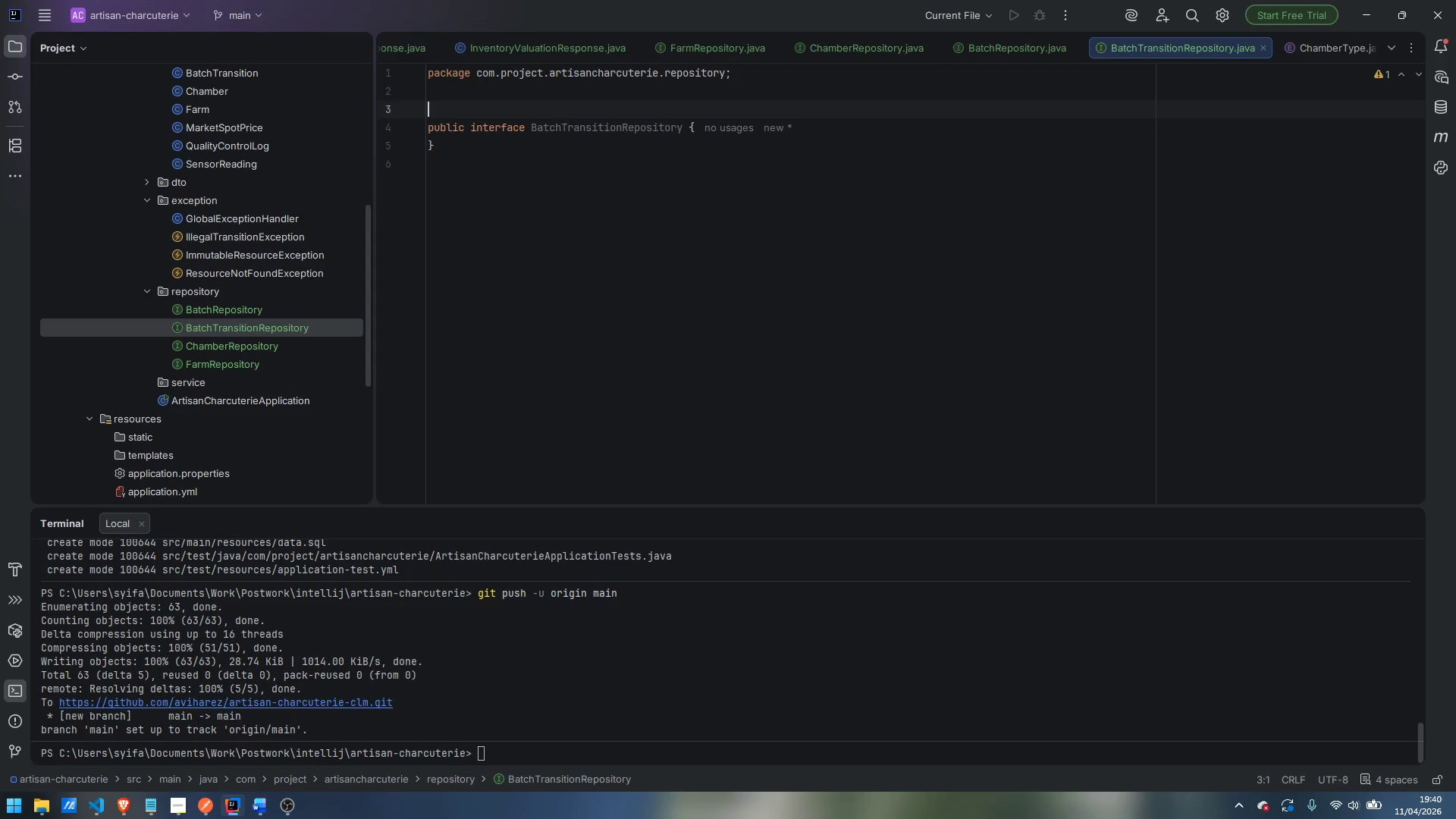 
type(#@)
key(Backspace)
type(Repository)
 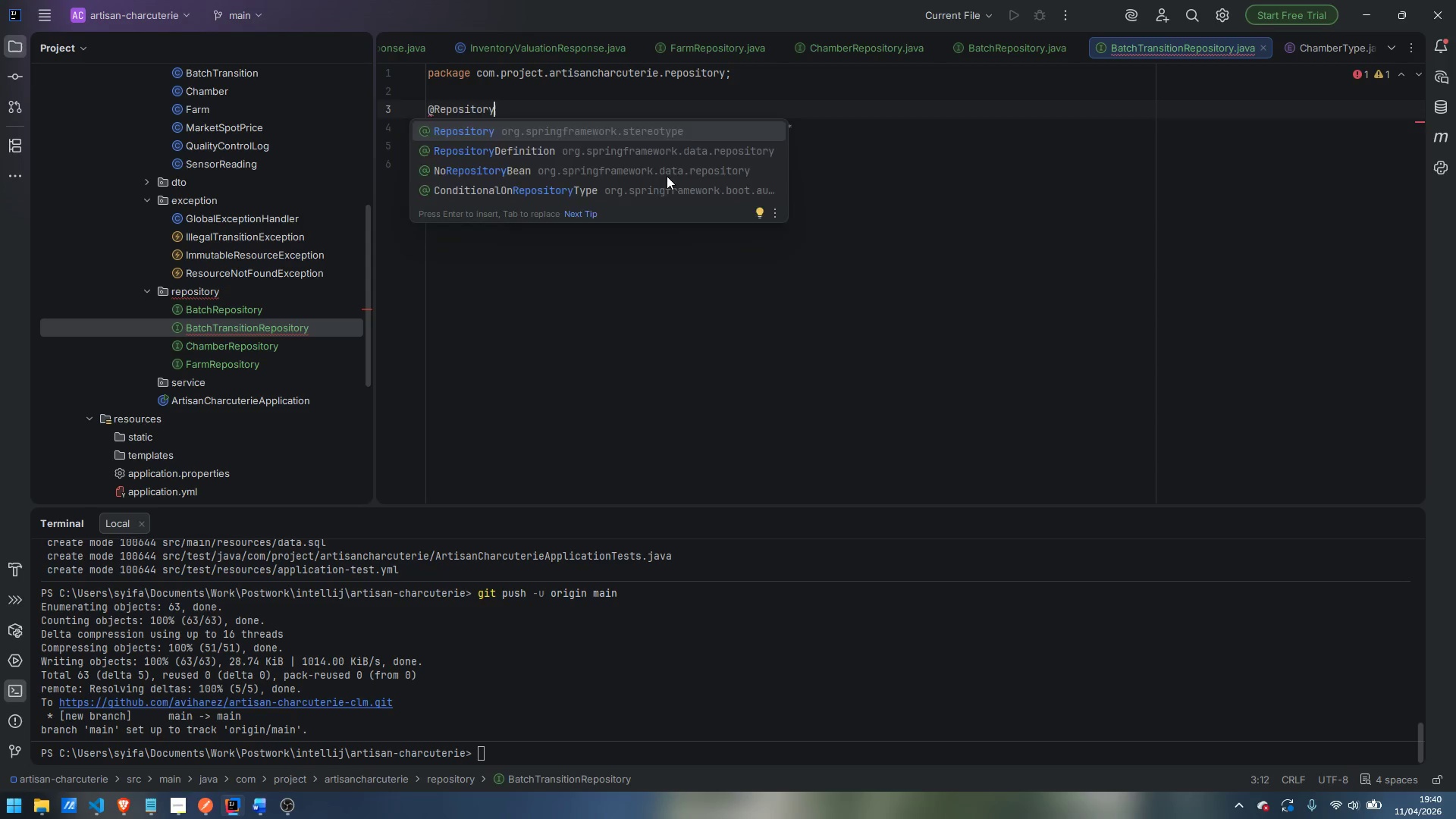 
key(Enter)
 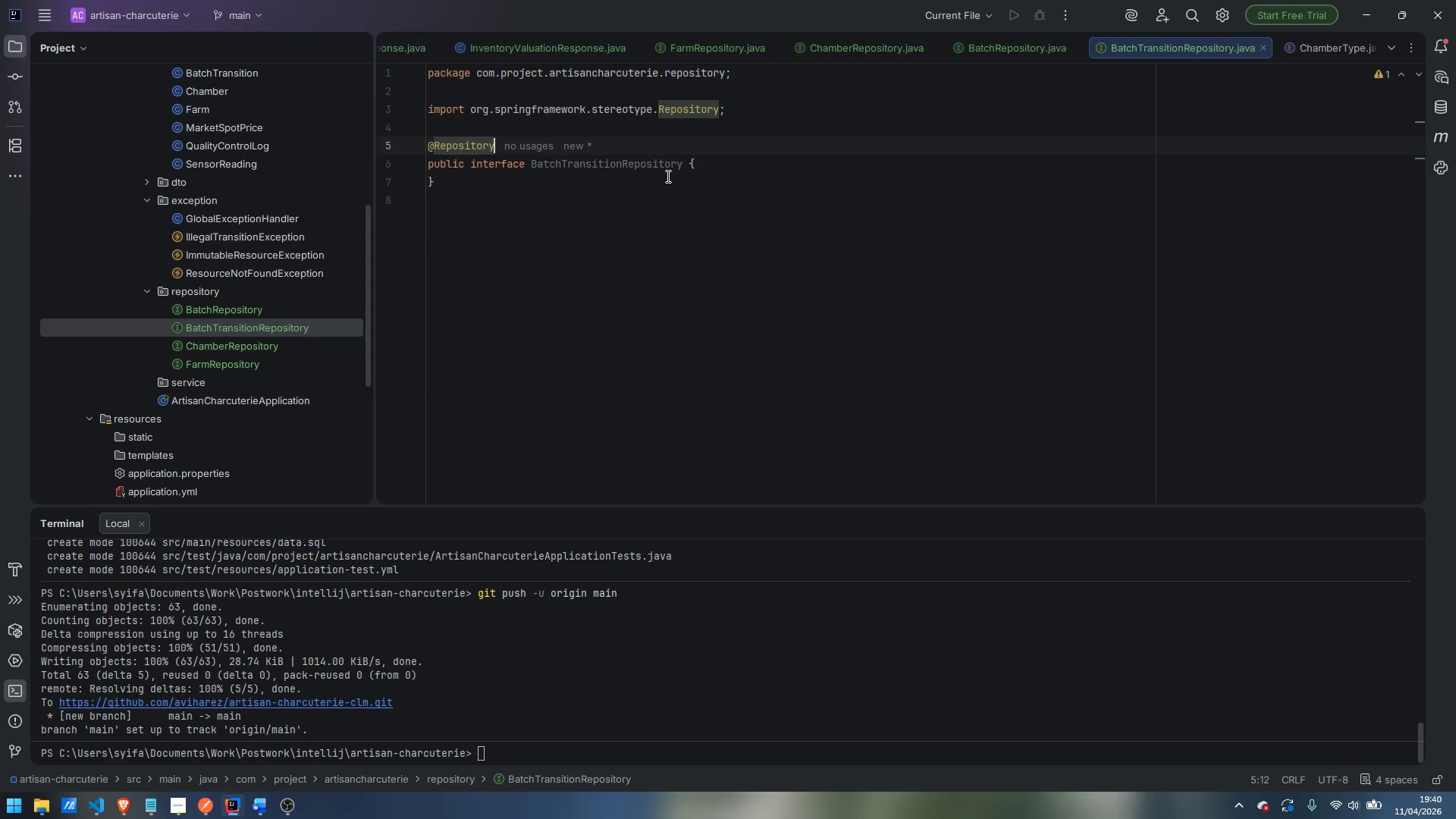 
key(ArrowDown)
 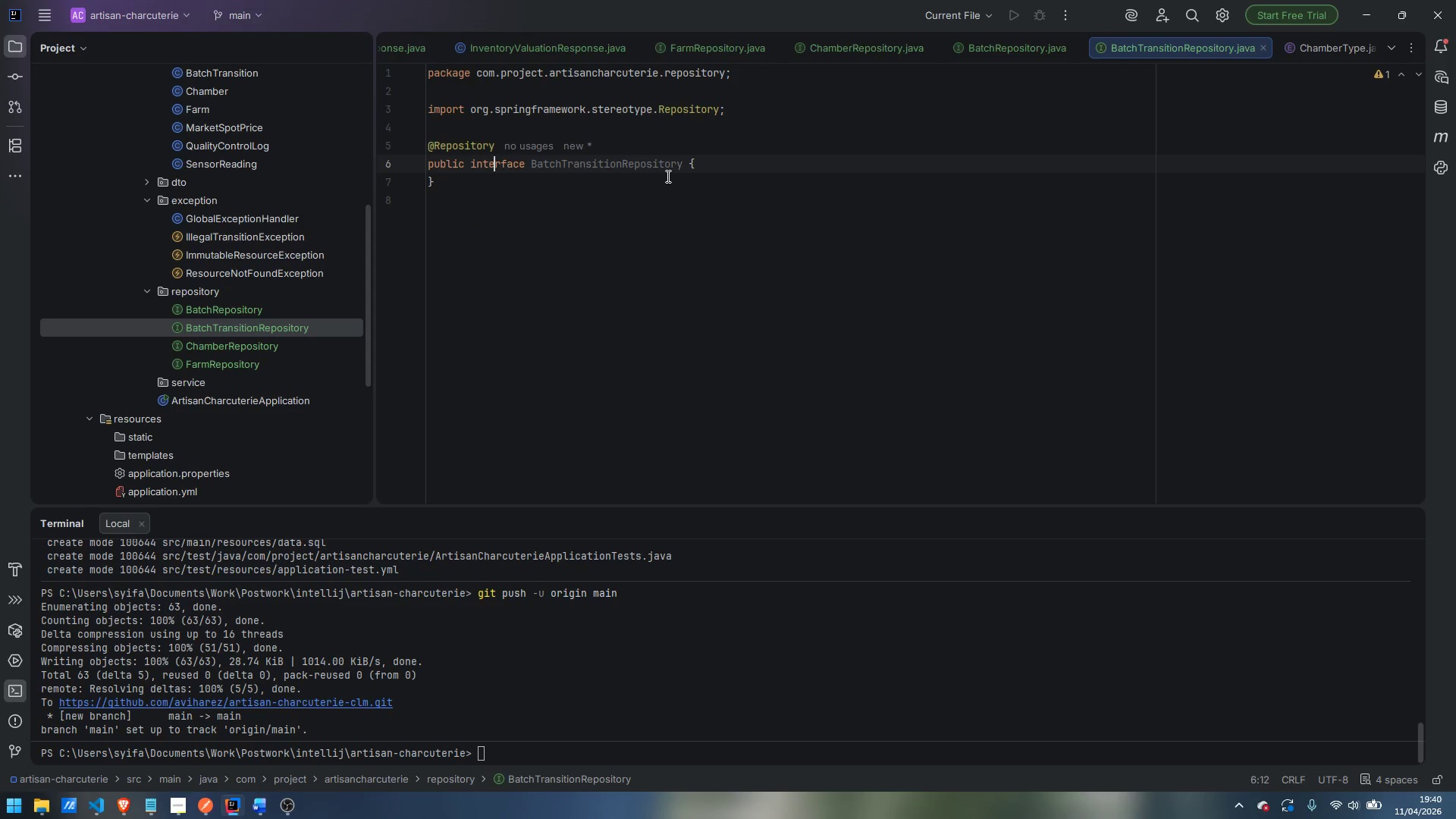 
key(Control+ArrowRight)
 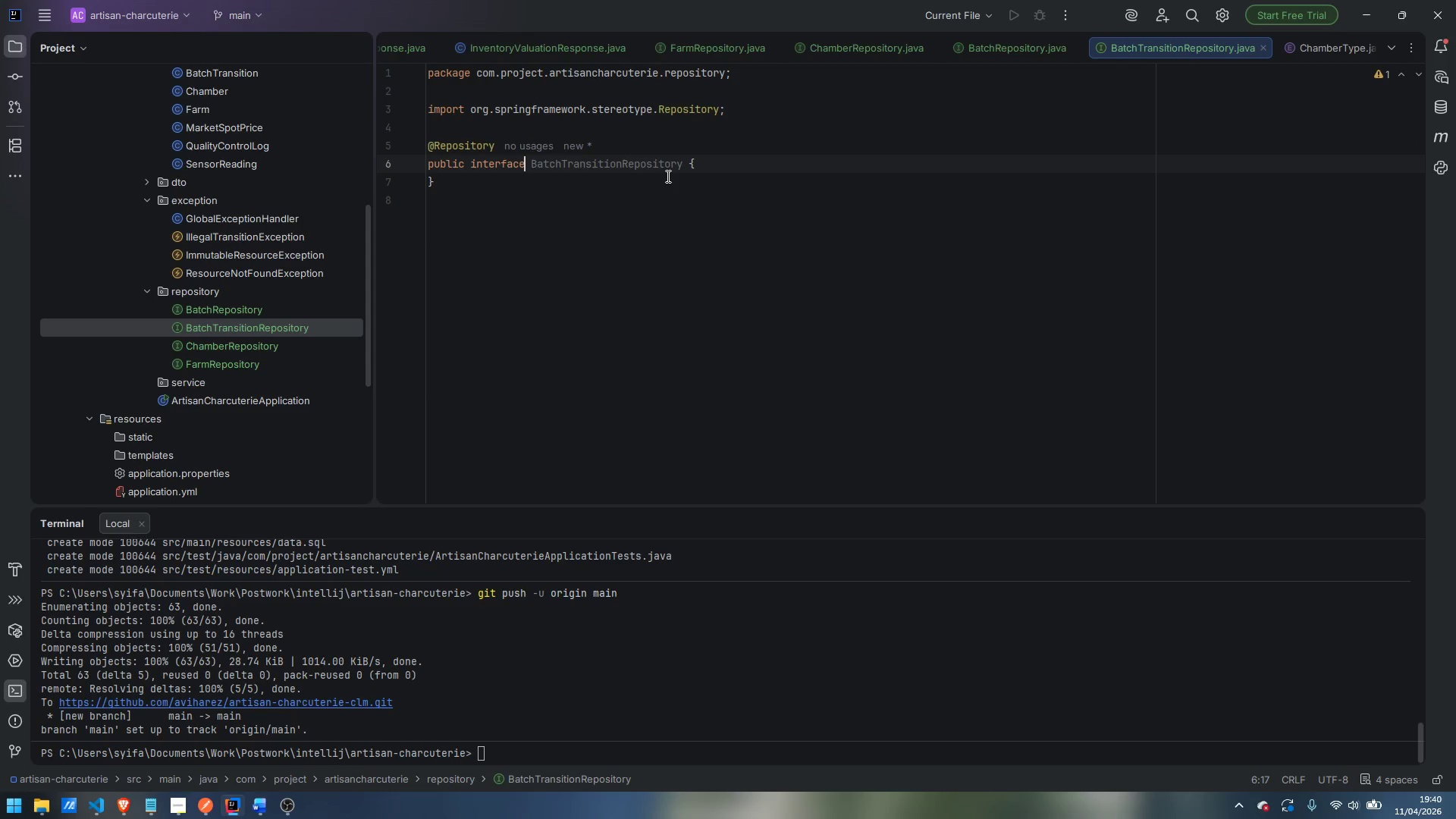 
key(Control+ArrowRight)
 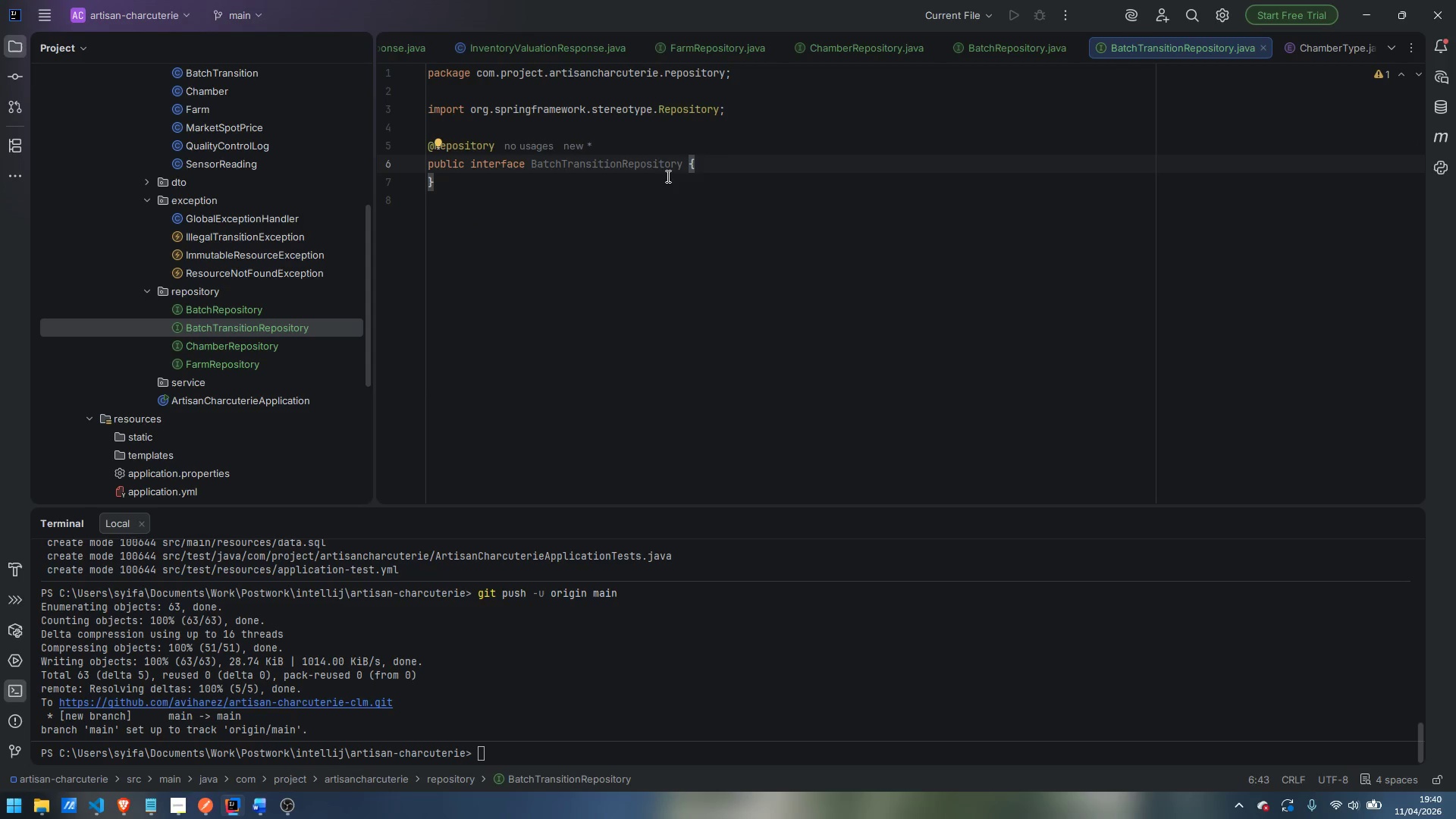 
type( extends JpaRepository)
 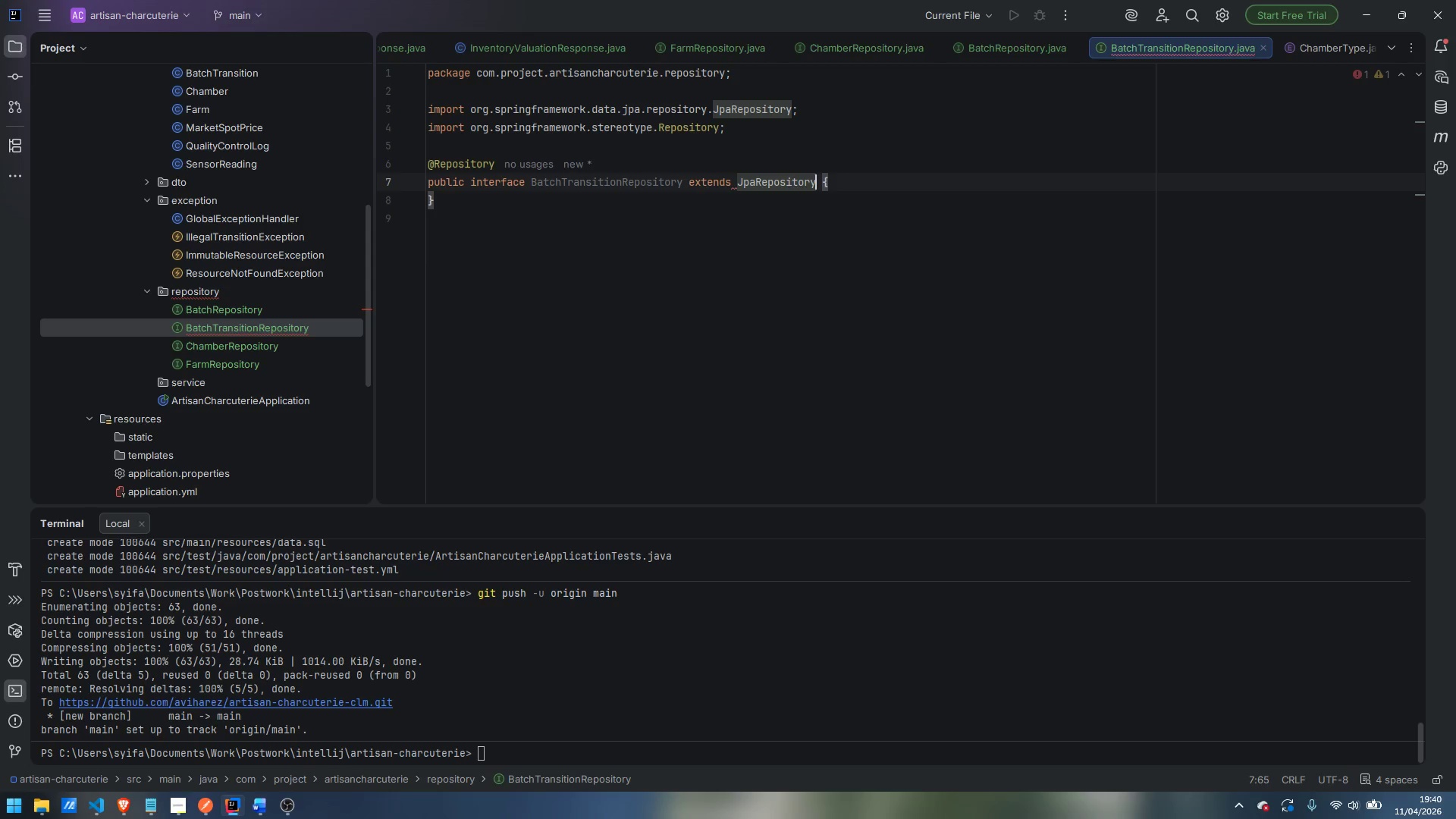 
 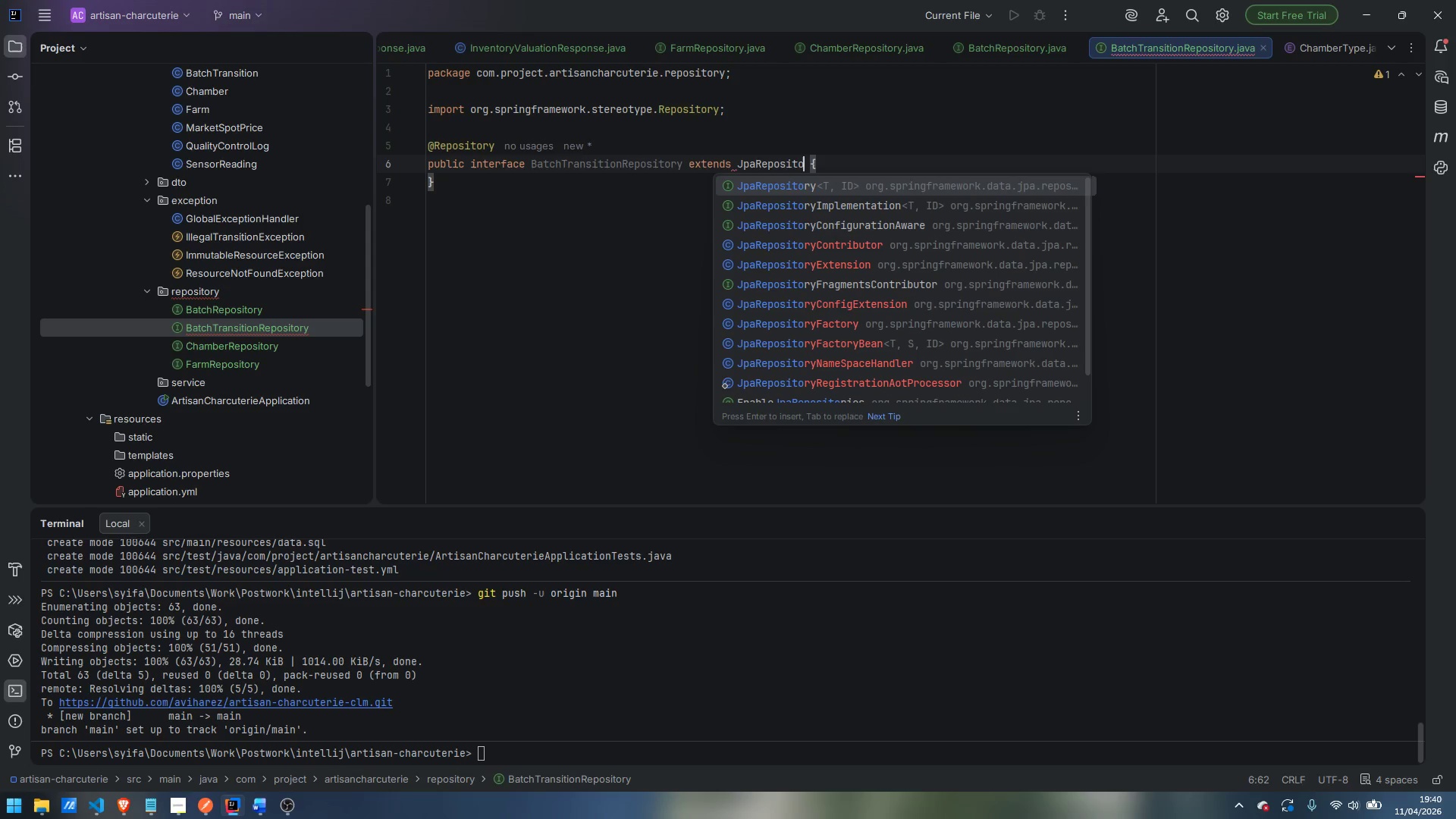 
key(Enter)
 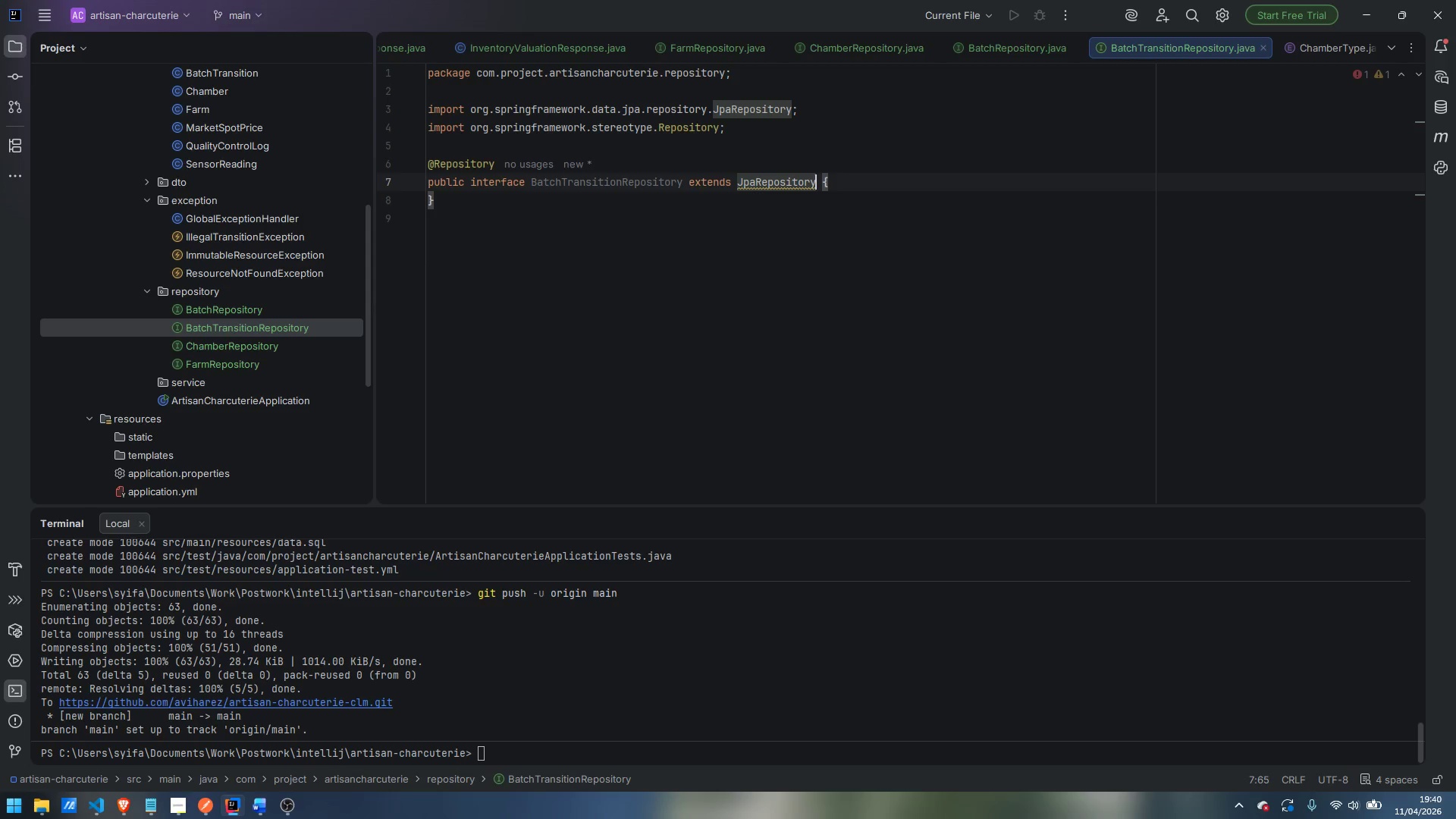 
type(<BatchTransition)
 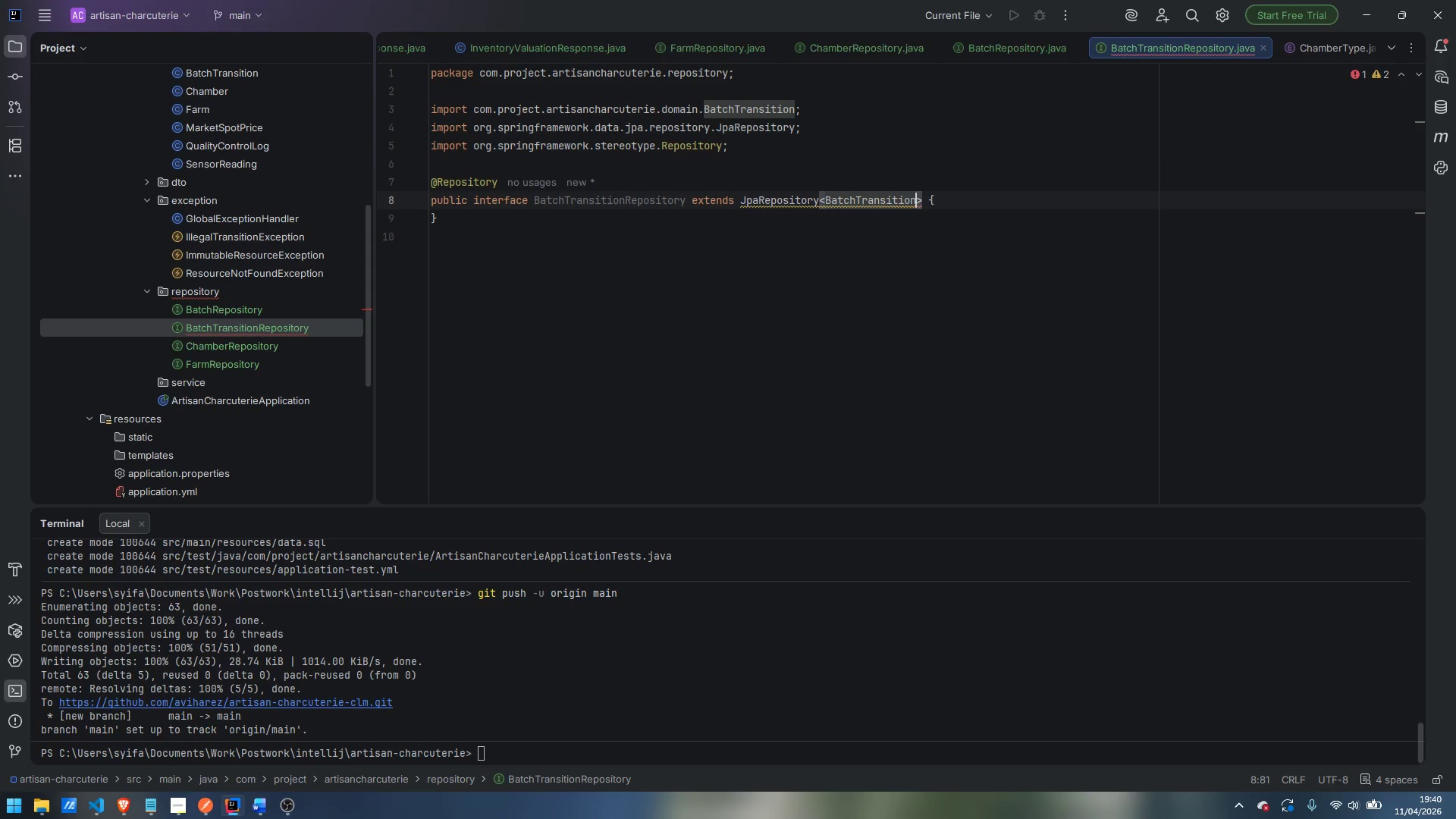 
 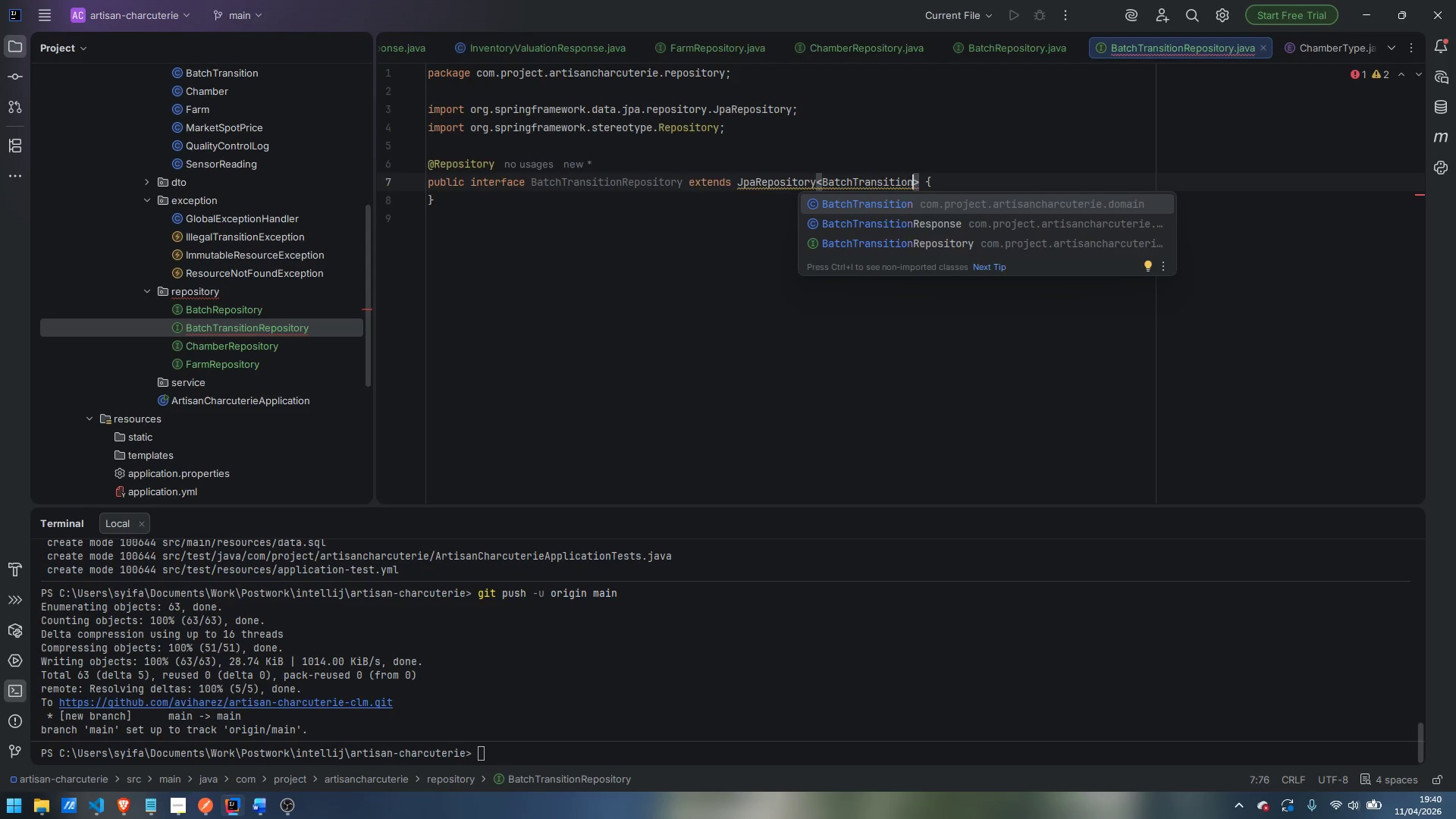 
key(Enter)
 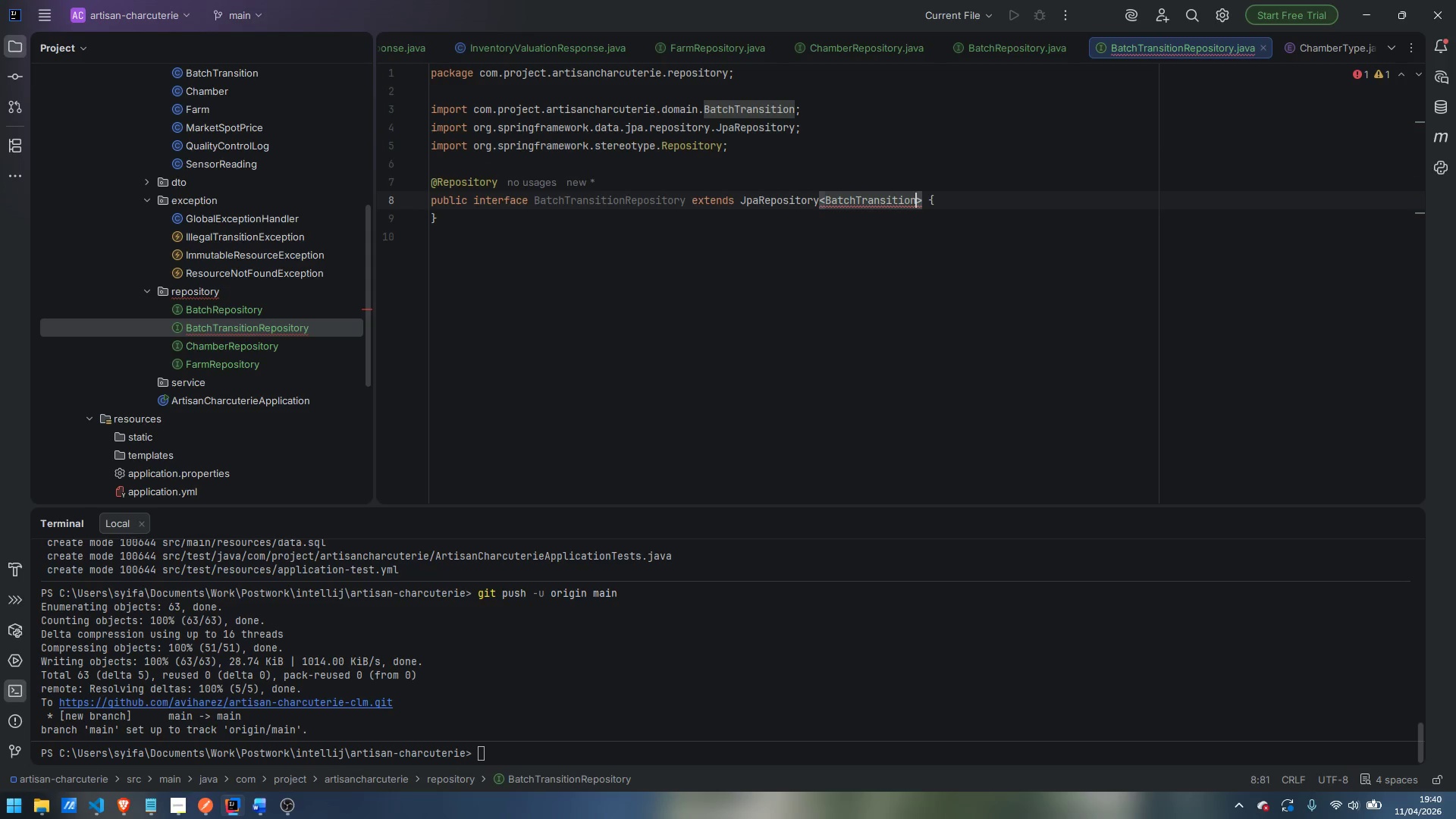 
type(, Long)
 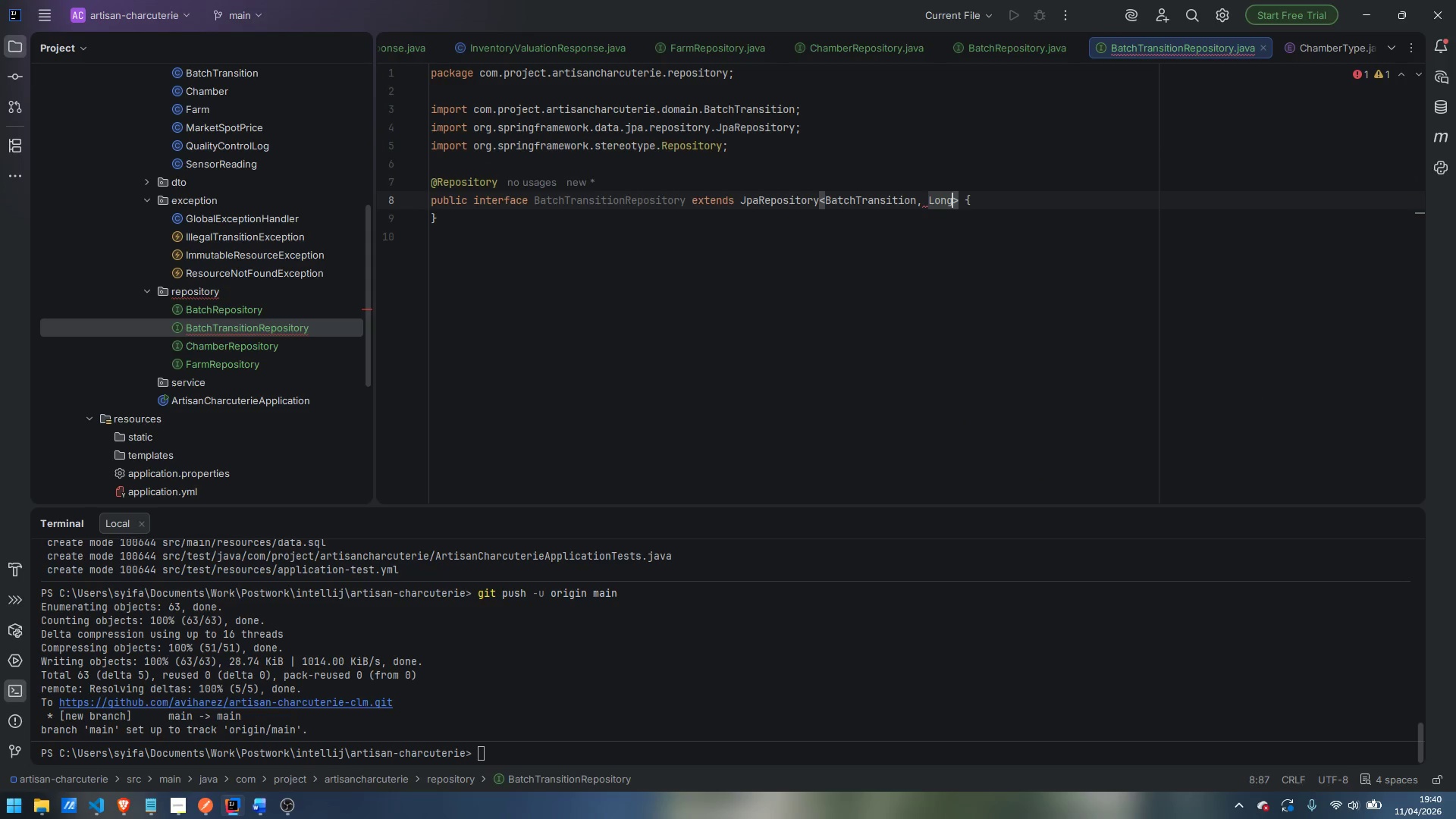 
 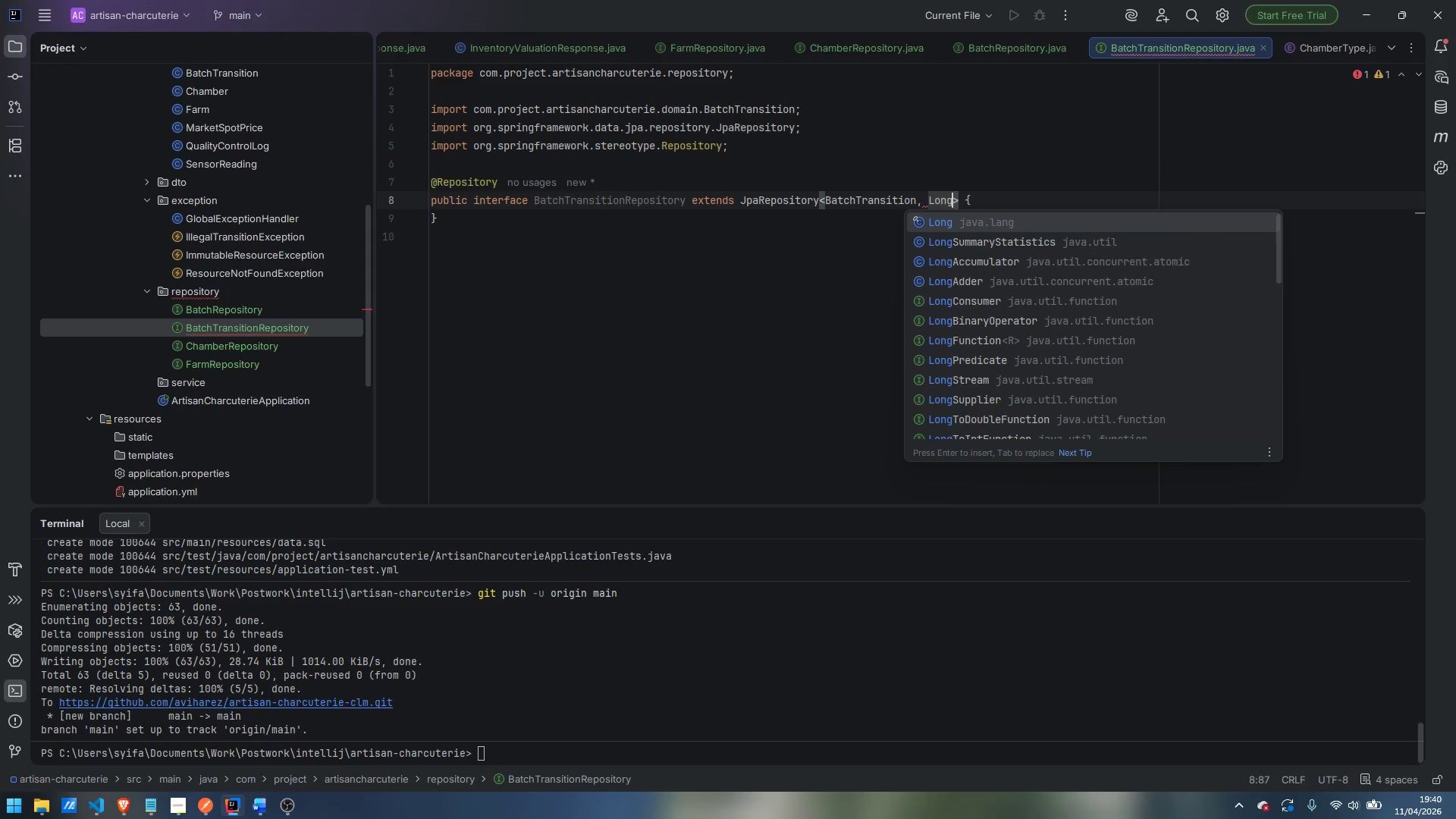 
key(Enter)
 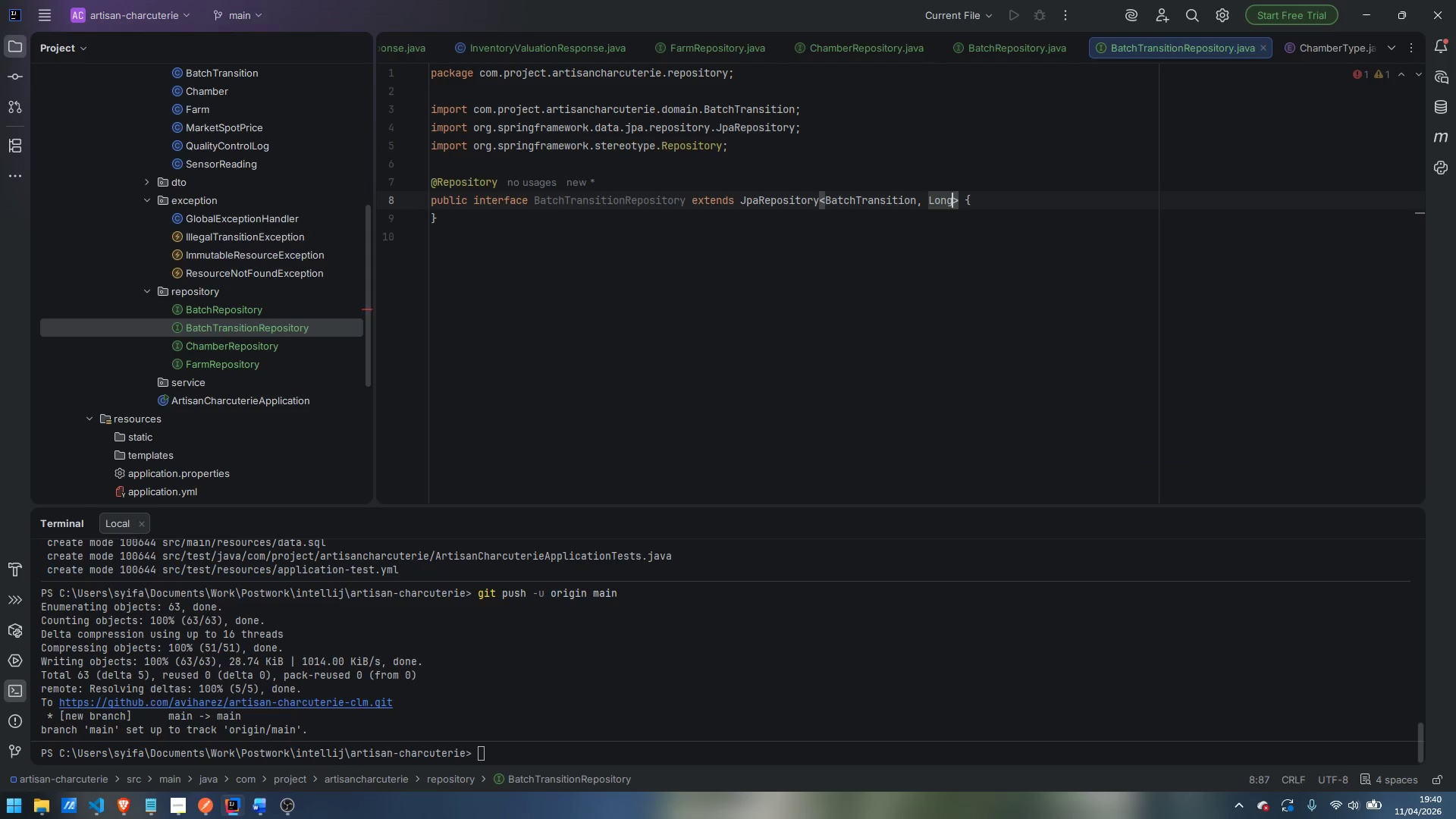 
key(ArrowRight)
 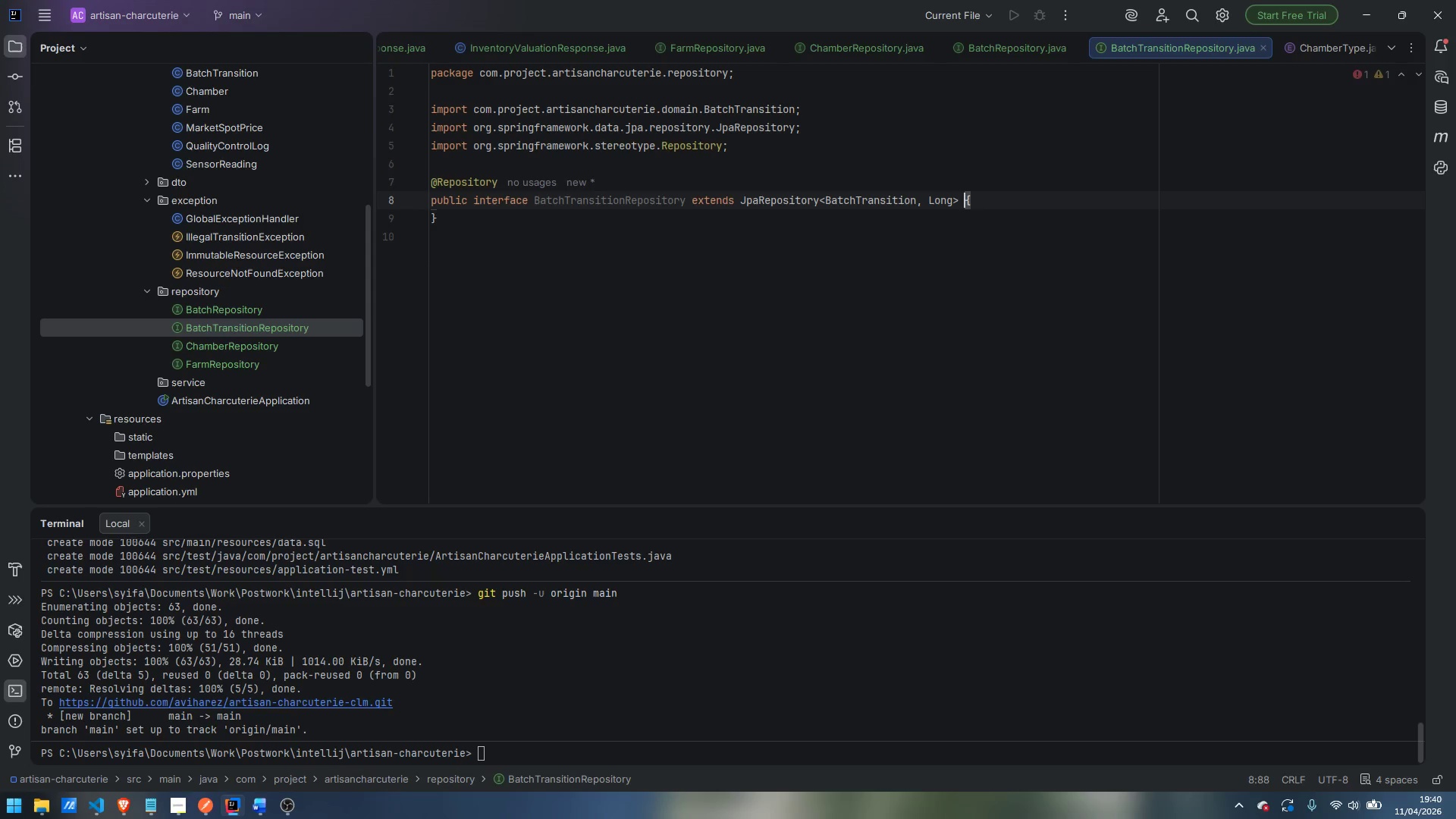 
key(ArrowRight)
 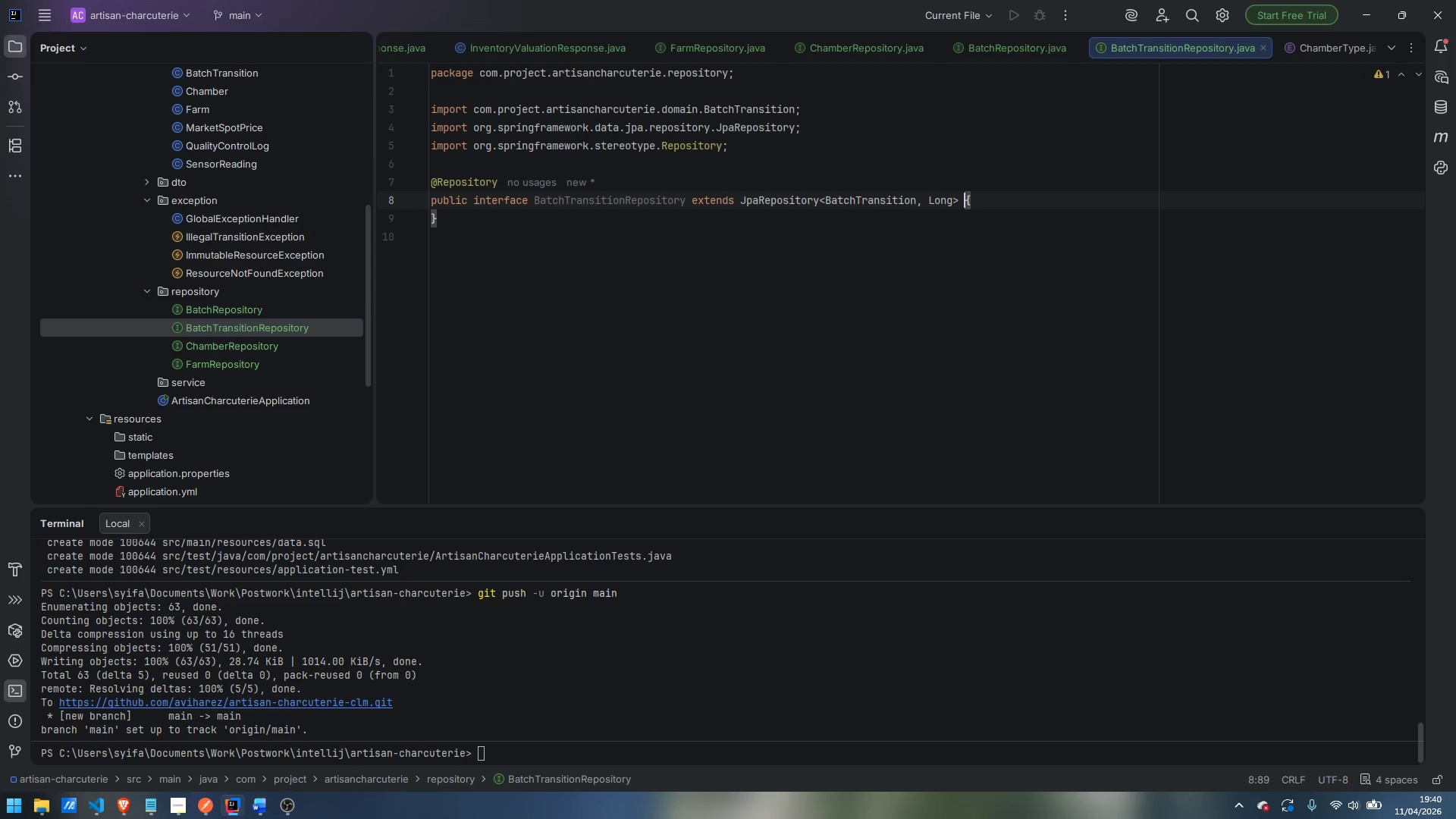 
key(ArrowRight)
 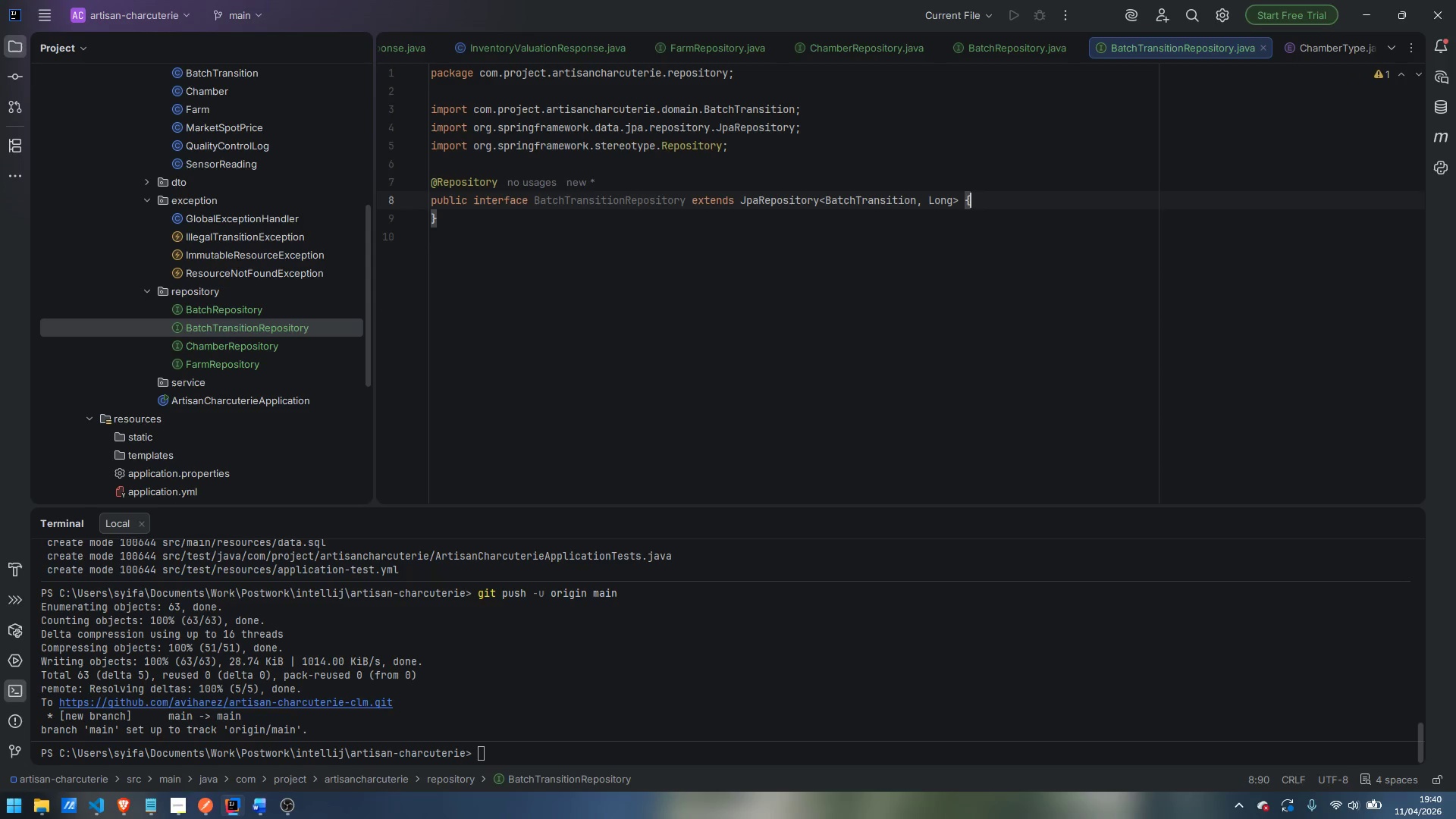 
key(Enter)
 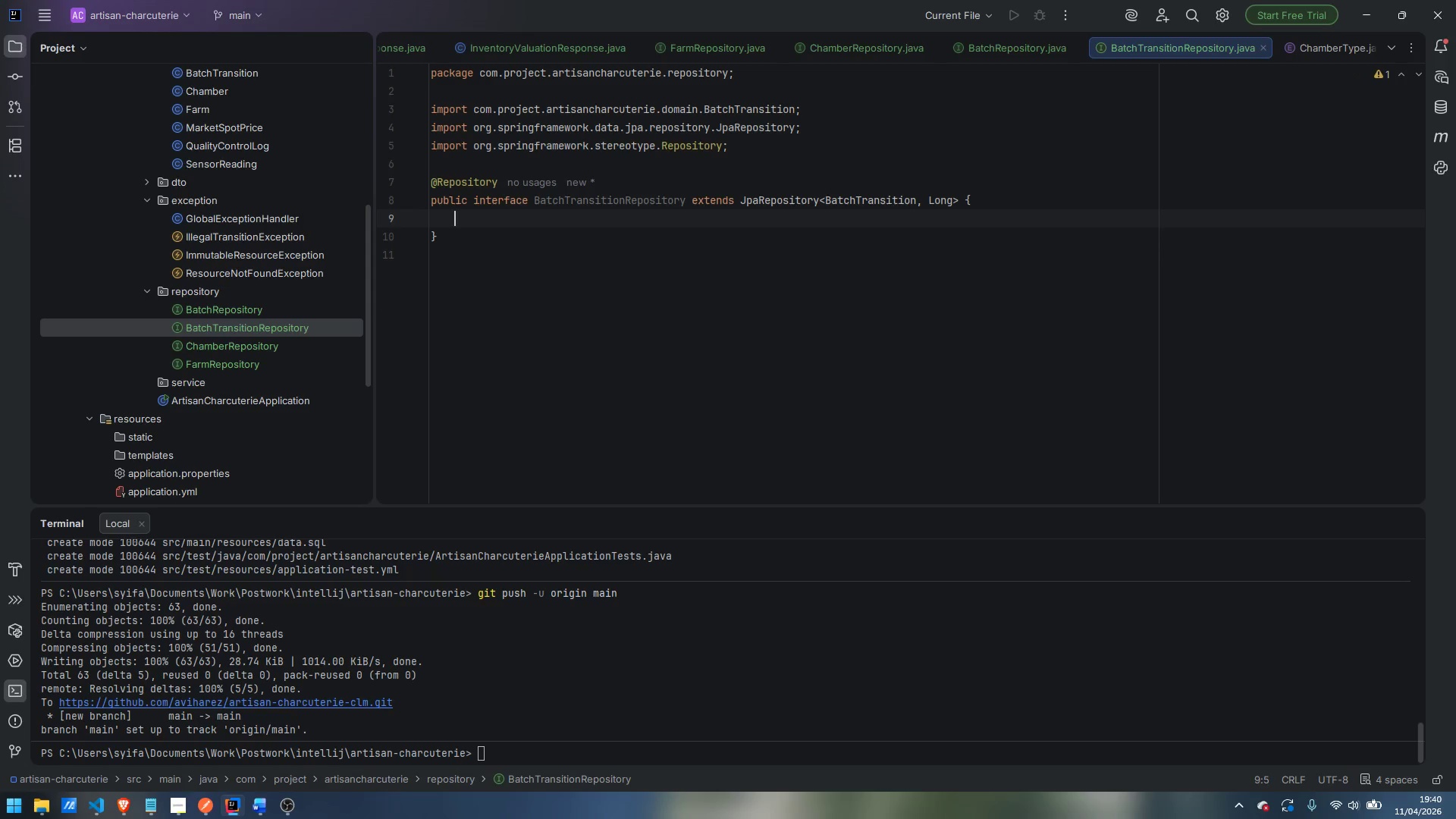 
key(Enter)
 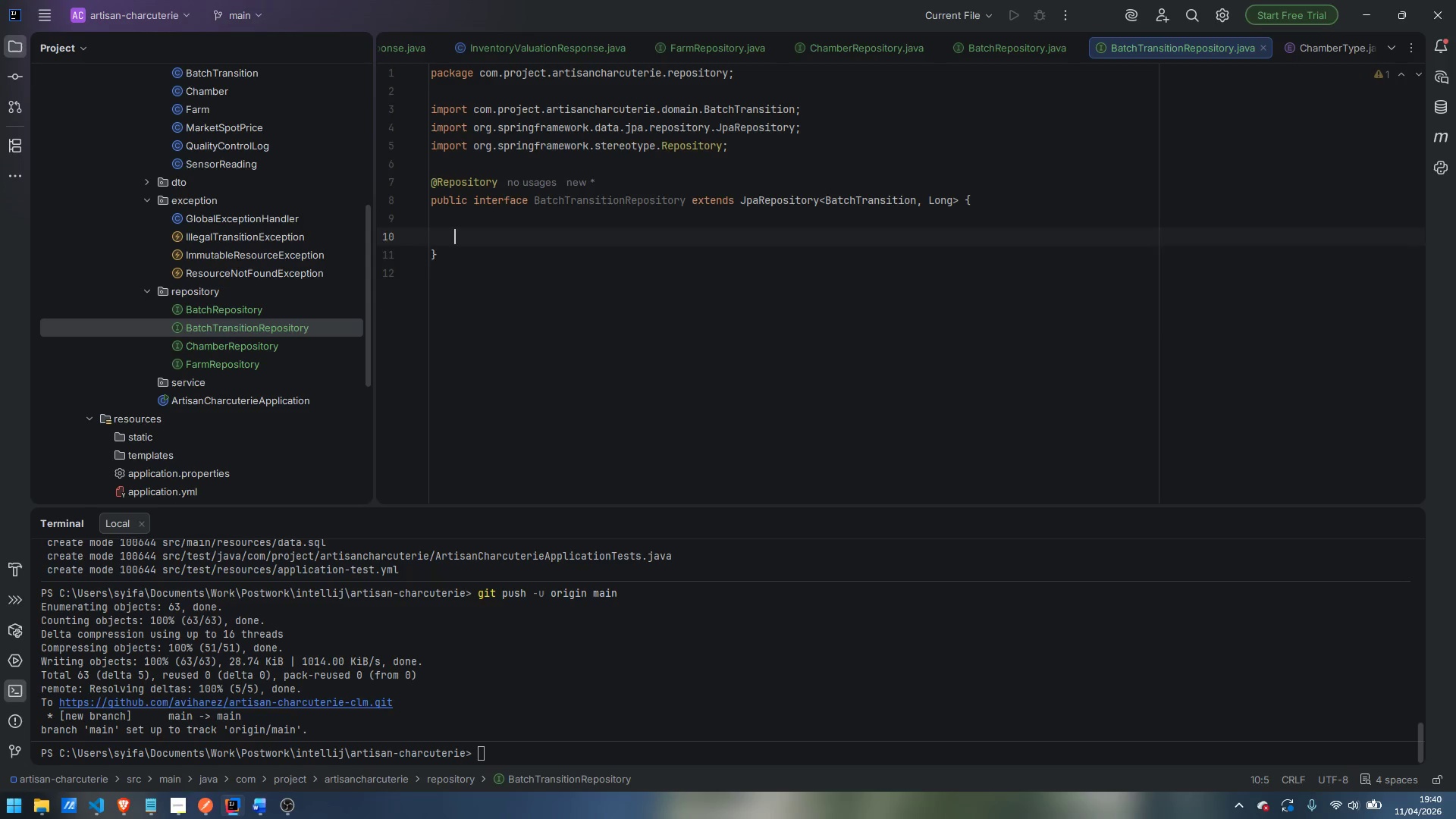 
key(Enter)
 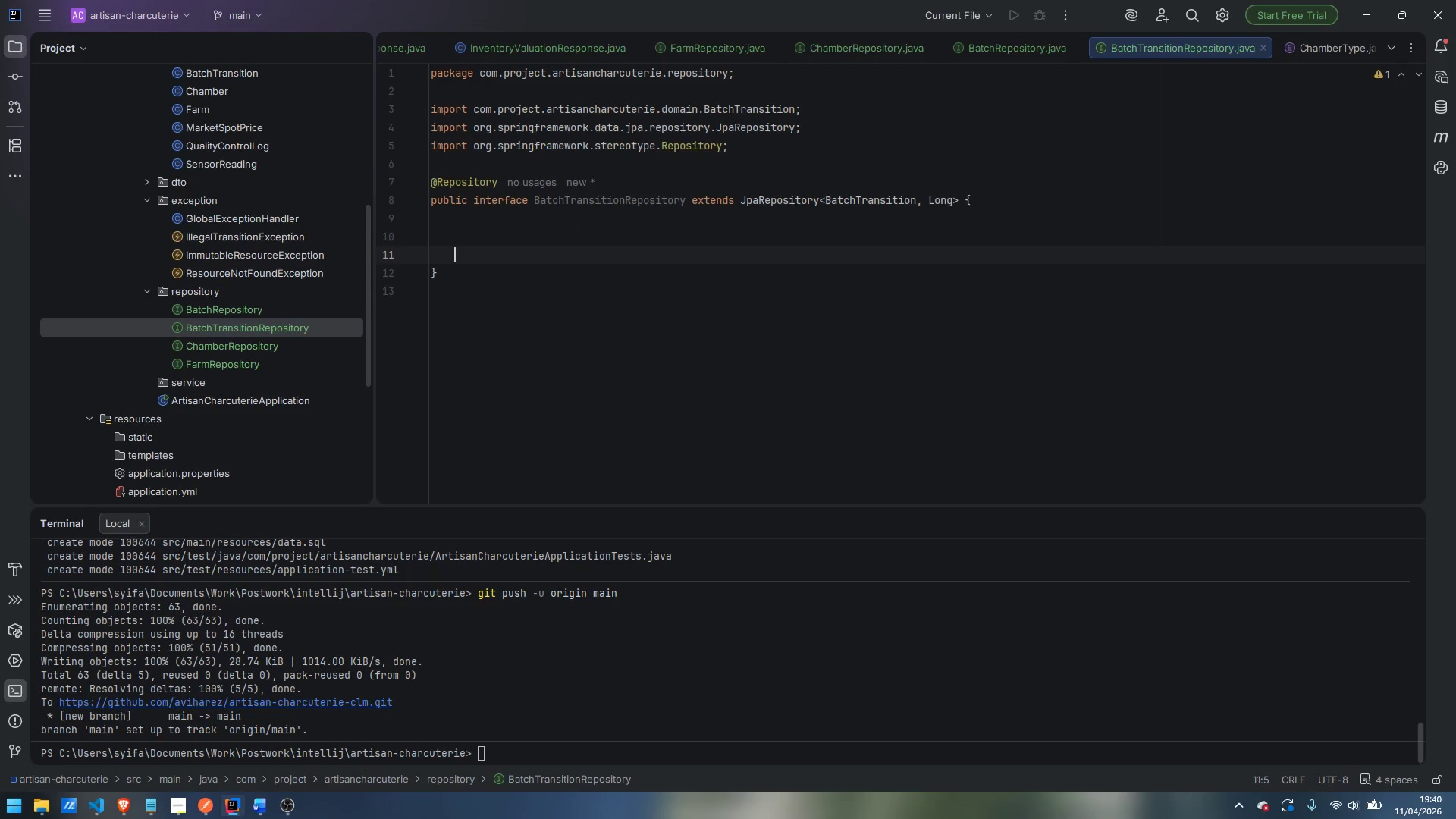 
key(ArrowUp)
 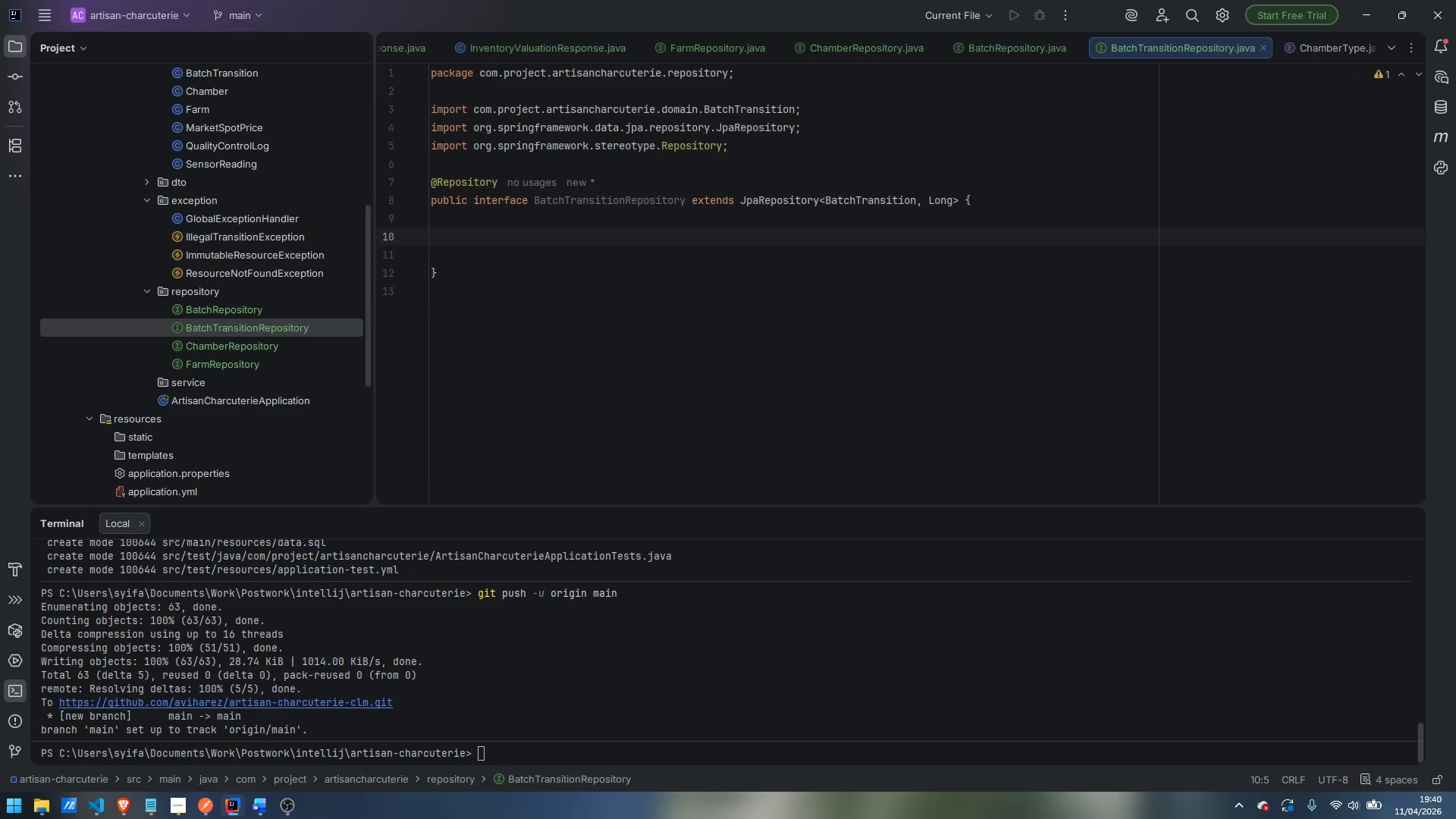 
type(List<)
key(Backspace)
key(Backspace)
type(t)
 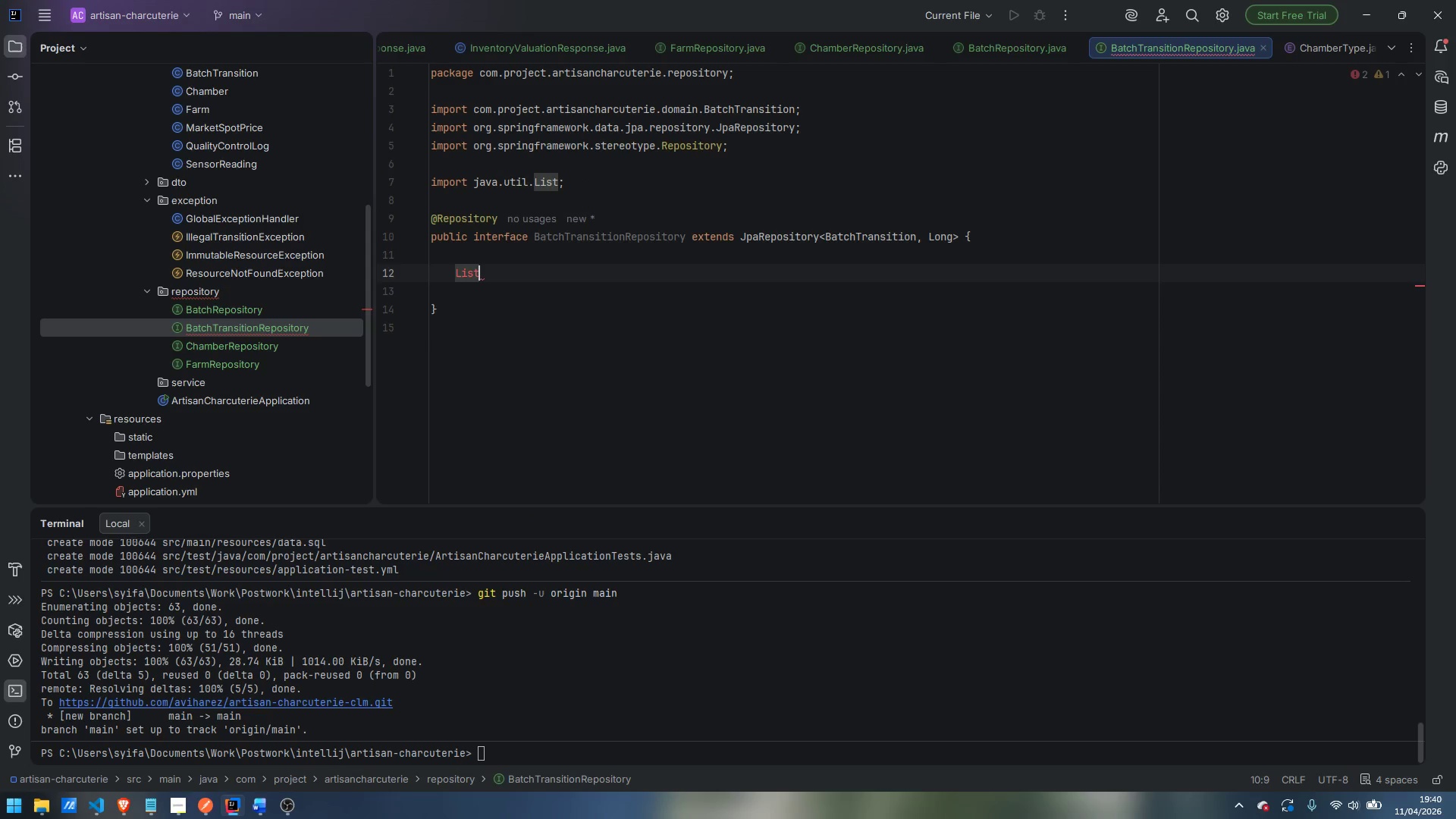 
key(Enter)
 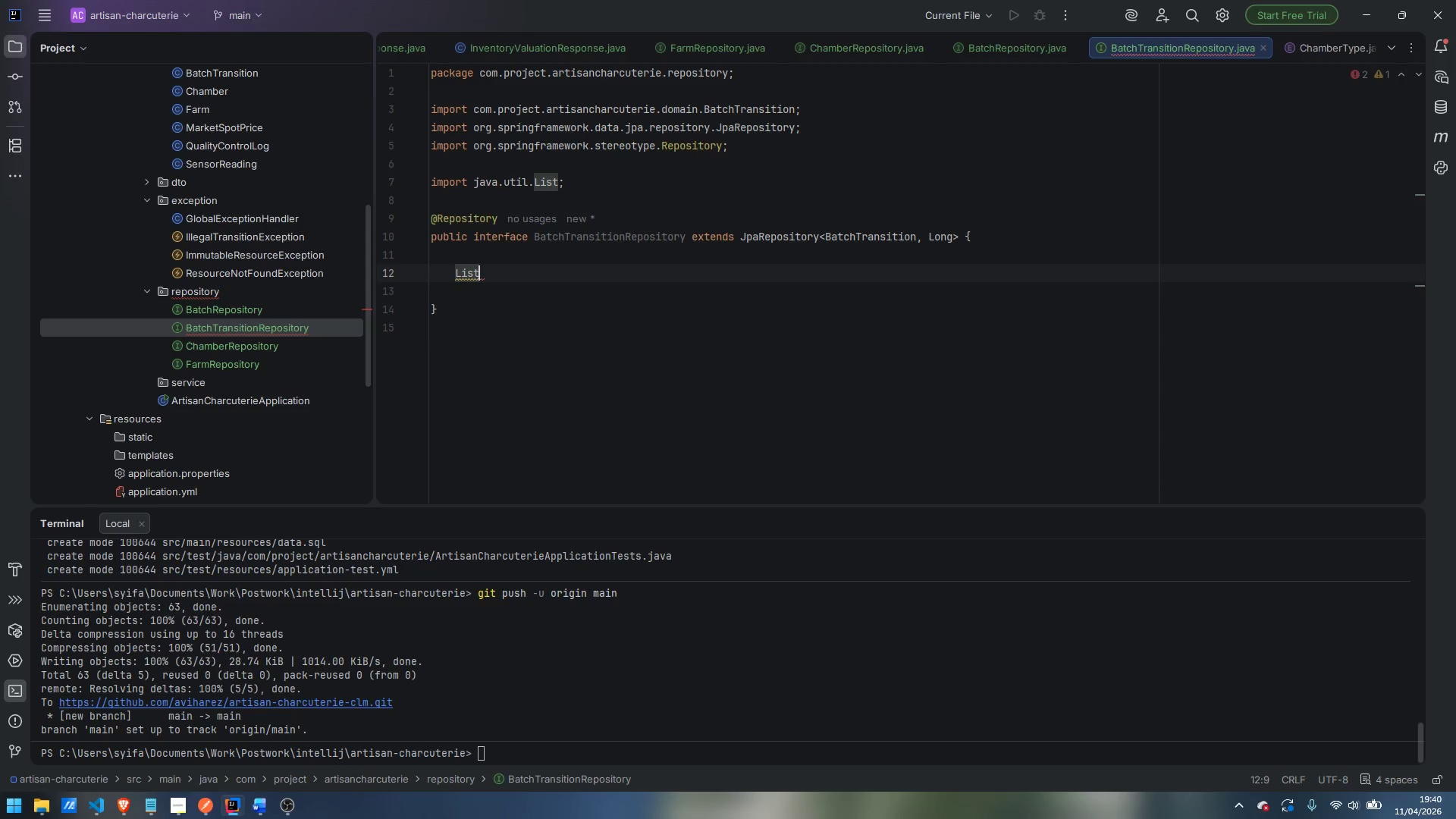 
type(<BatchTransition)
 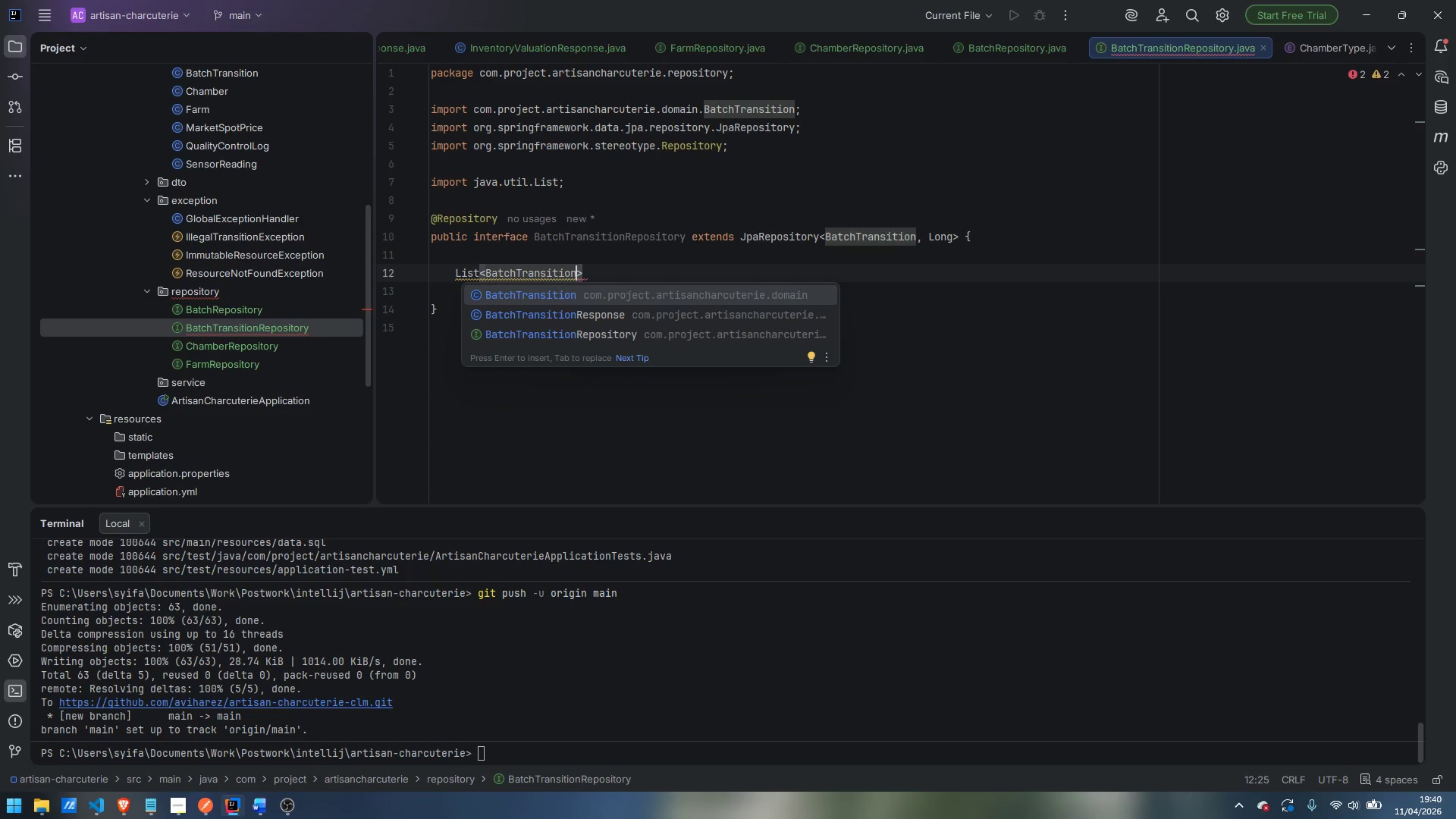 
key(Enter)
 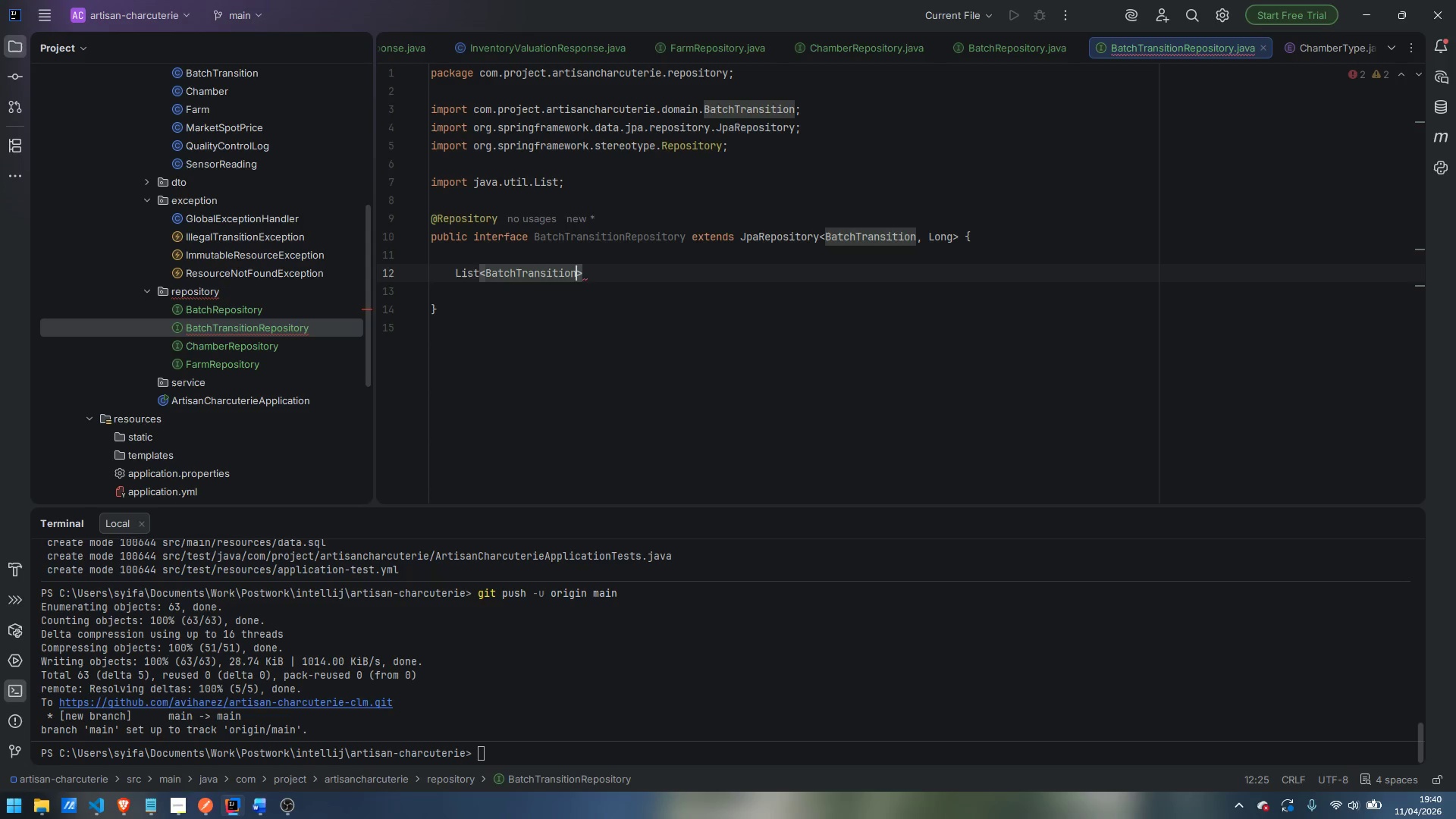 
key(ArrowRight)
 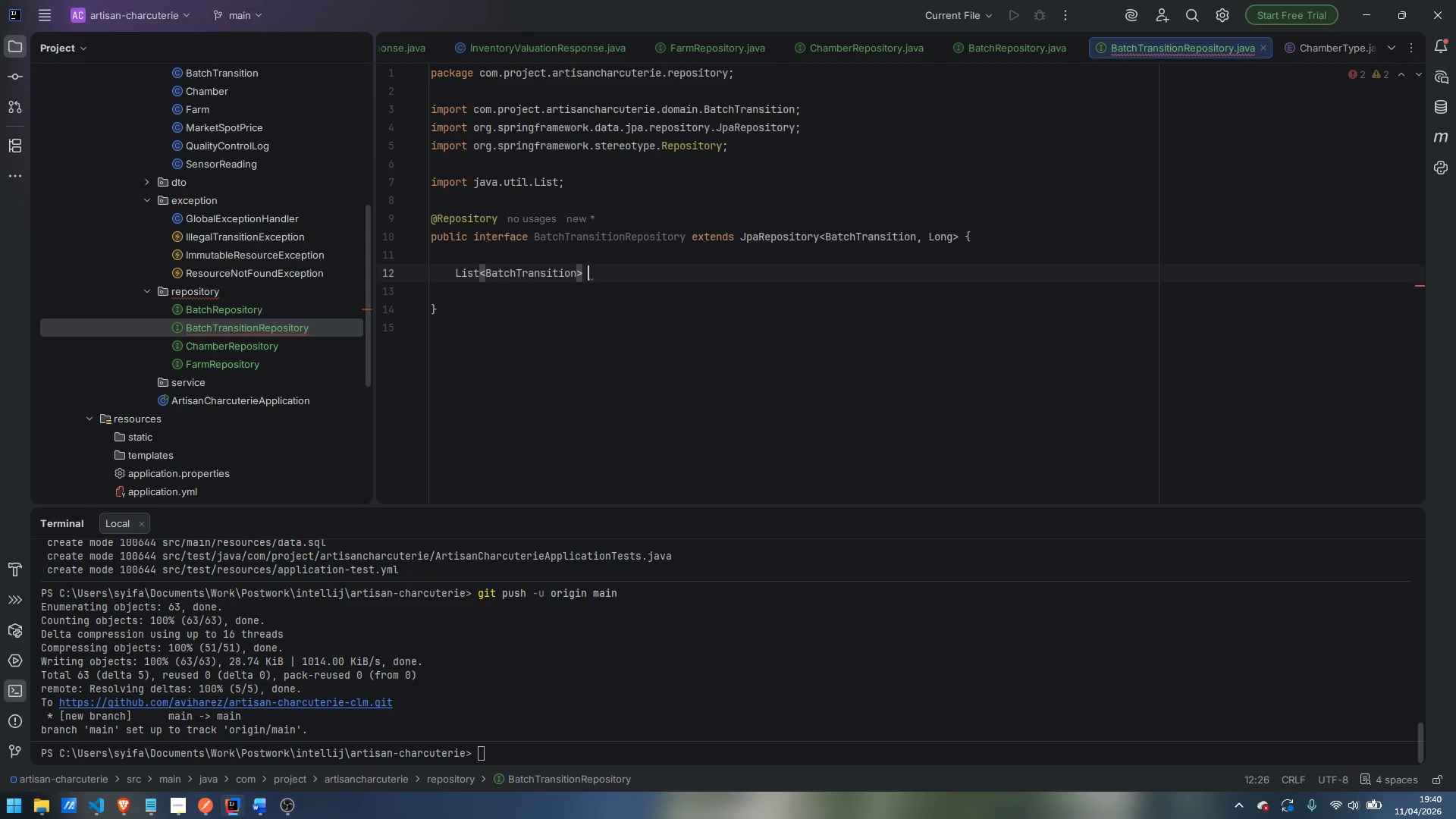 
type( findByBatchIdOrderByTrabn)
key(Backspace)
key(Backspace)
type(nsitionDateAsv)
key(Backspace)
type(c())
key(Backspace)
type(Long)
 